 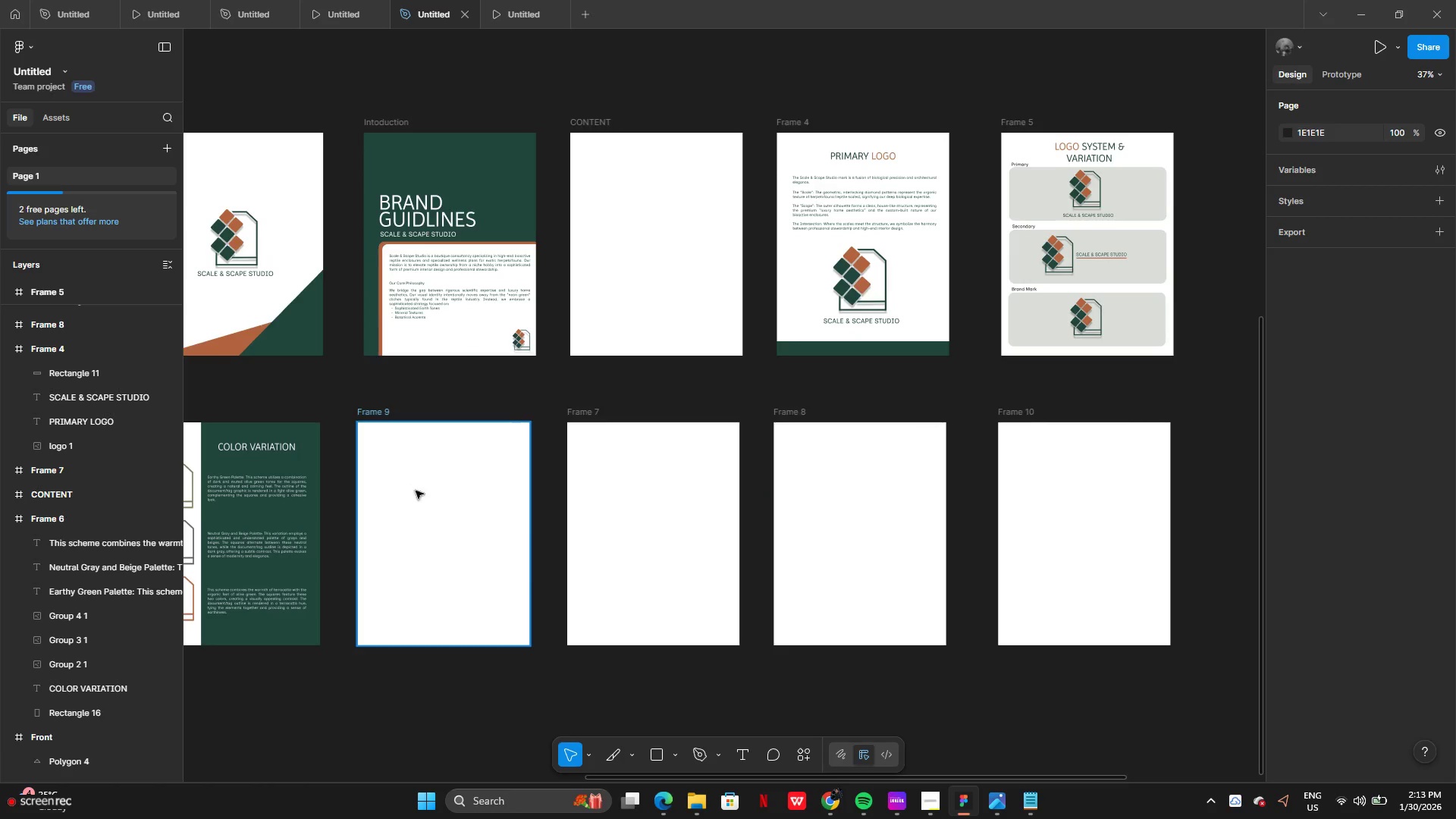 
left_click([813, 185])
 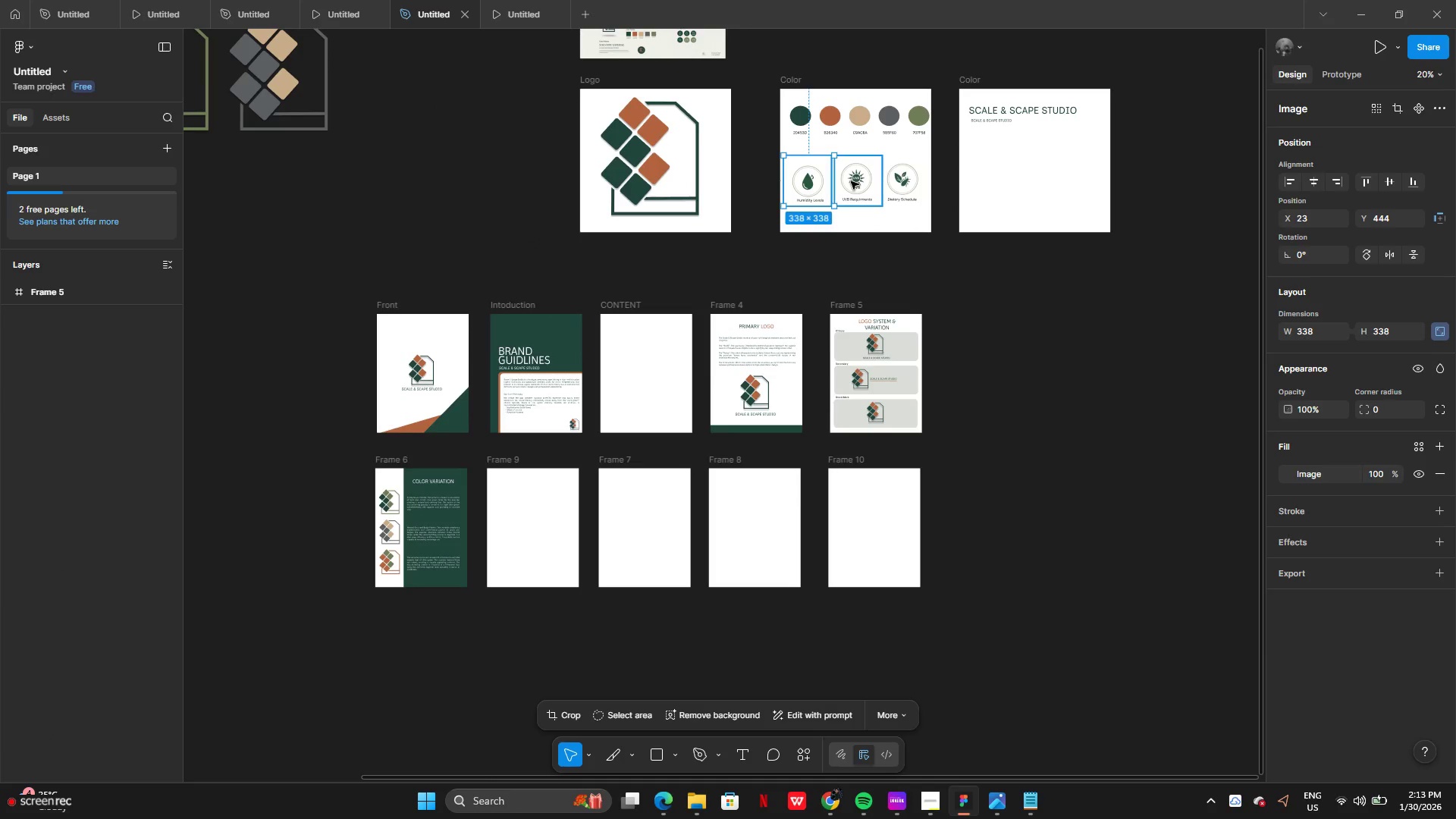 
left_click([851, 181])
 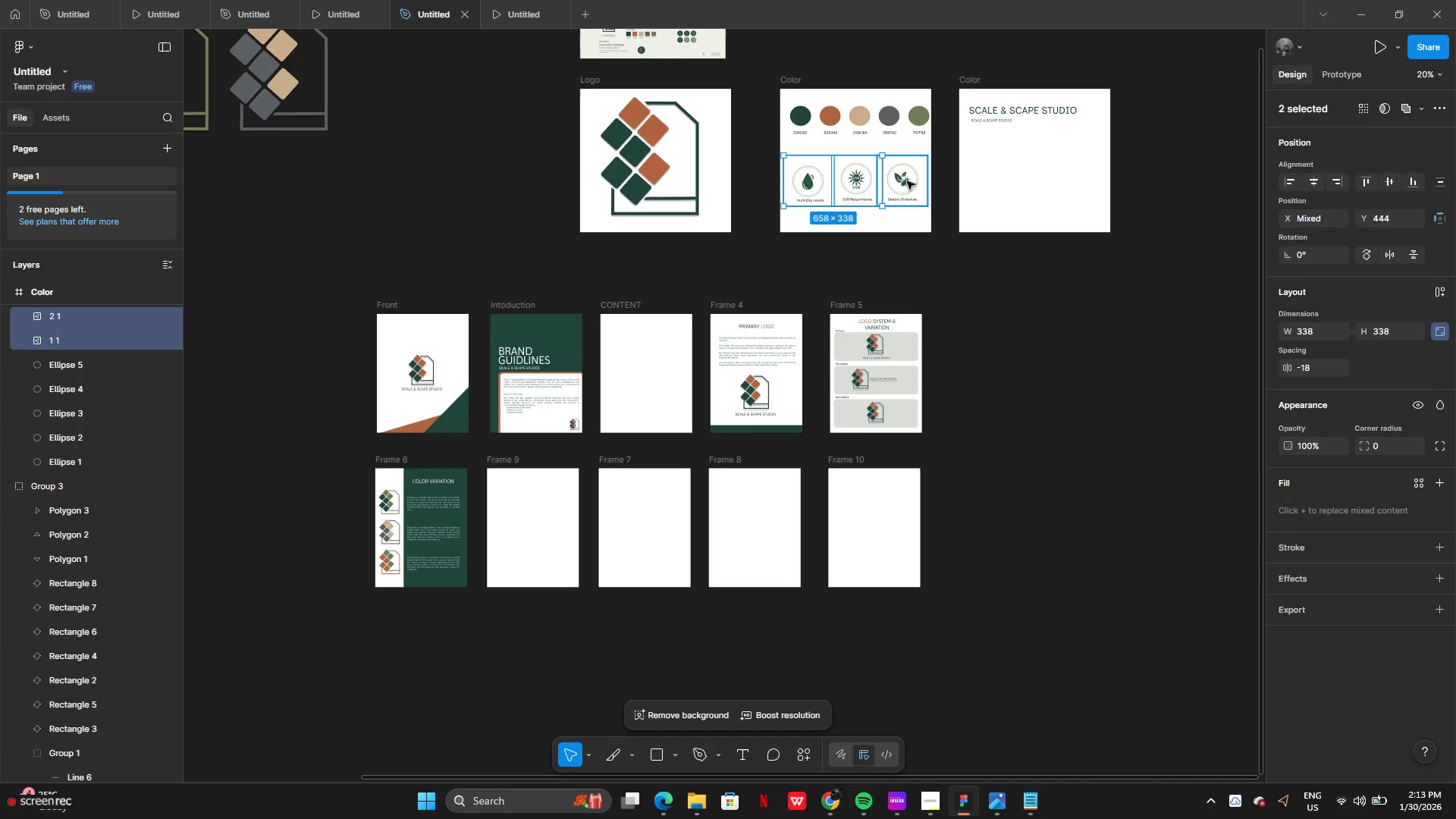 
key(Shift+ShiftLeft)
 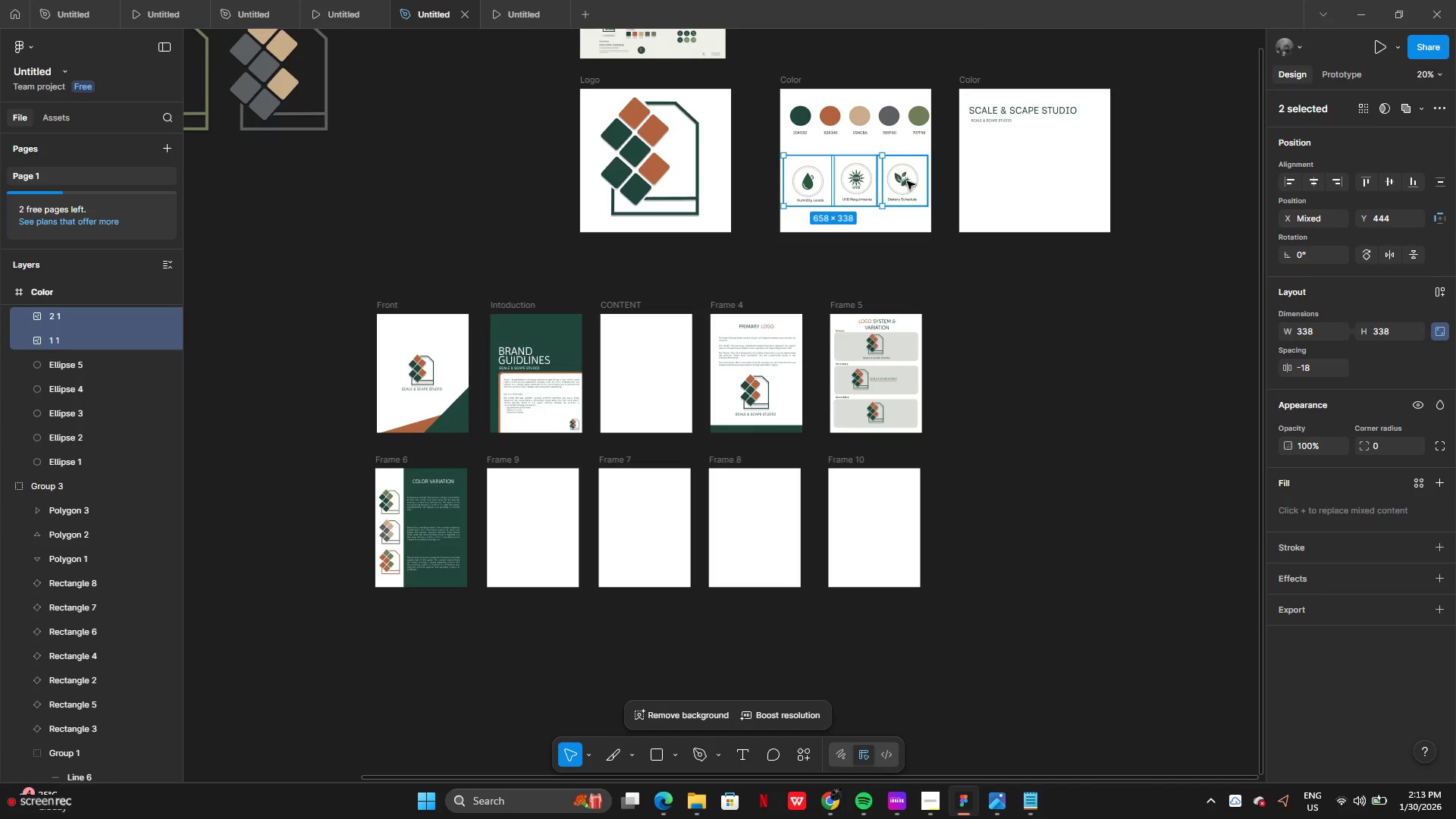 
key(Shift+ShiftLeft)
 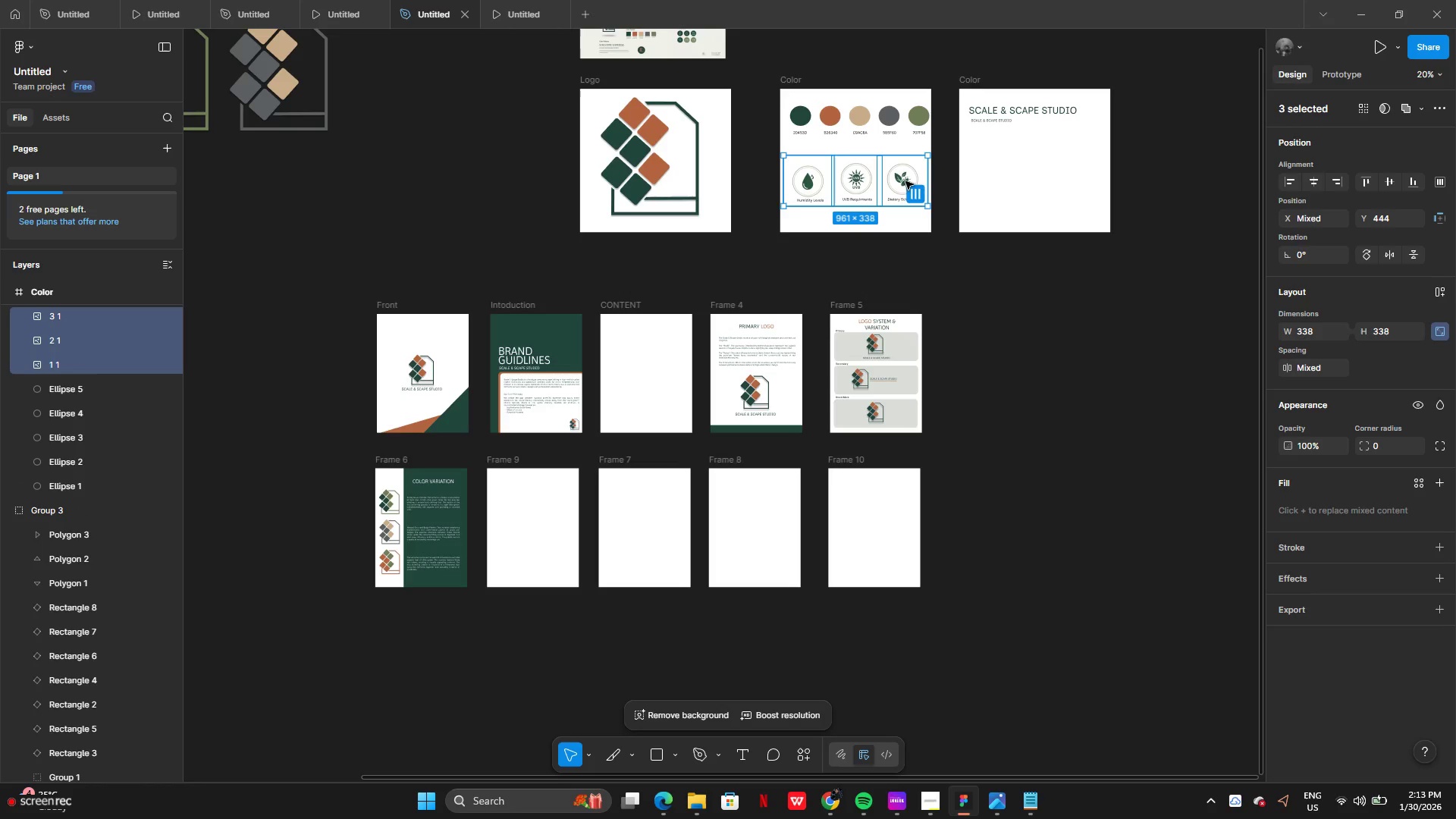 
double_click([907, 181])
 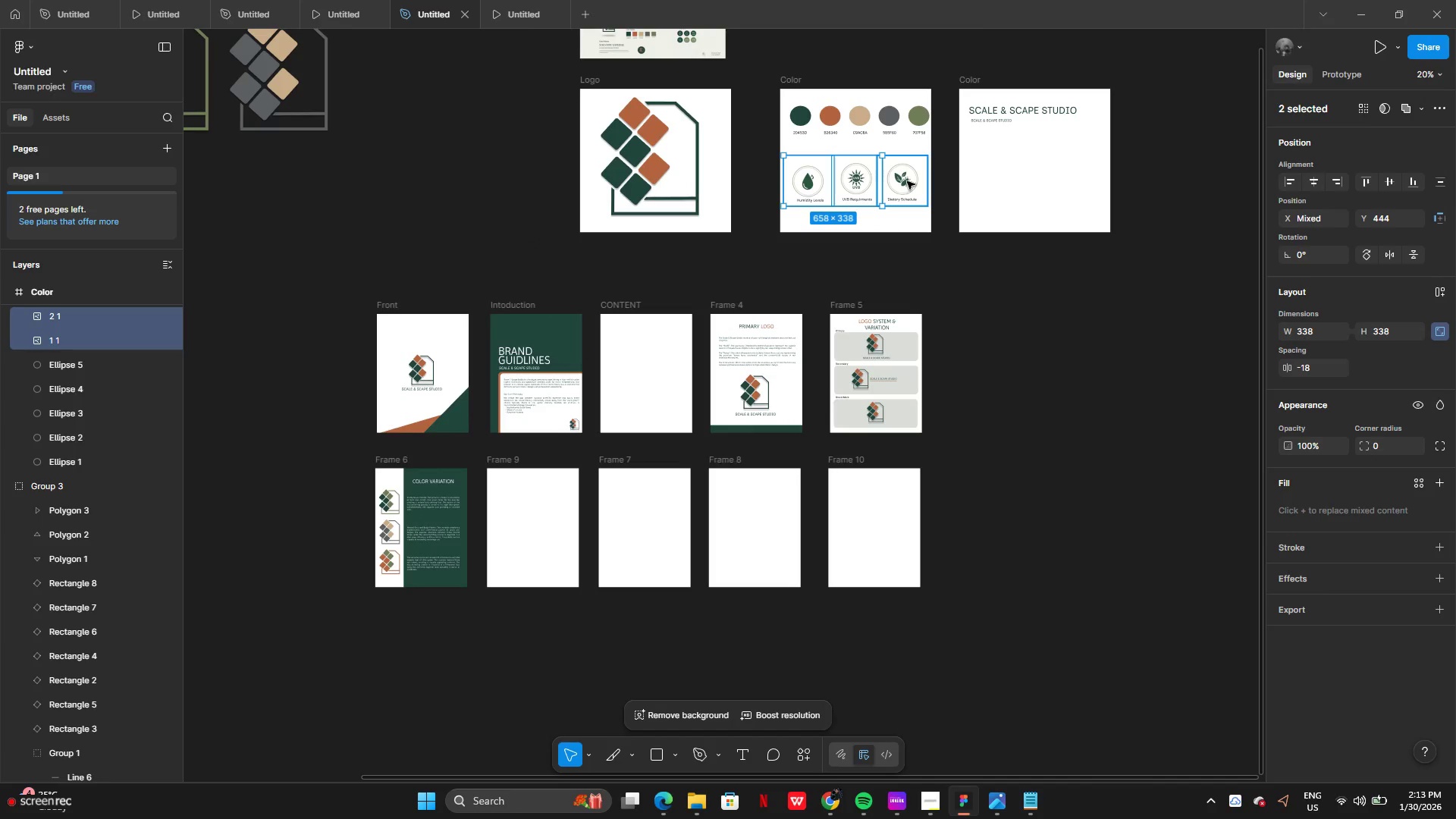 
key(Shift+ShiftLeft)
 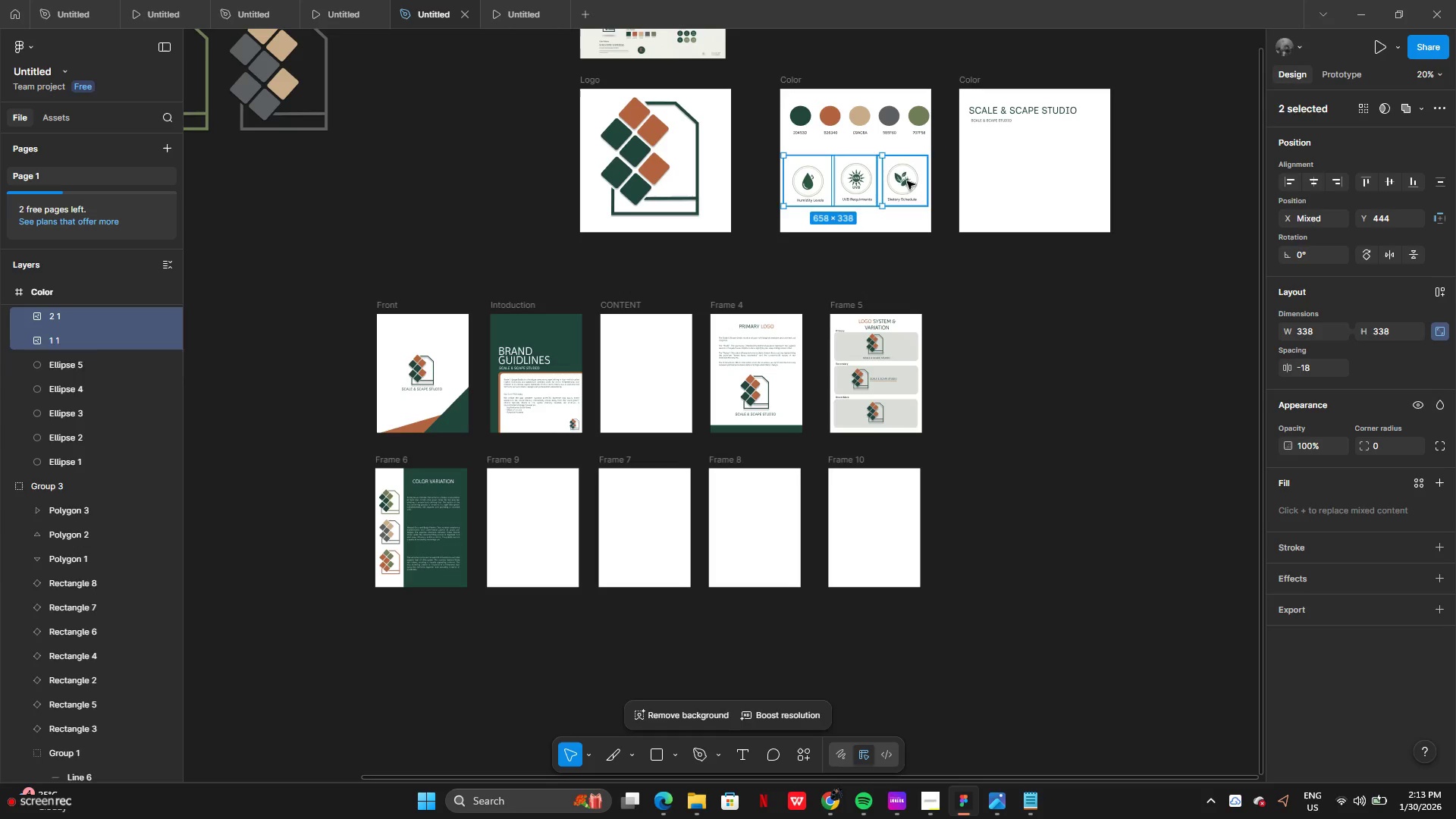 
key(Shift+ShiftLeft)
 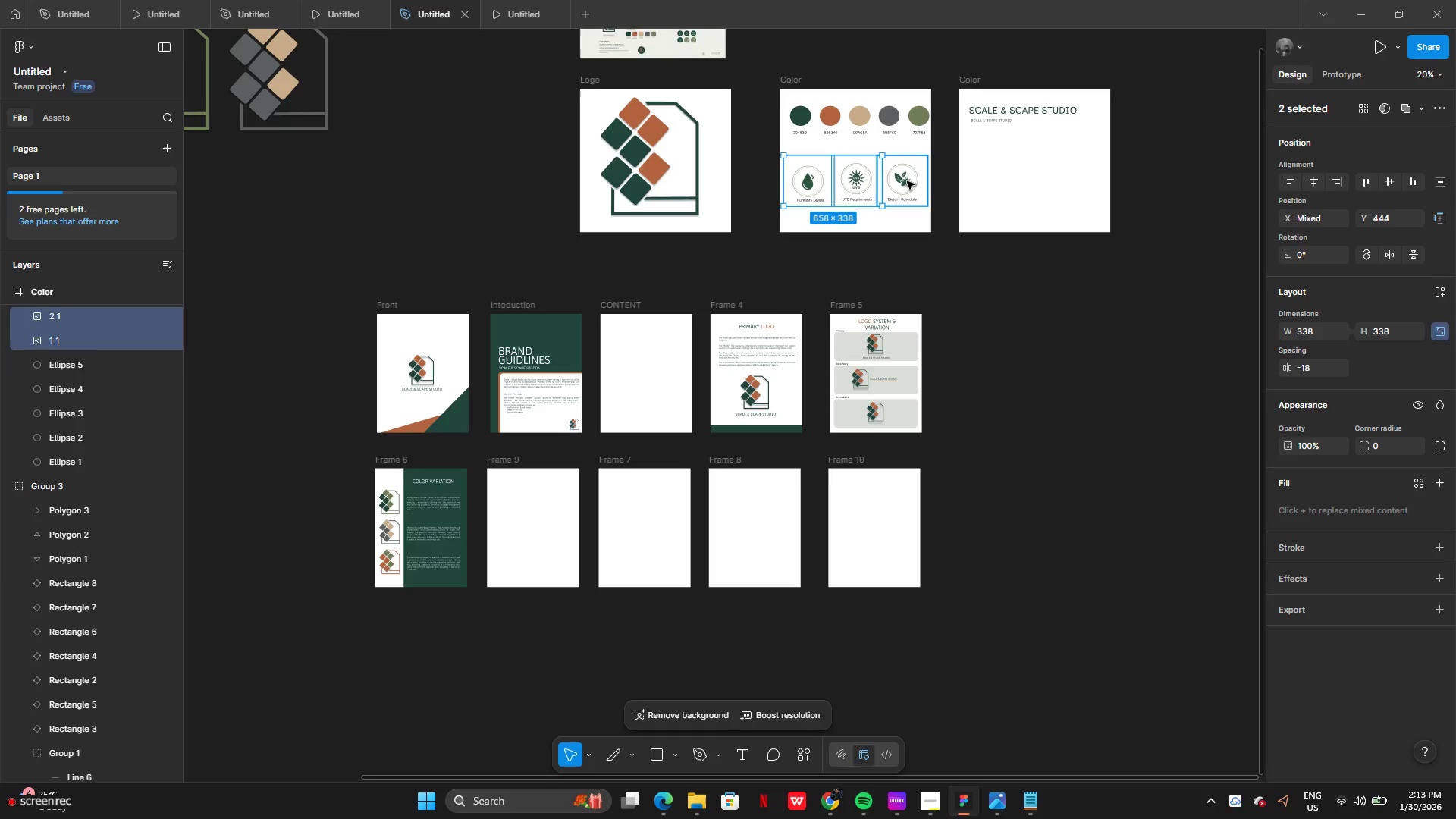 
key(Shift+ShiftLeft)
 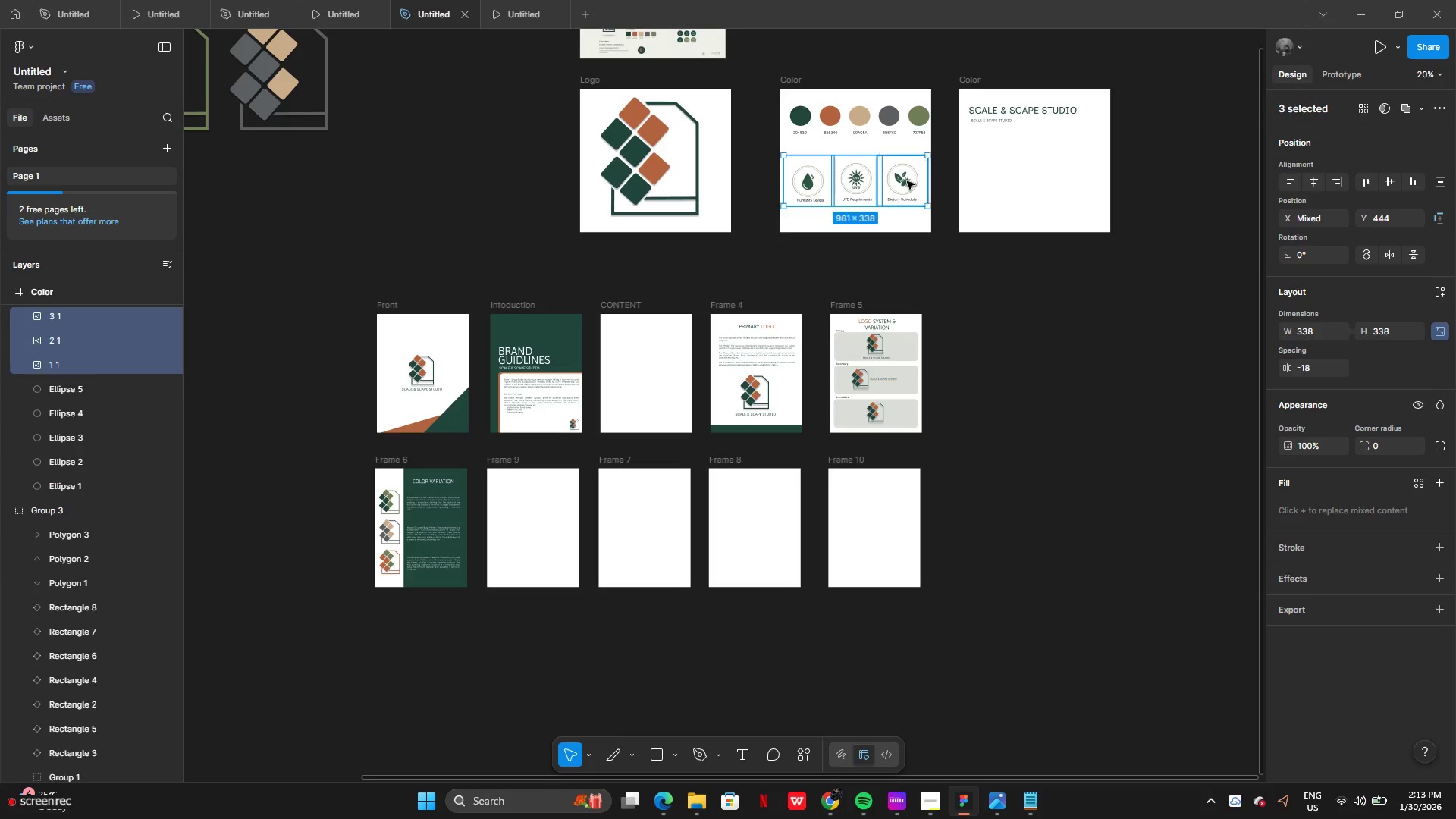 
key(Shift+ShiftLeft)
 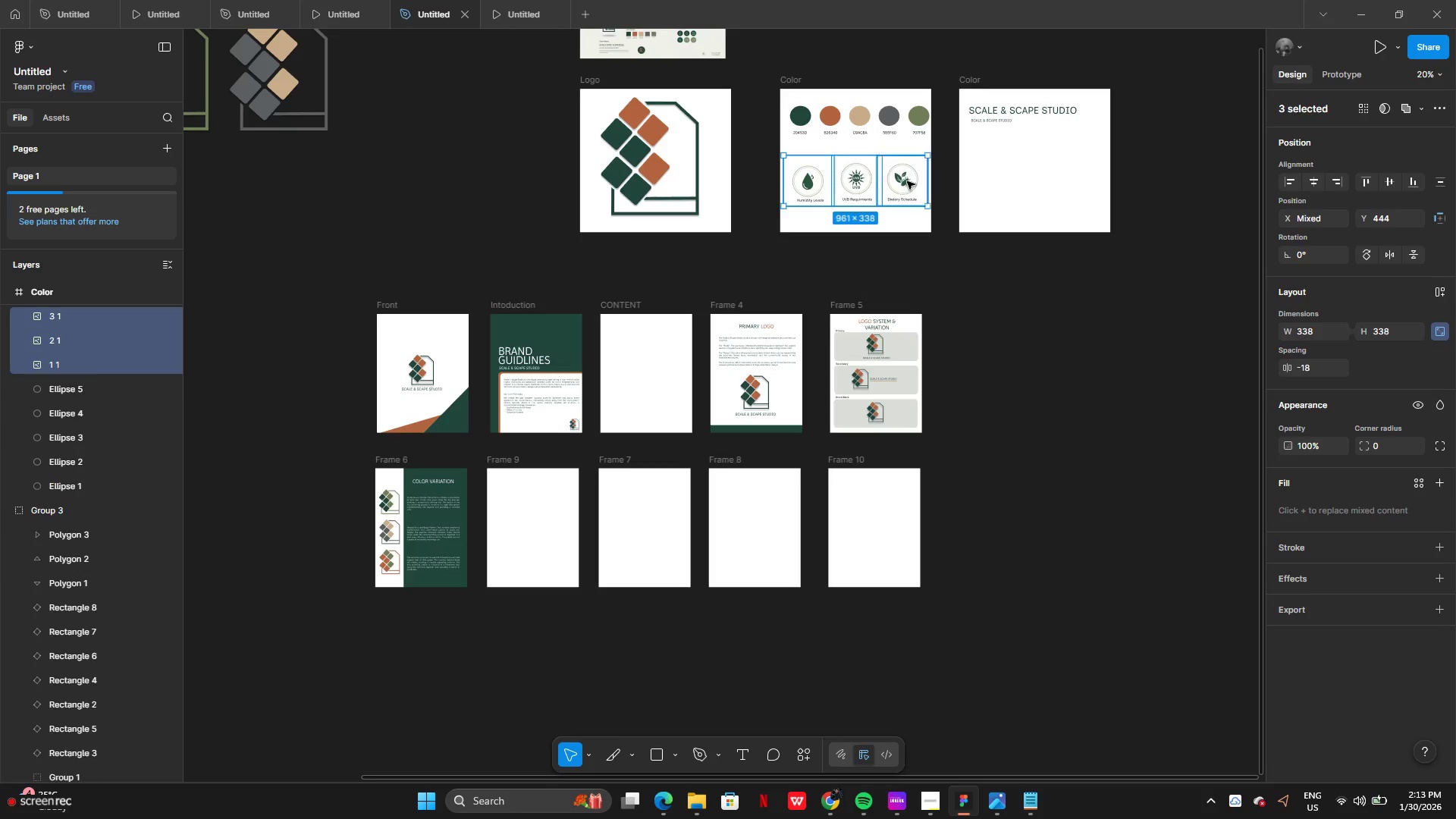 
key(Shift+ShiftLeft)
 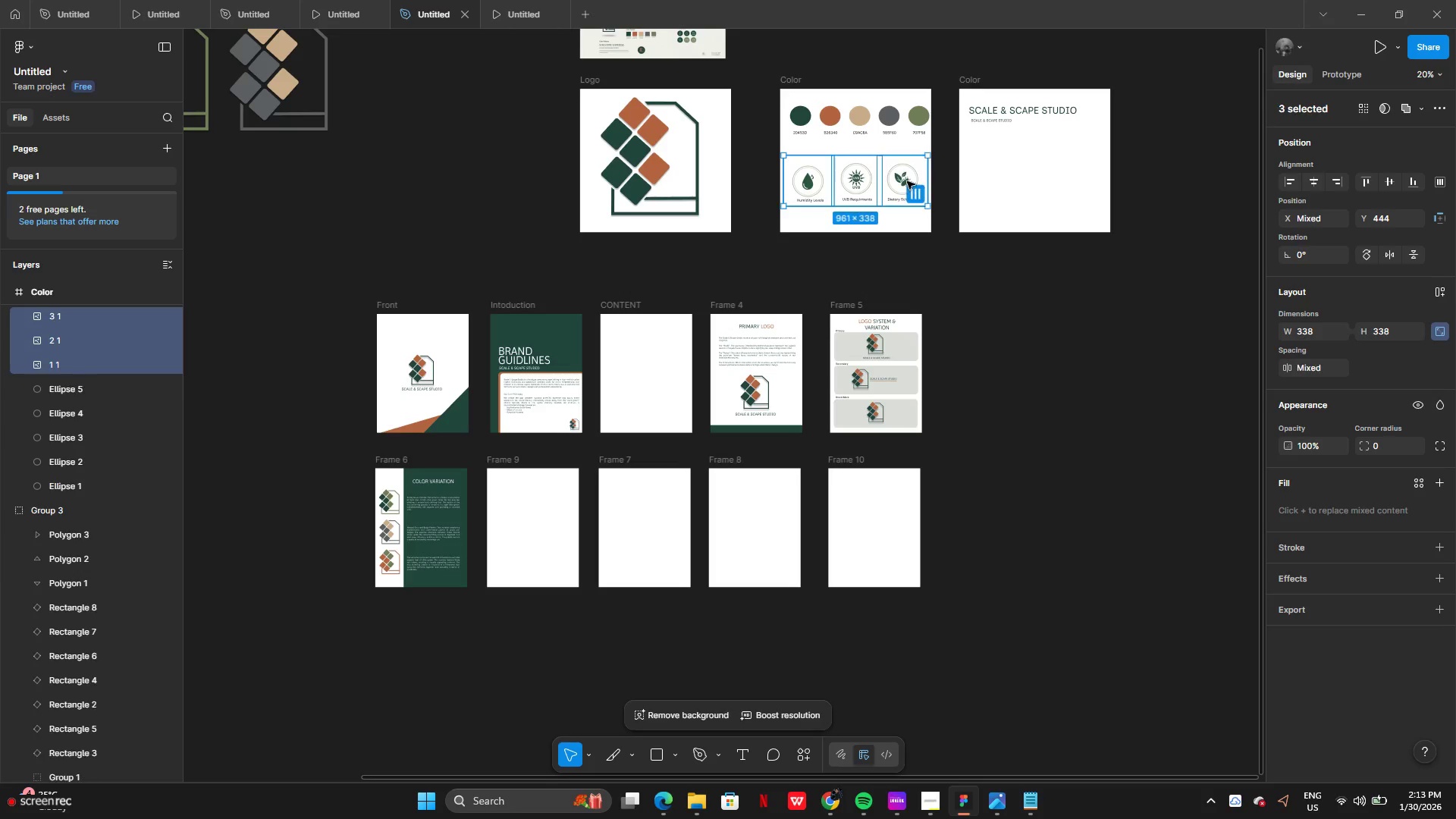 
key(Shift+ShiftLeft)
 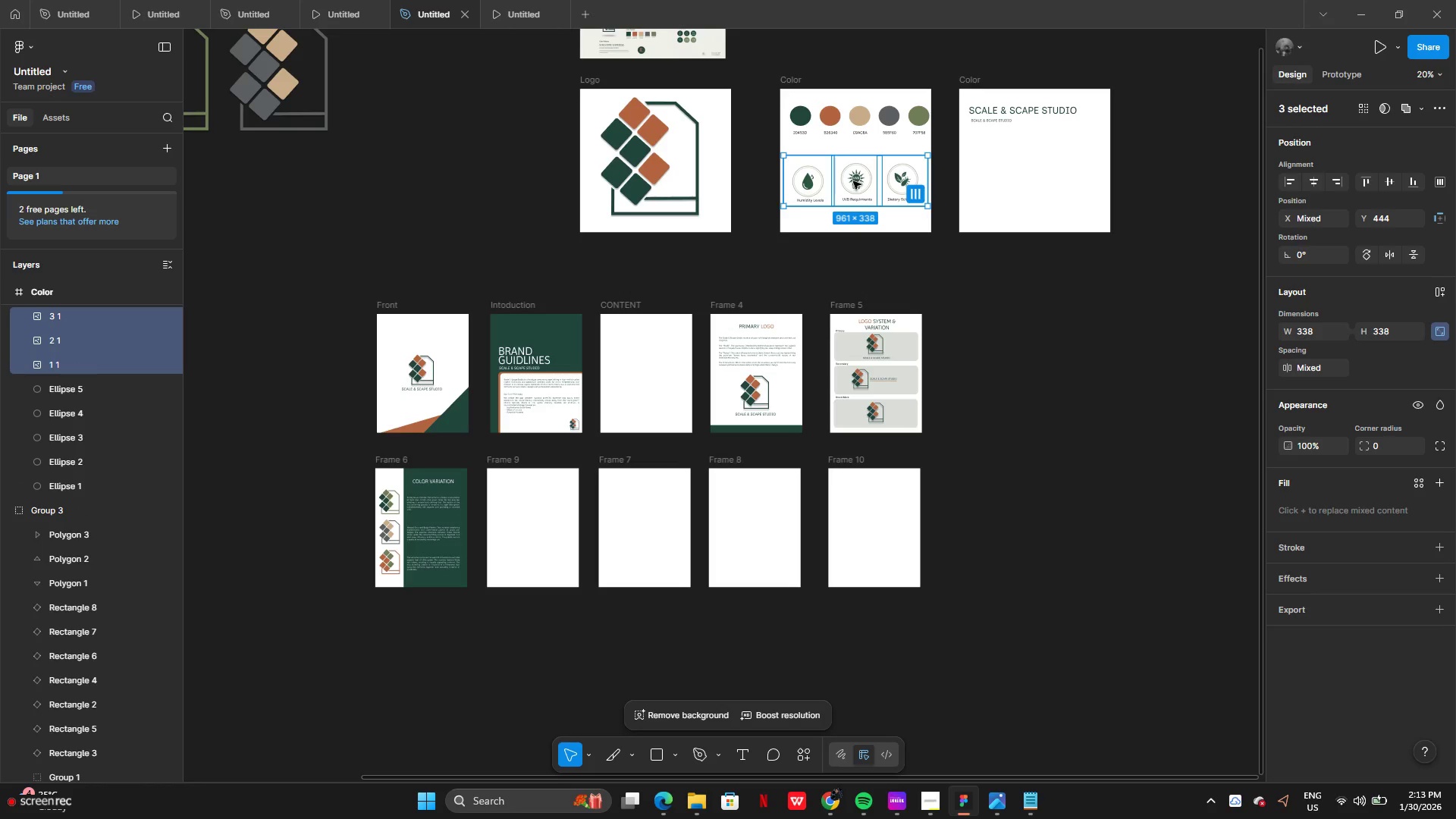 
left_click_drag(start_coordinate=[855, 184], to_coordinate=[548, 531])
 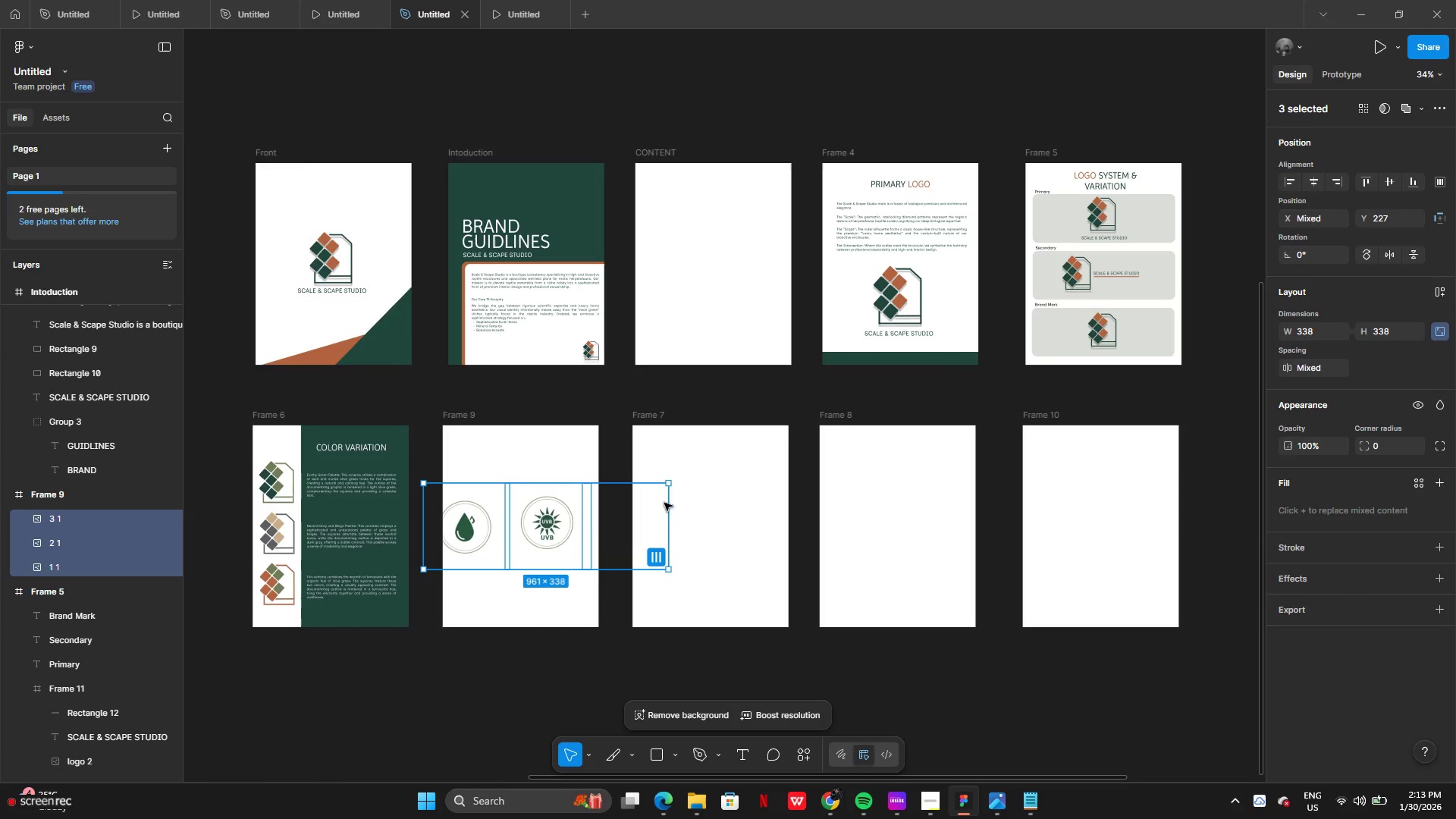 
left_click_drag(start_coordinate=[667, 488], to_coordinate=[579, 515])
 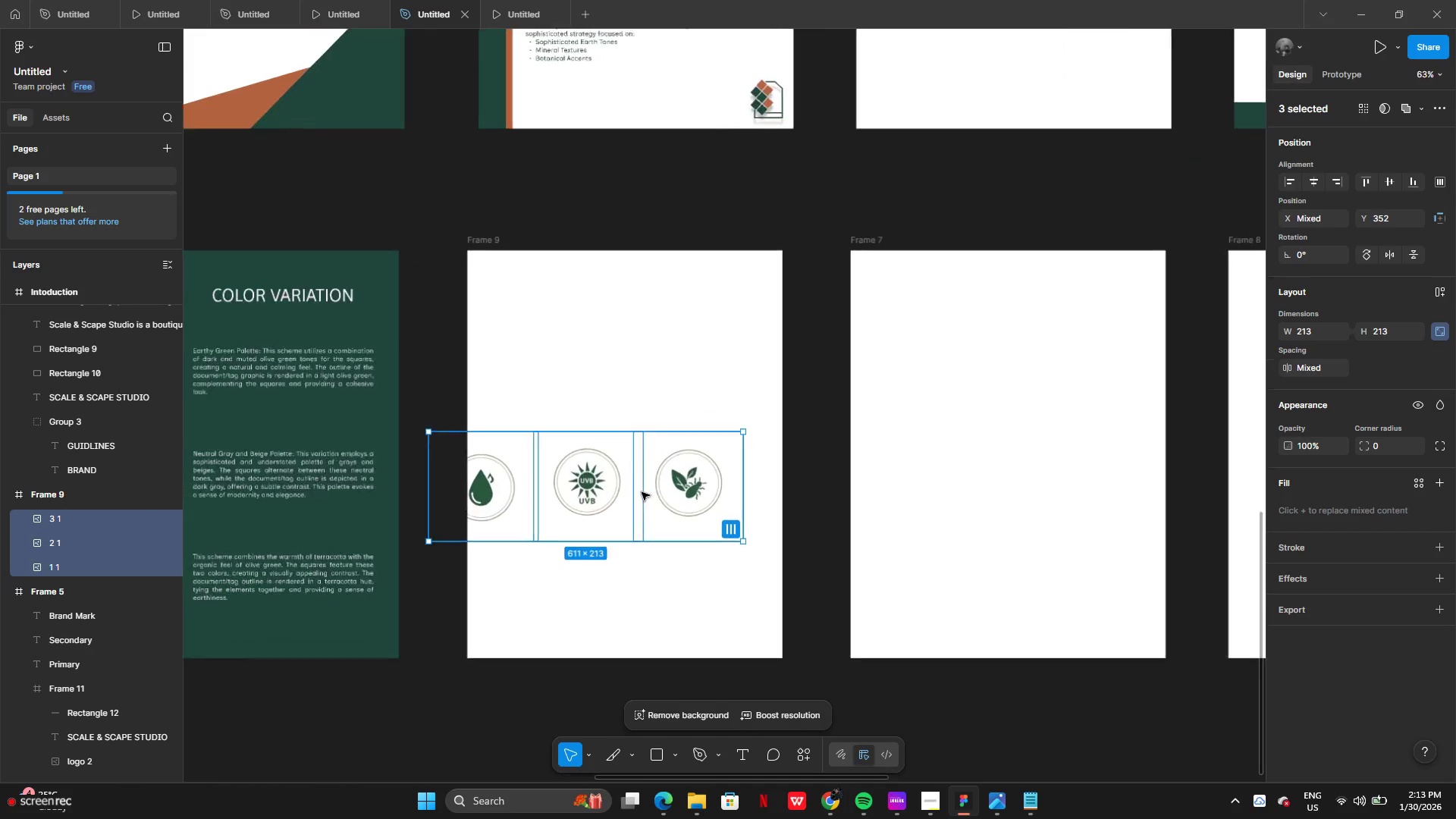 
left_click_drag(start_coordinate=[623, 494], to_coordinate=[673, 477])
 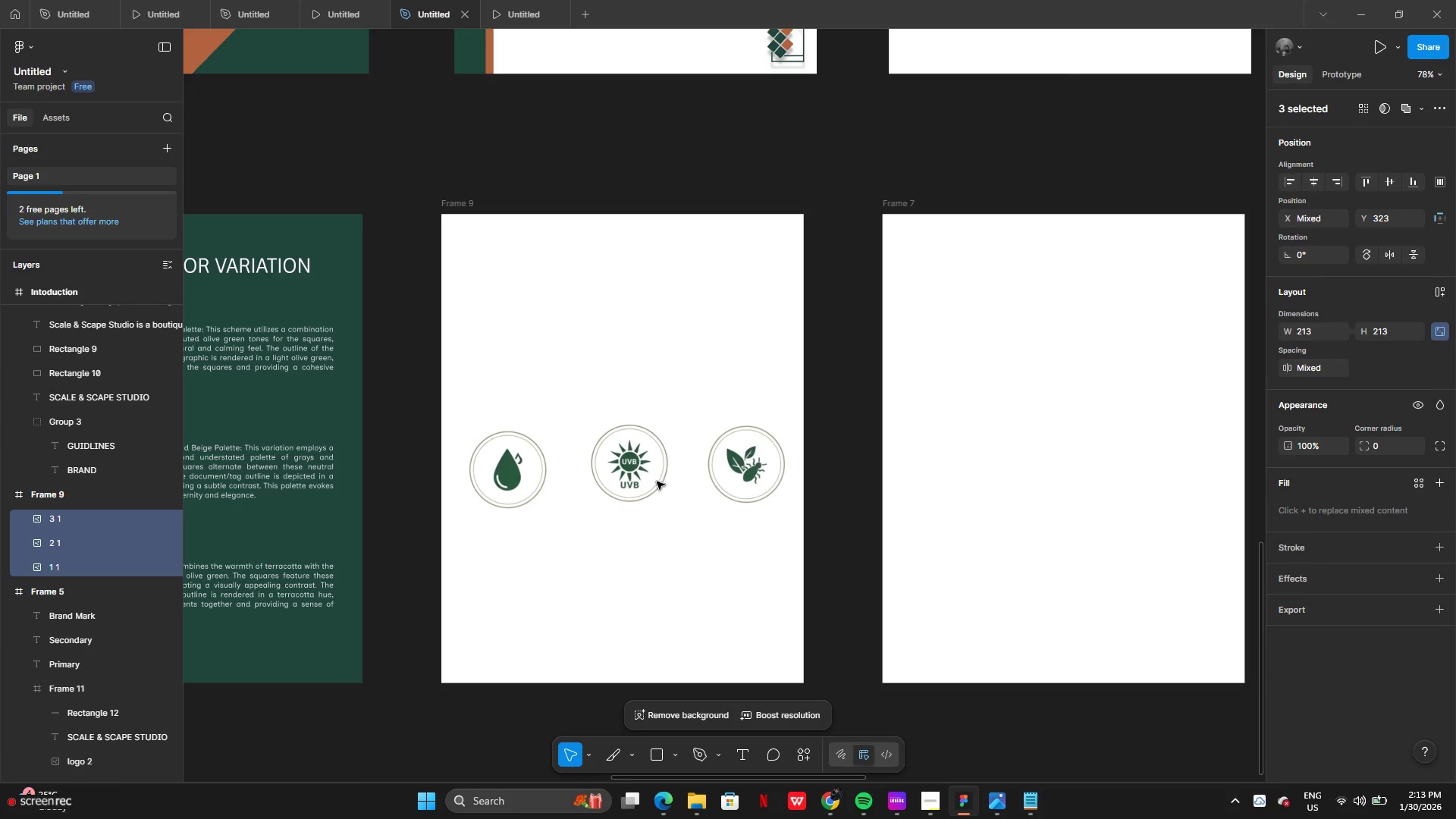 
left_click_drag(start_coordinate=[656, 482], to_coordinate=[646, 384])
 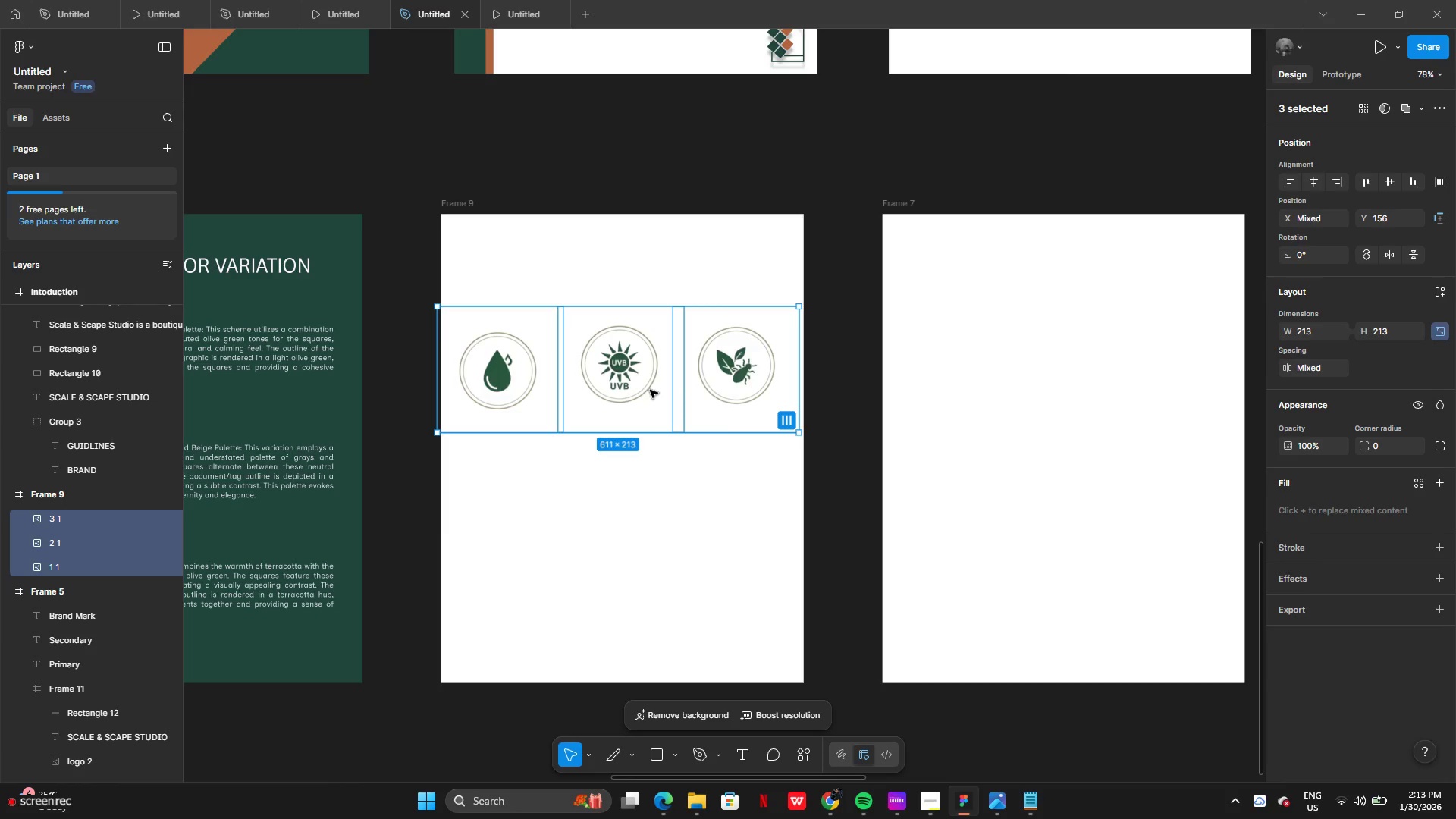 
left_click([645, 537])
 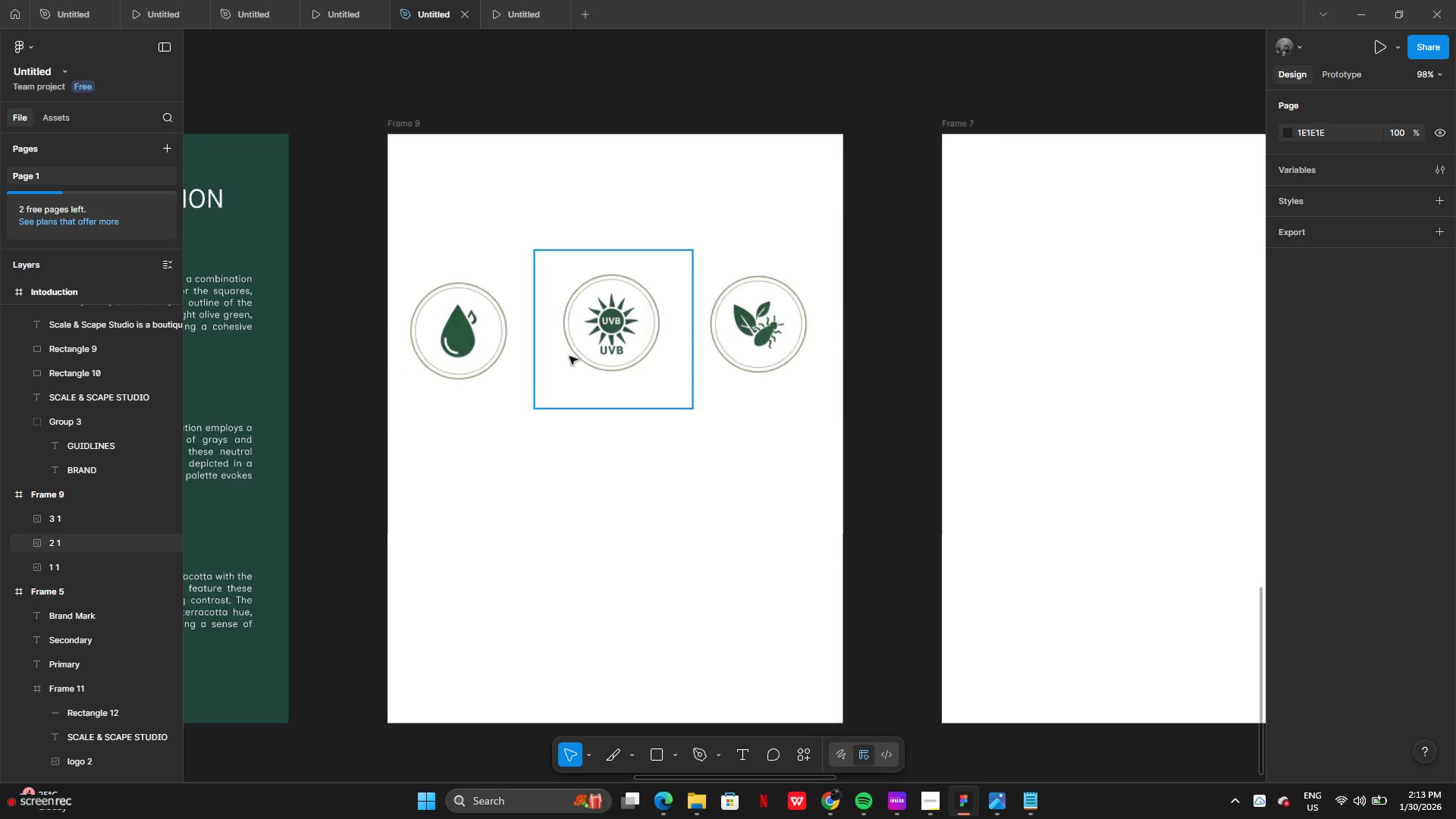 
left_click_drag(start_coordinate=[494, 334], to_coordinate=[515, 337])
 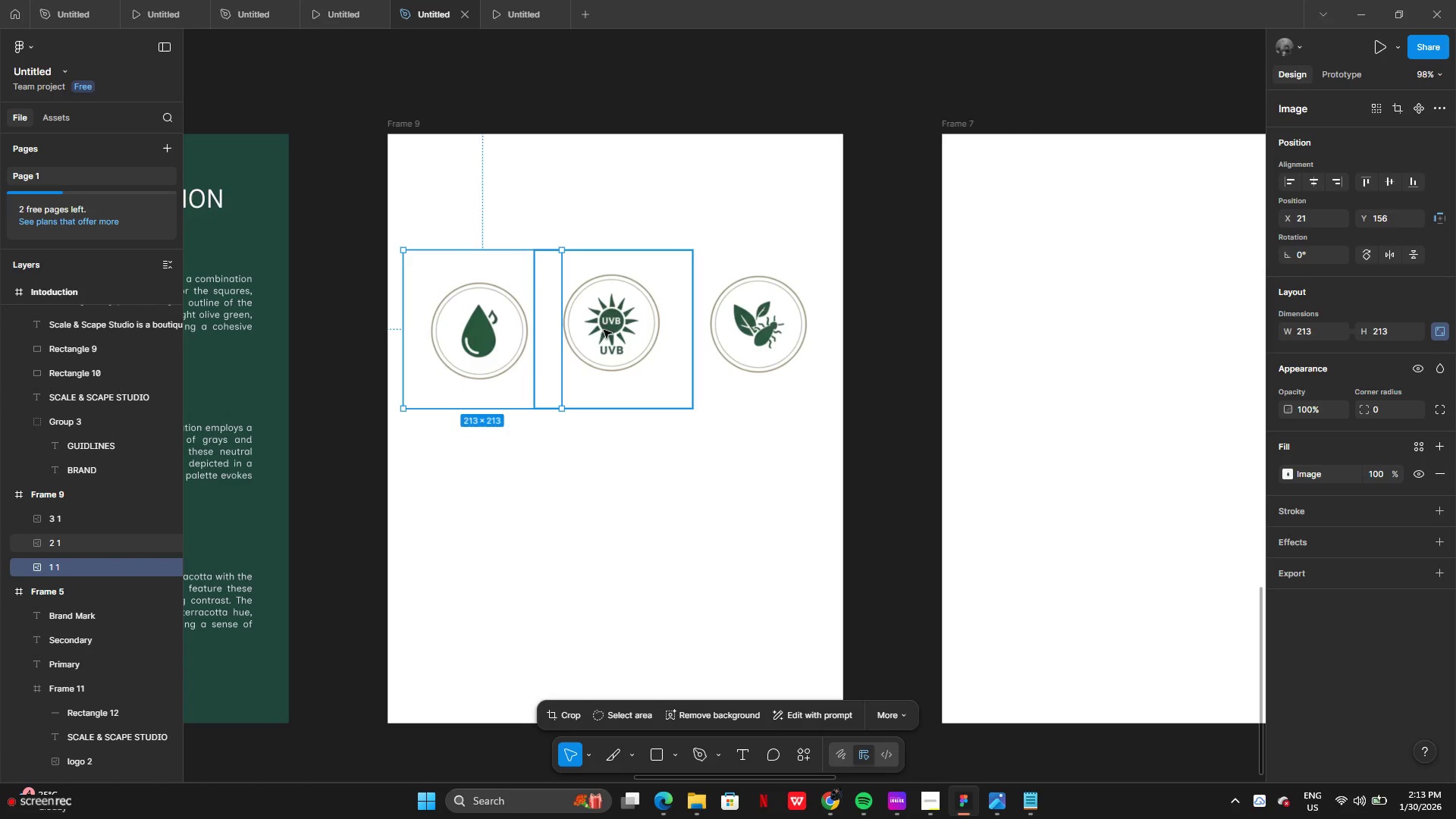 
left_click_drag(start_coordinate=[604, 330], to_coordinate=[603, 341])
 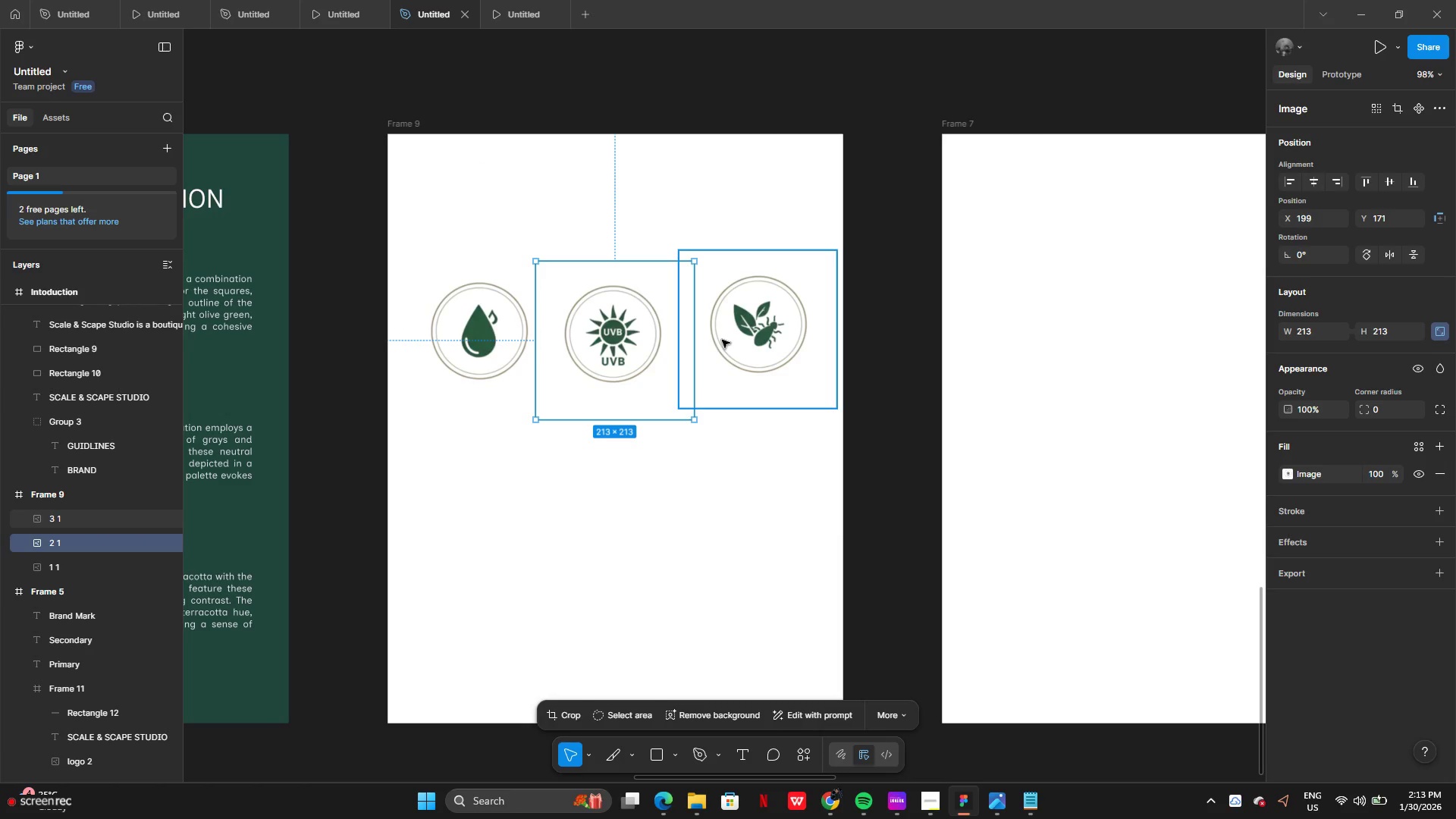 
left_click_drag(start_coordinate=[722, 340], to_coordinate=[714, 348])
 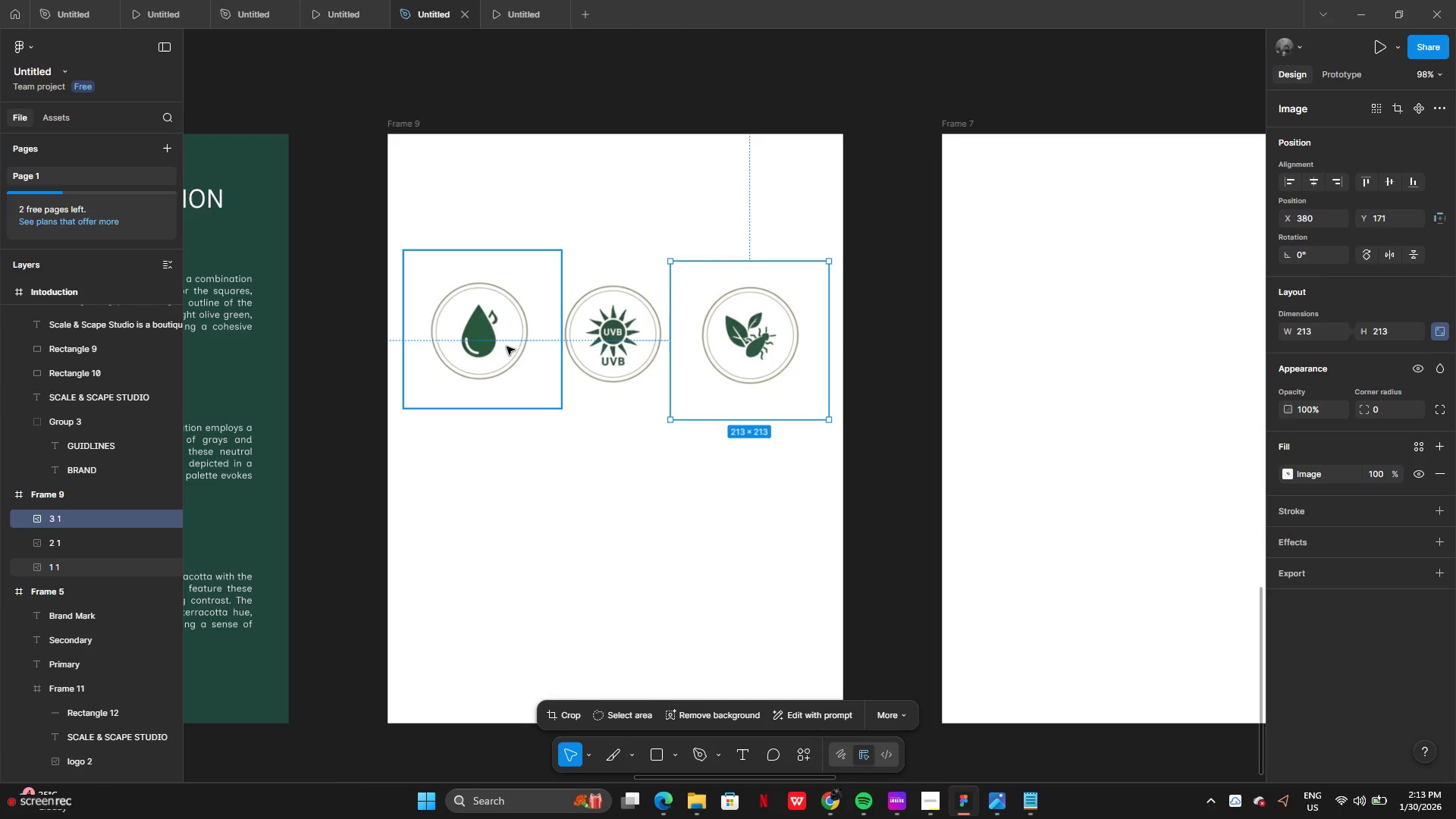 
left_click_drag(start_coordinate=[503, 344], to_coordinate=[505, 348])
 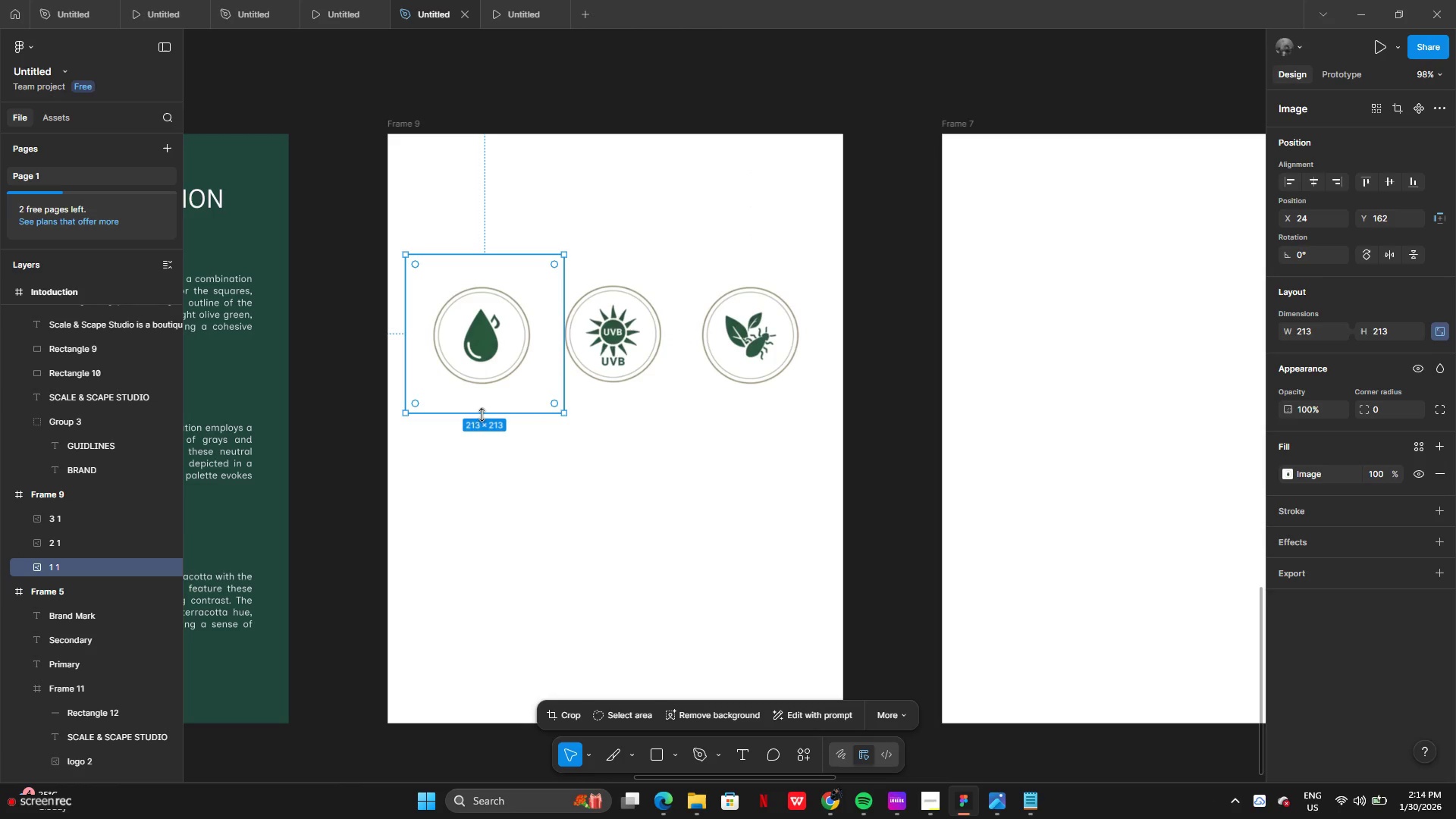 
left_click([618, 349])
 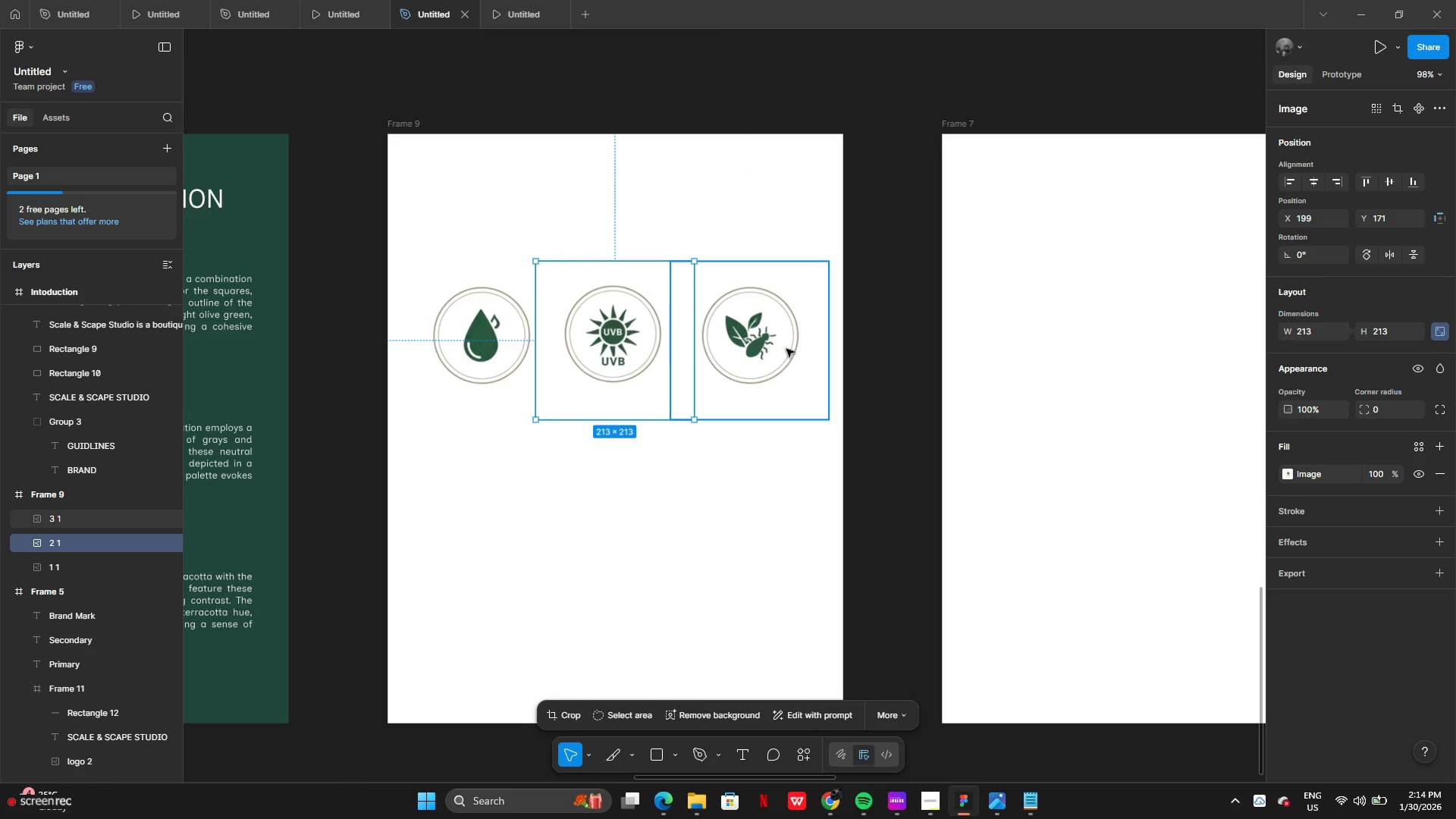 
left_click([789, 349])
 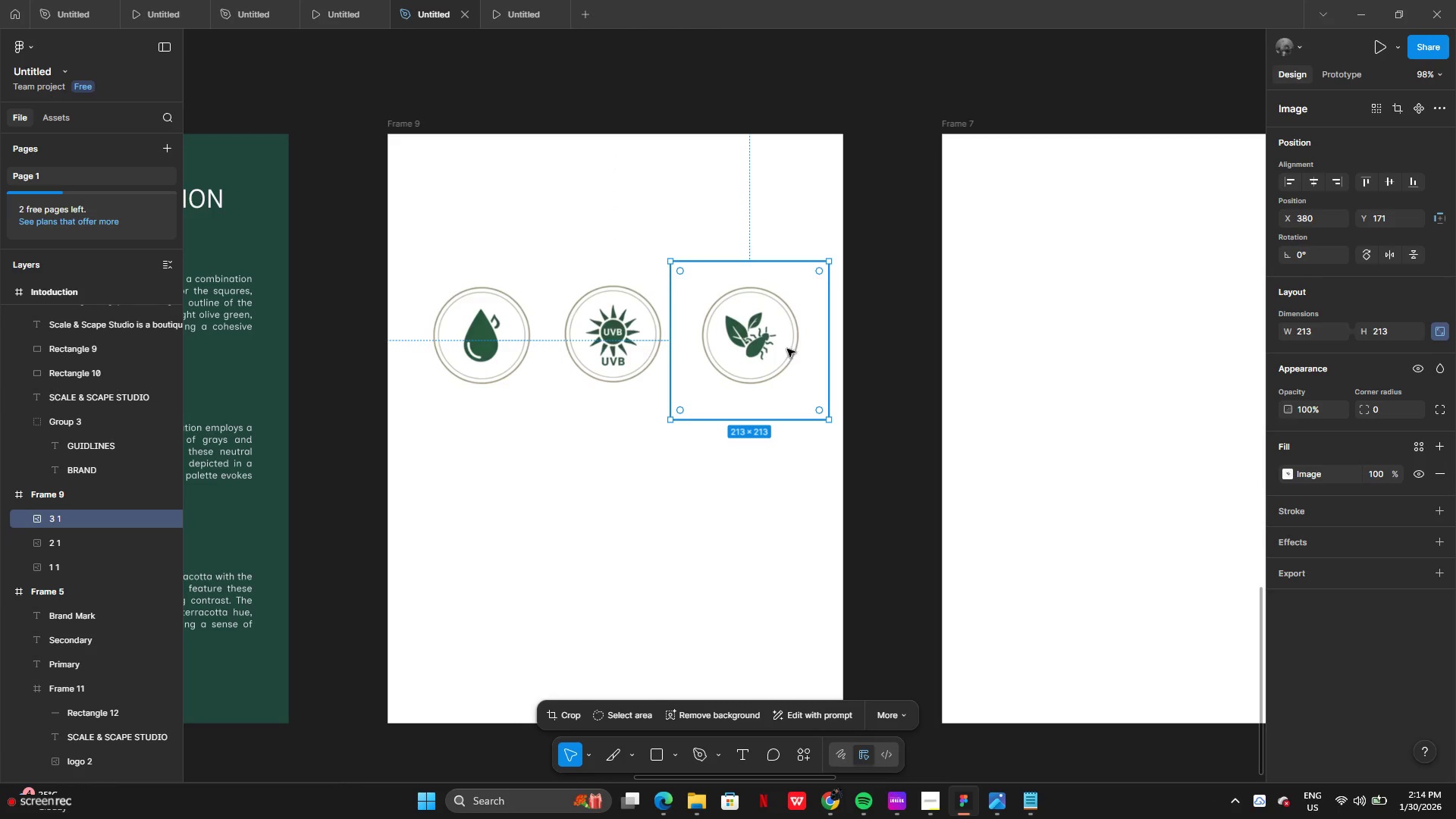 
left_click_drag(start_coordinate=[787, 349], to_coordinate=[779, 347])
 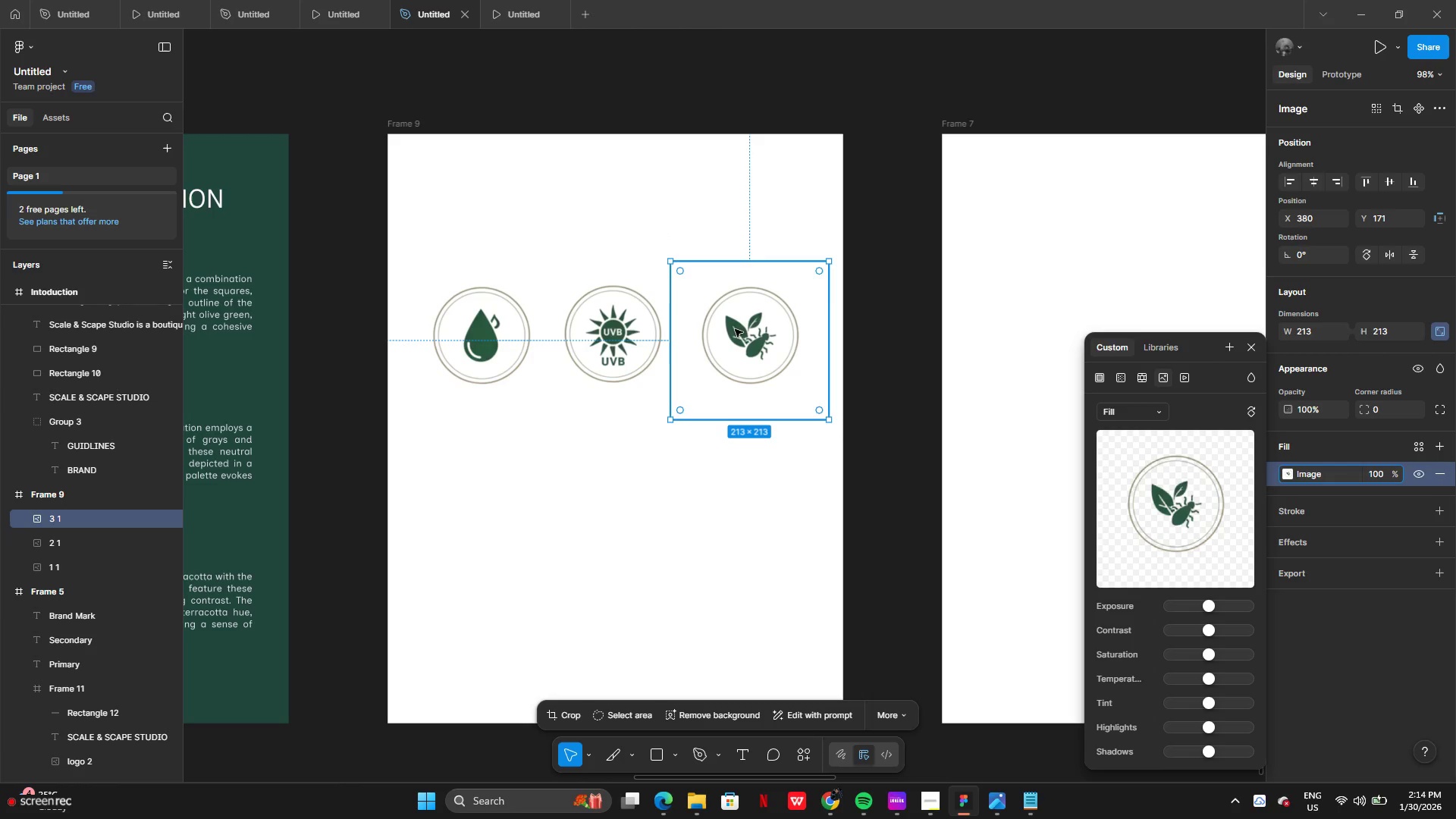 
left_click([648, 231])
 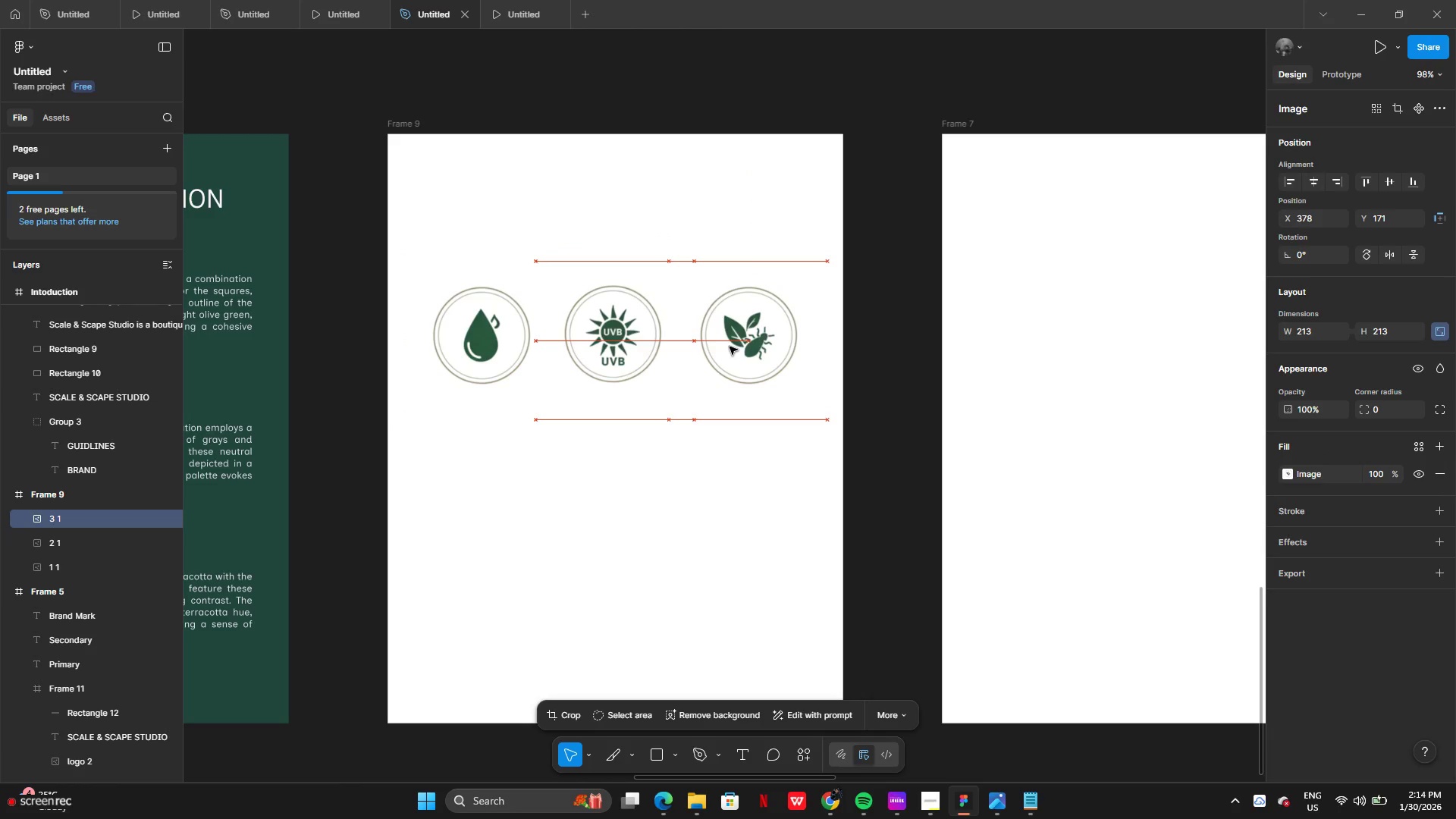 
left_click_drag(start_coordinate=[756, 421], to_coordinate=[756, 394])
 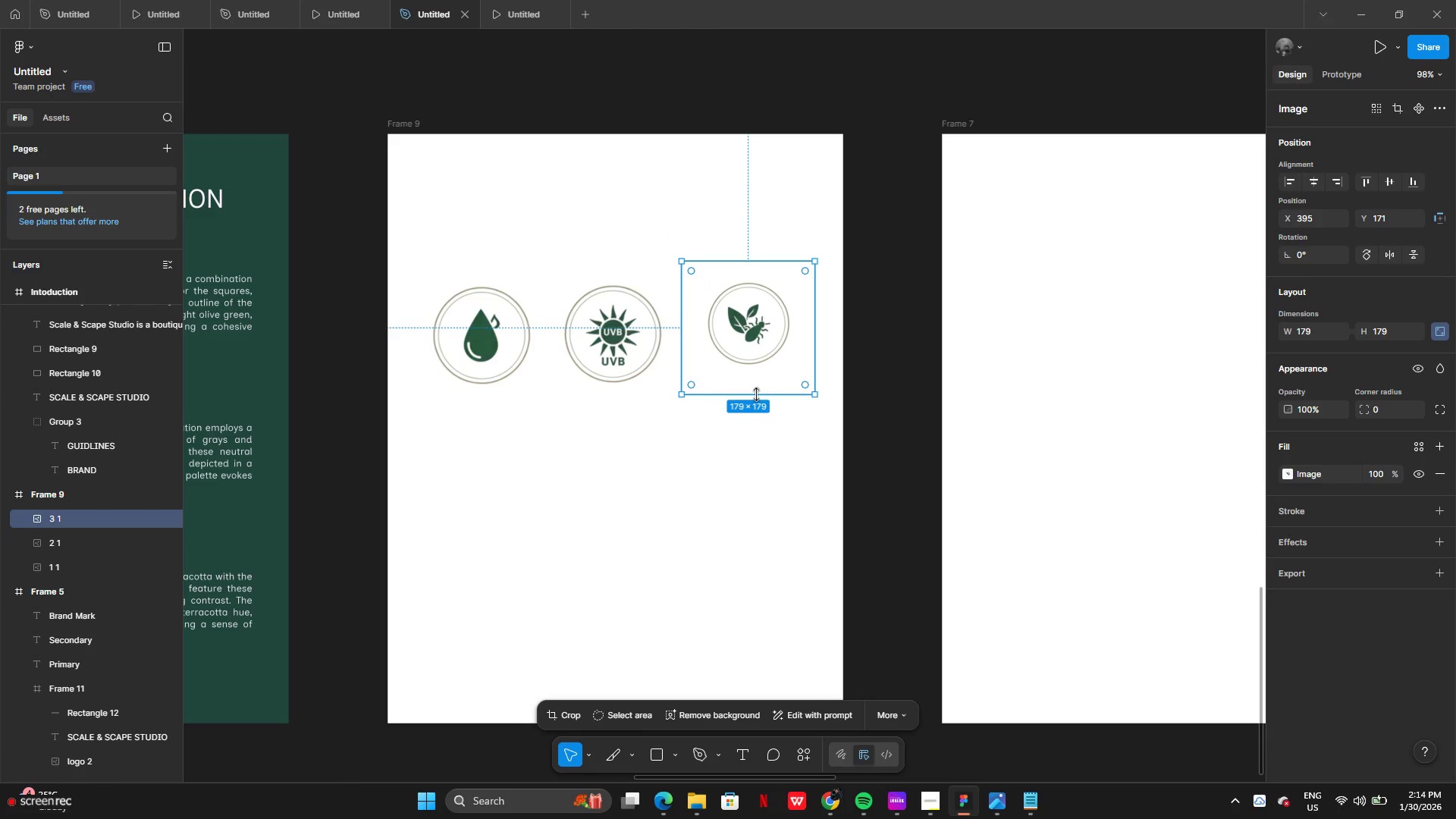 
key(Control+Z)
 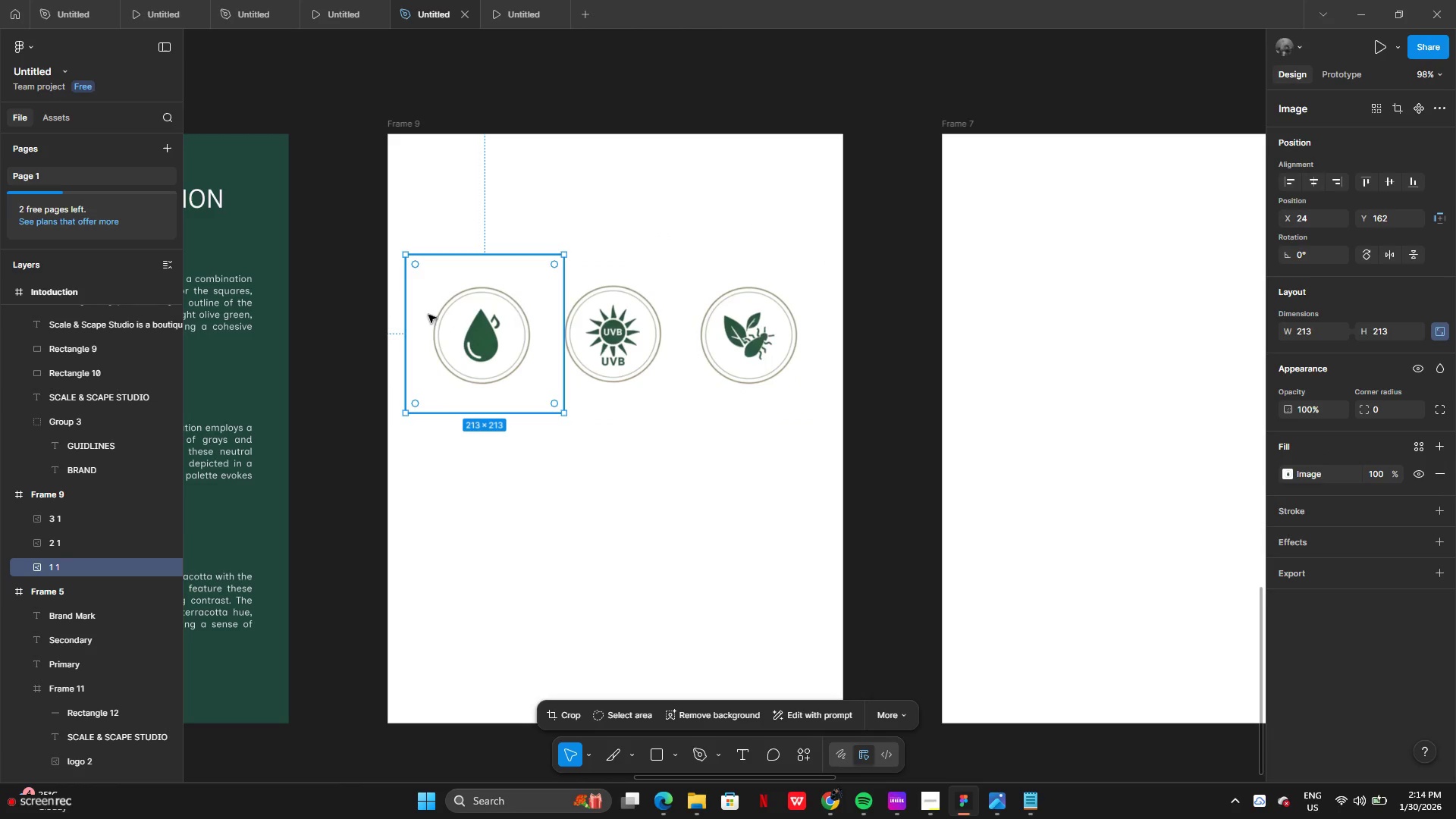 
left_click([600, 305])
 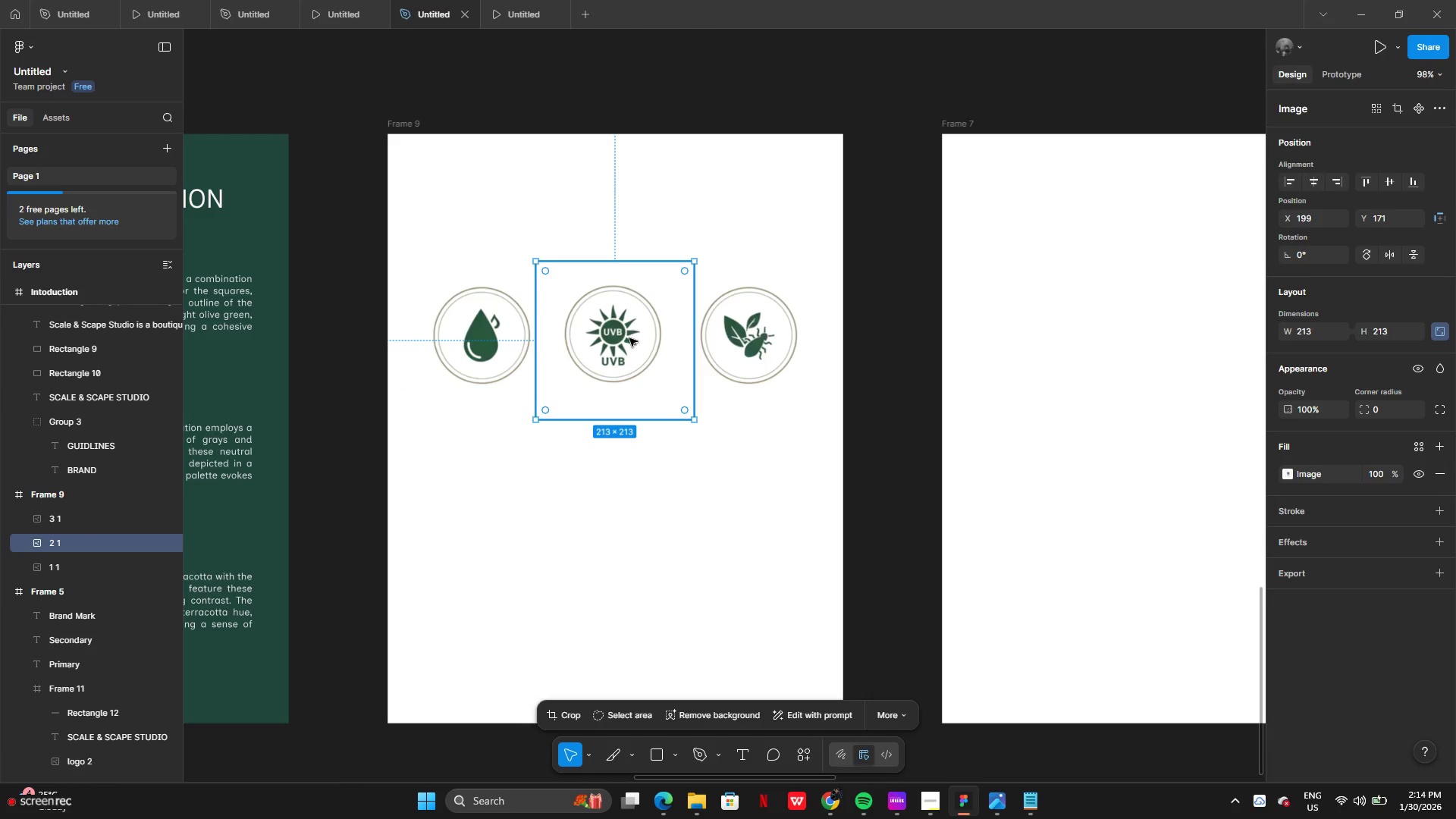 
left_click([494, 335])
 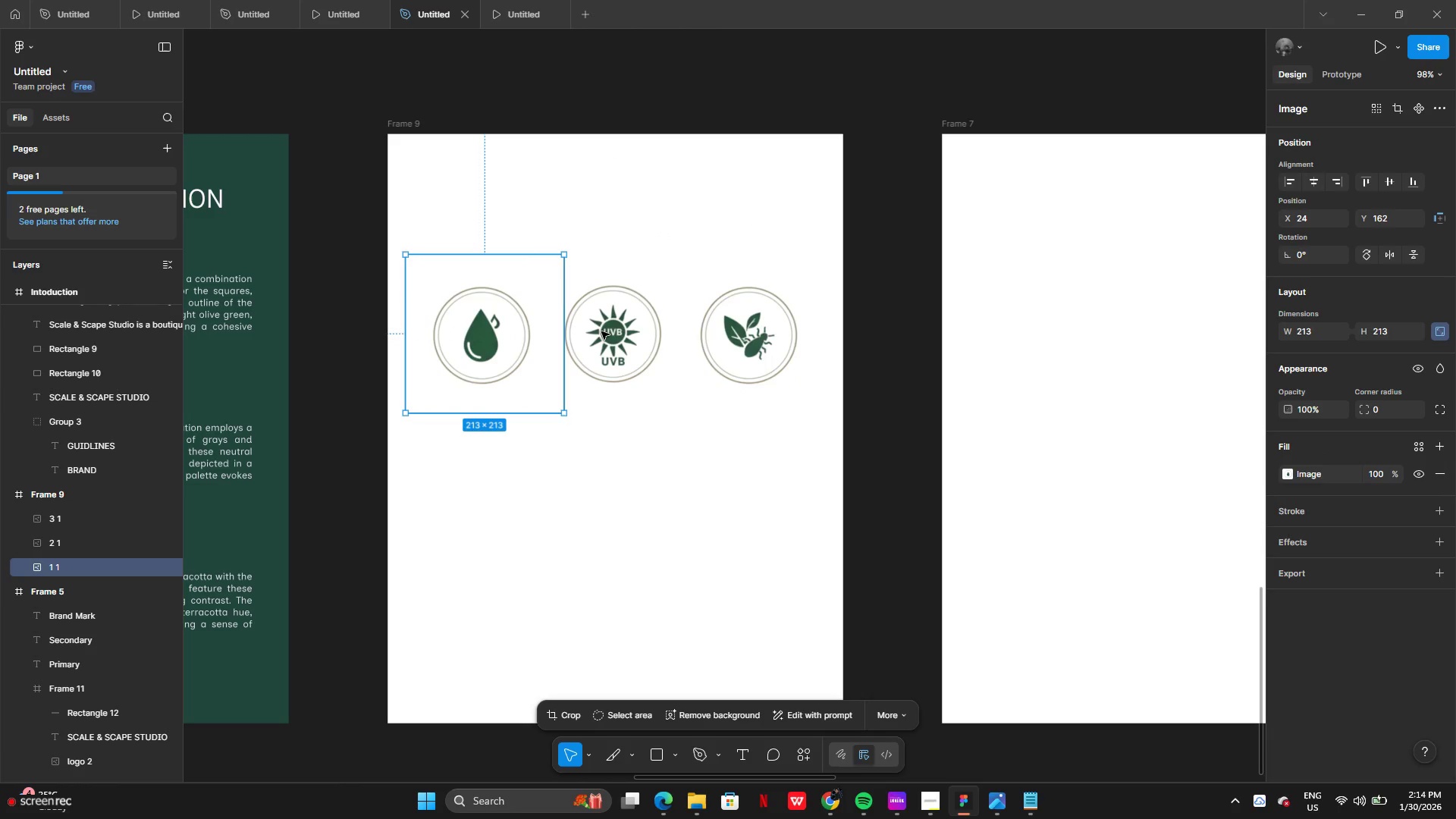 
left_click([602, 331])
 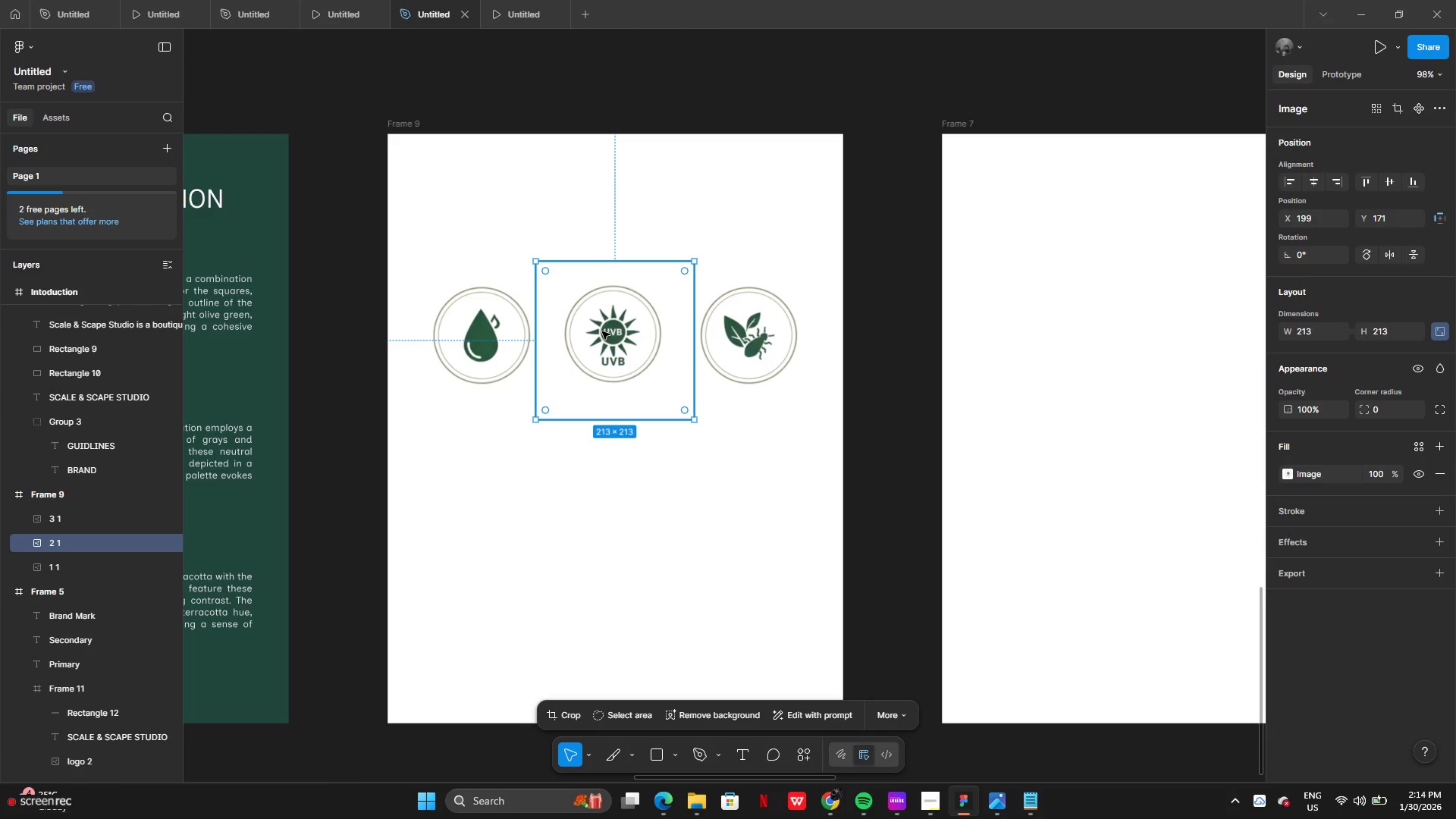 
left_click_drag(start_coordinate=[602, 331], to_coordinate=[604, 326])
 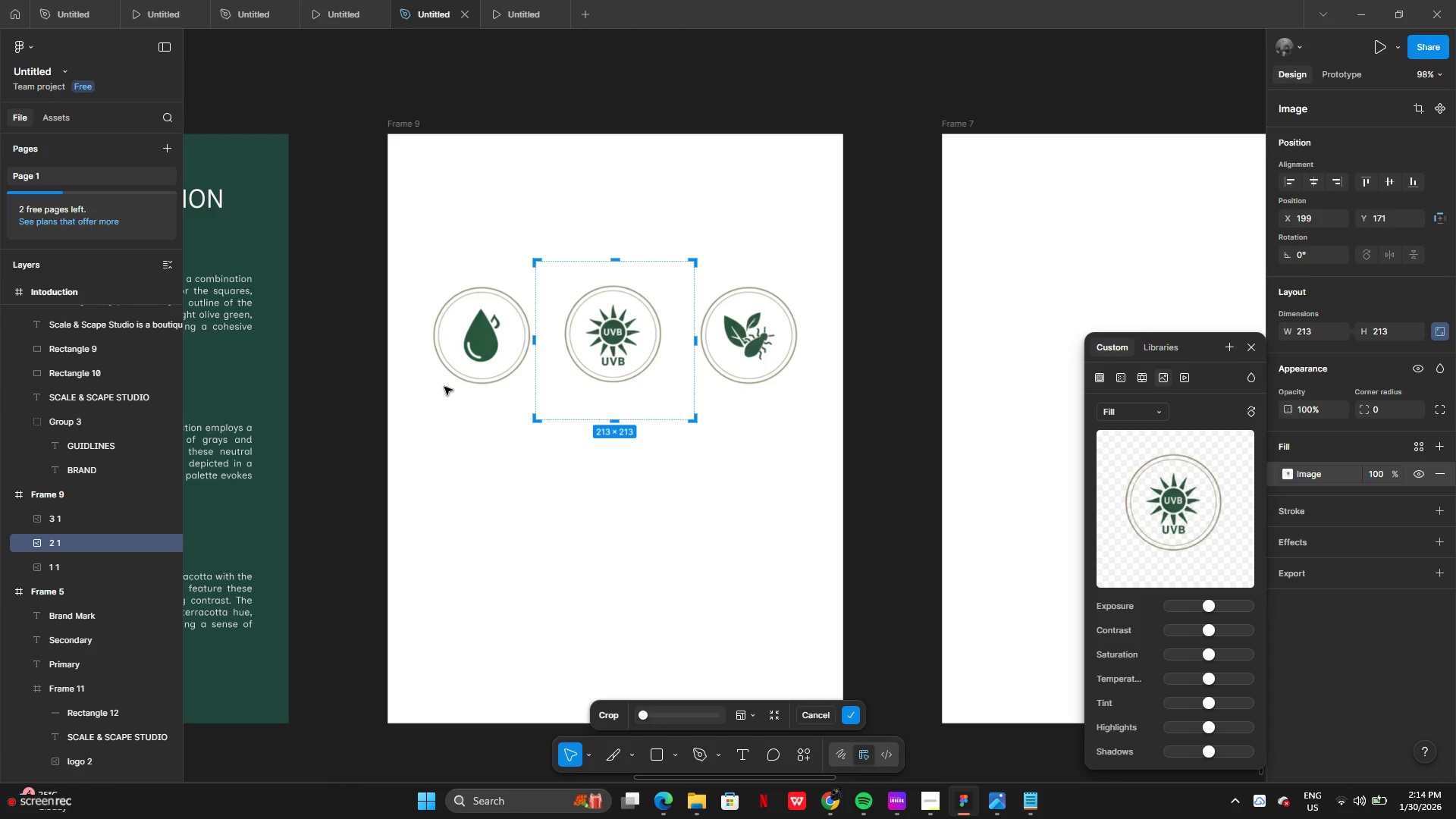 
left_click([444, 387])
 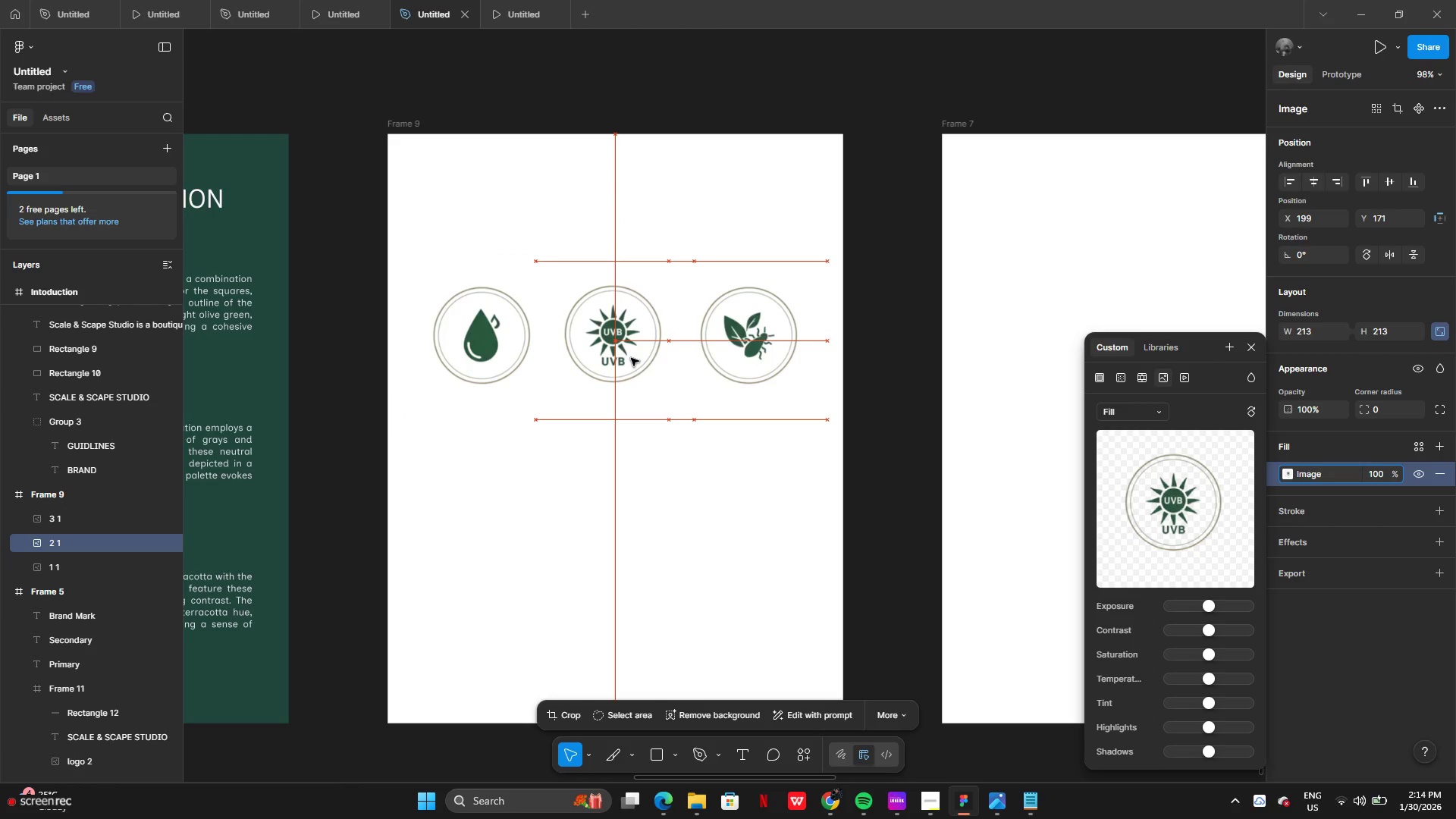 
left_click_drag(start_coordinate=[778, 362], to_coordinate=[778, 355])
 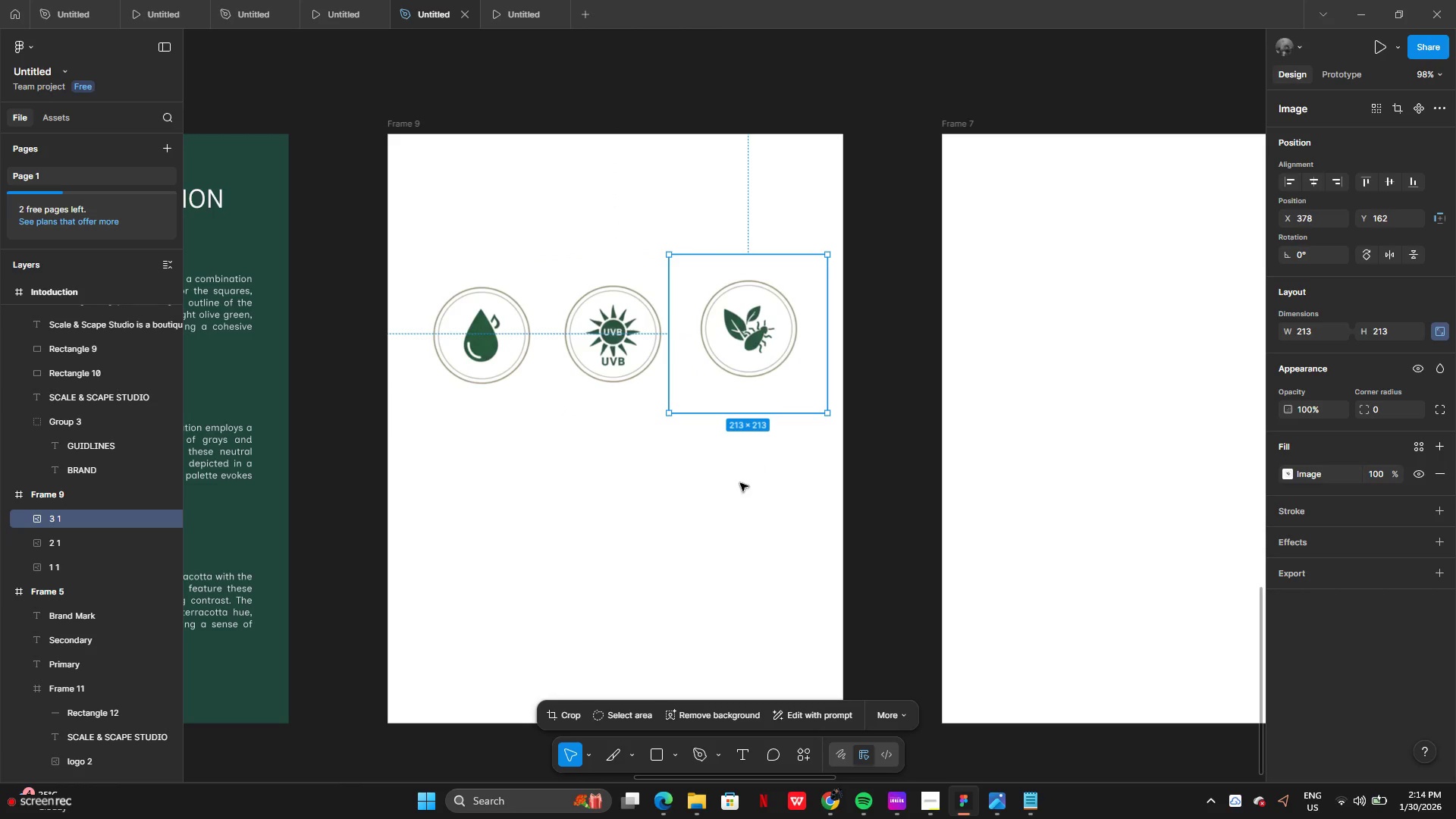 
left_click([740, 483])
 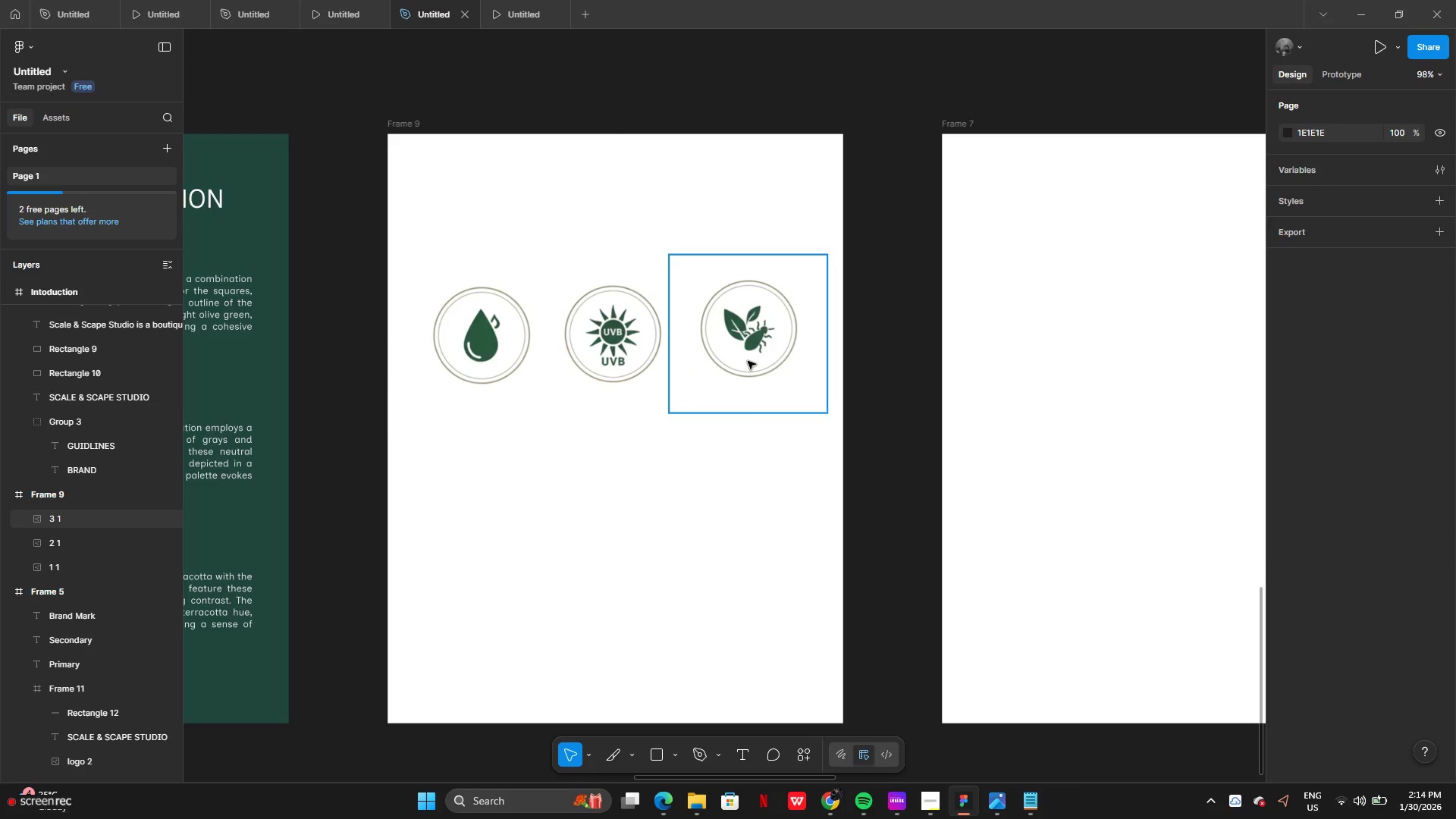 
double_click([748, 361])
 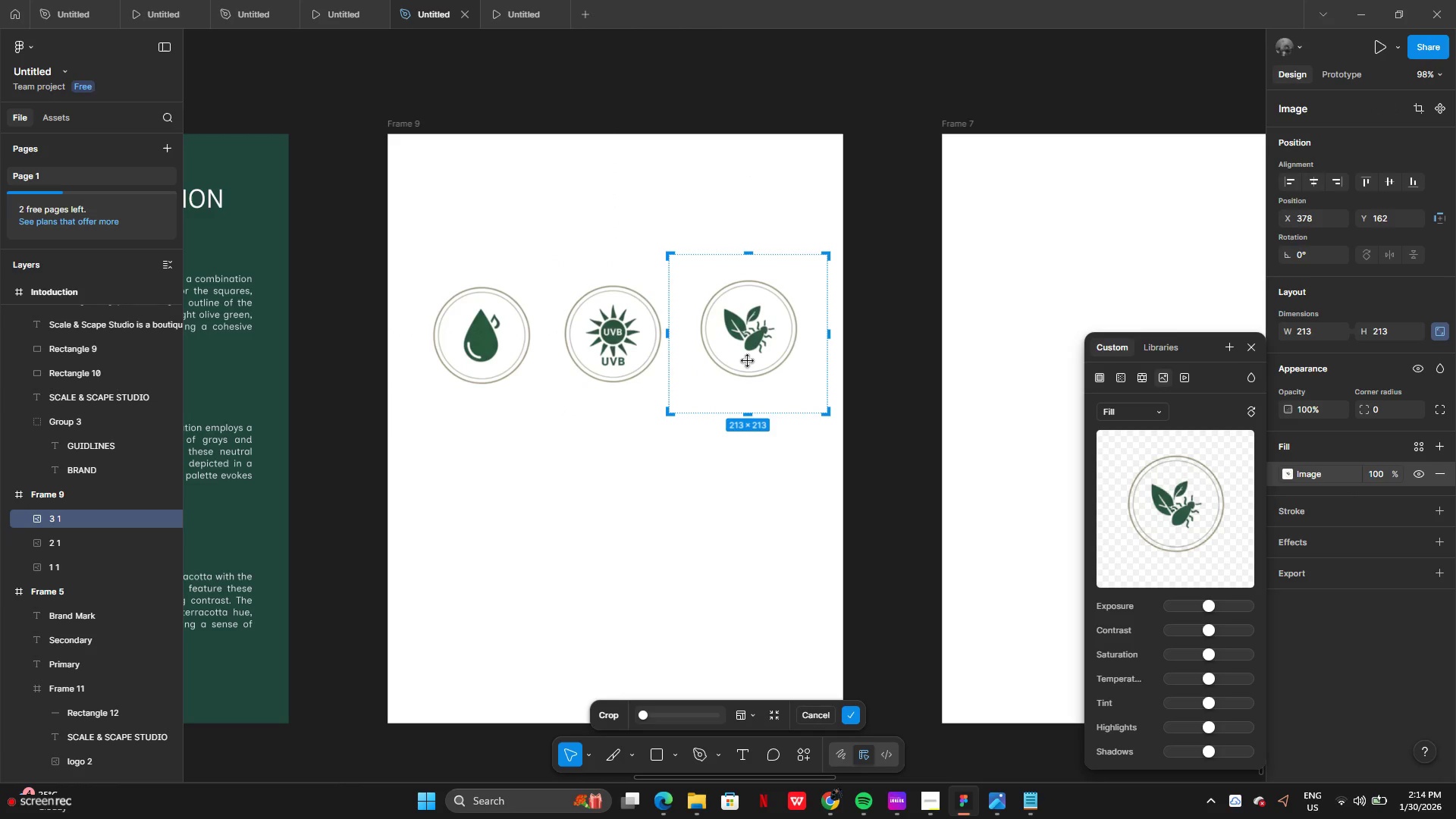 
key(ArrowDown)
 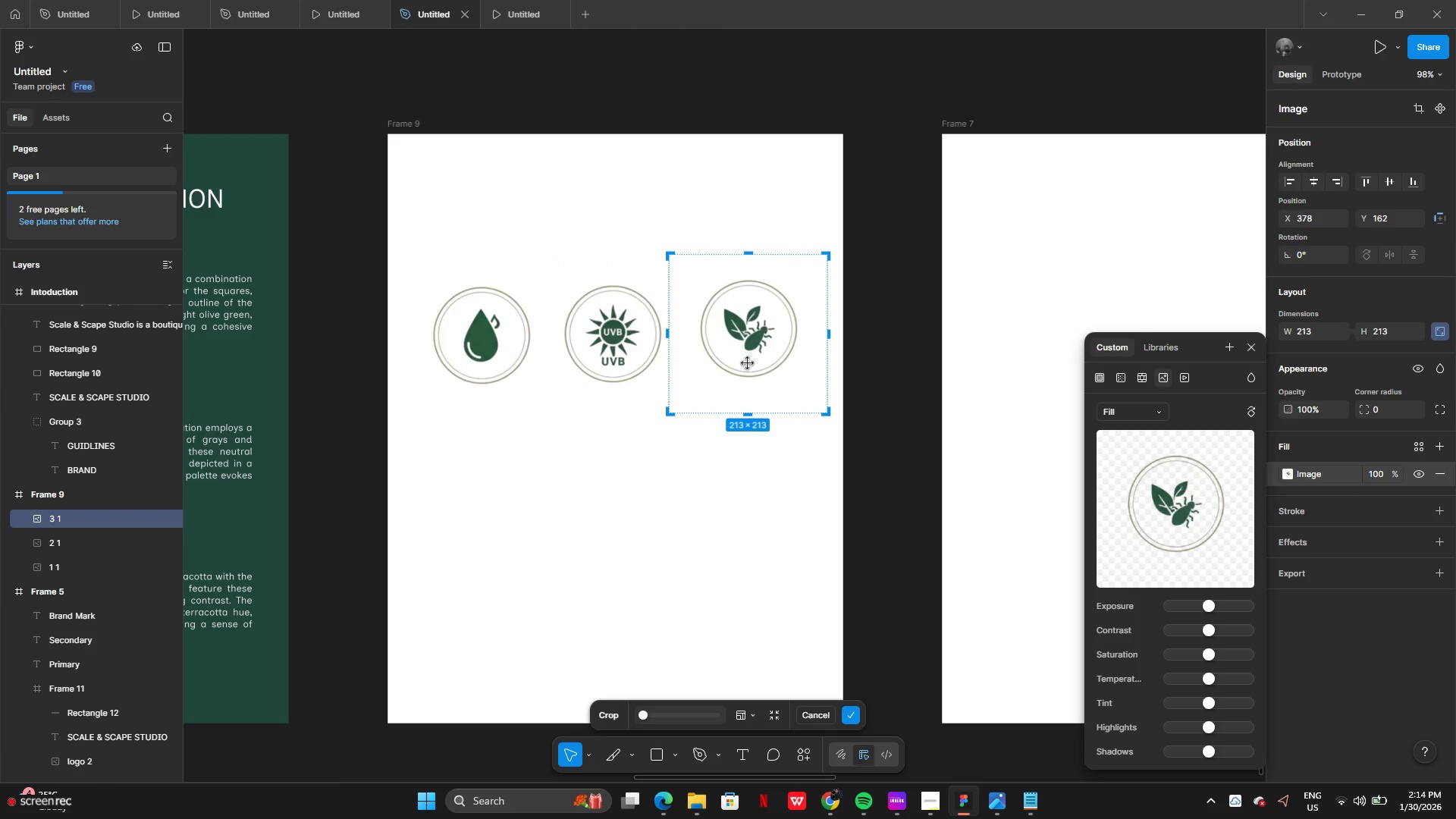 
key(ArrowDown)
 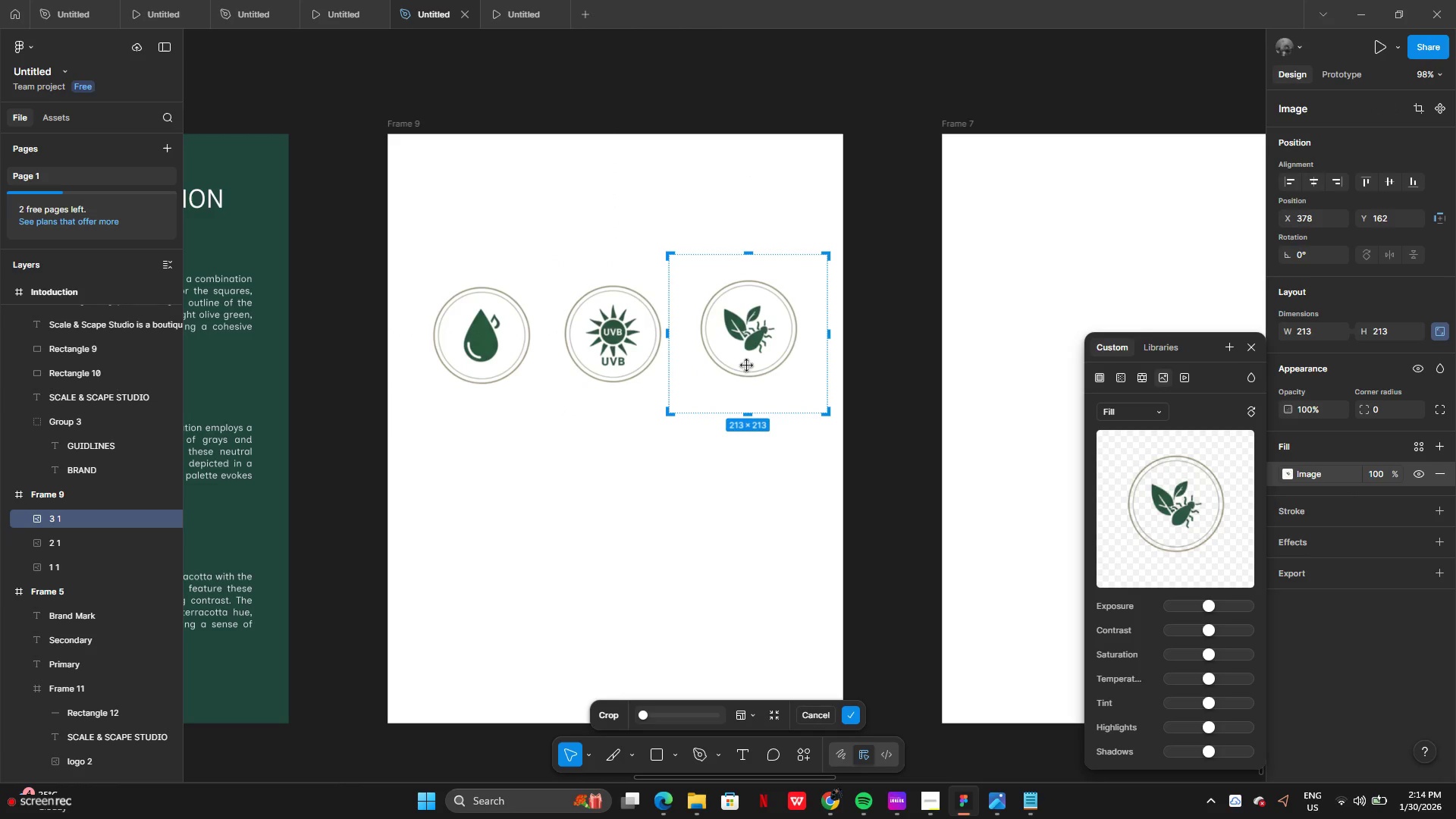 
key(ArrowDown)
 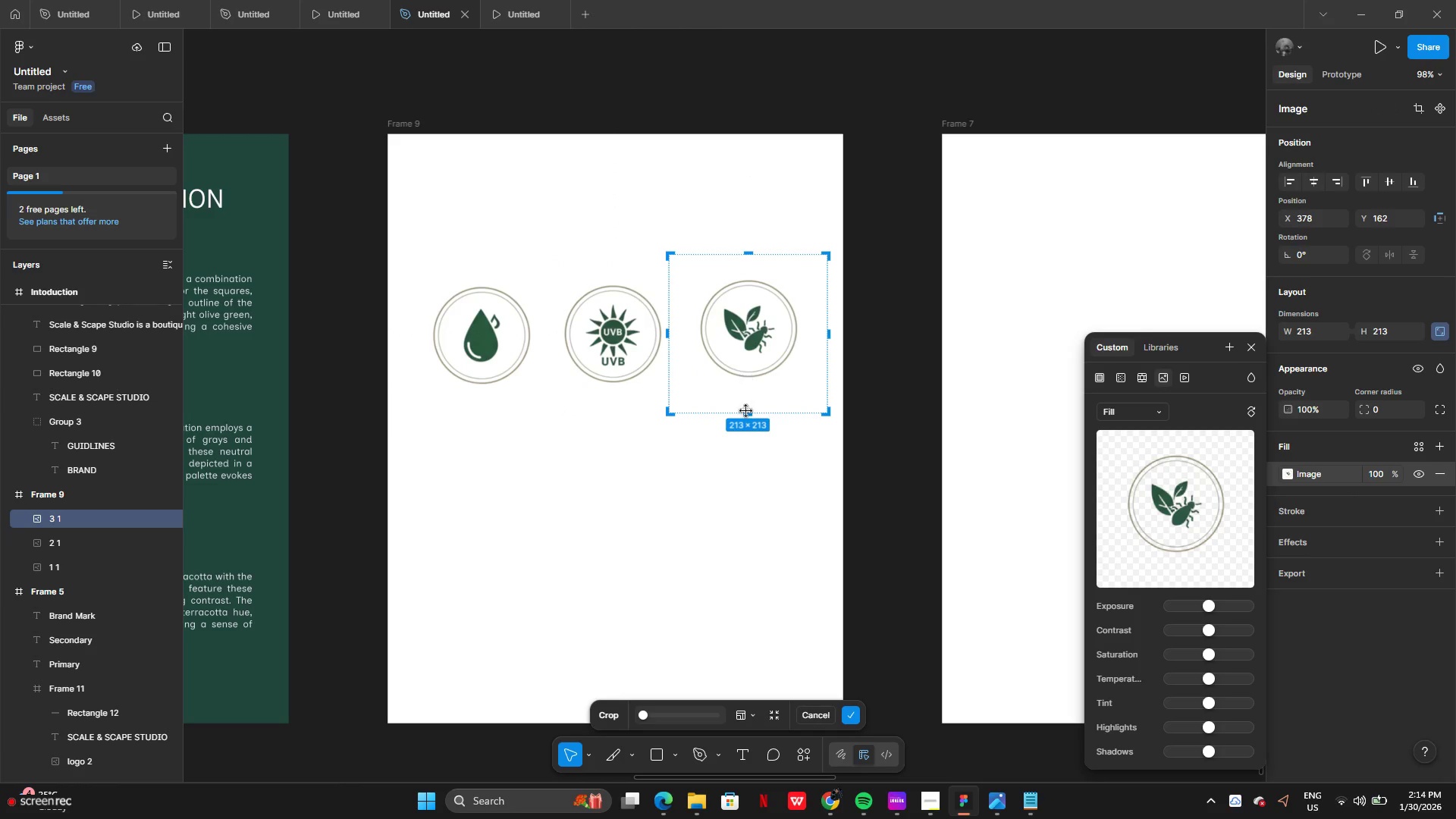 
key(ArrowDown)
 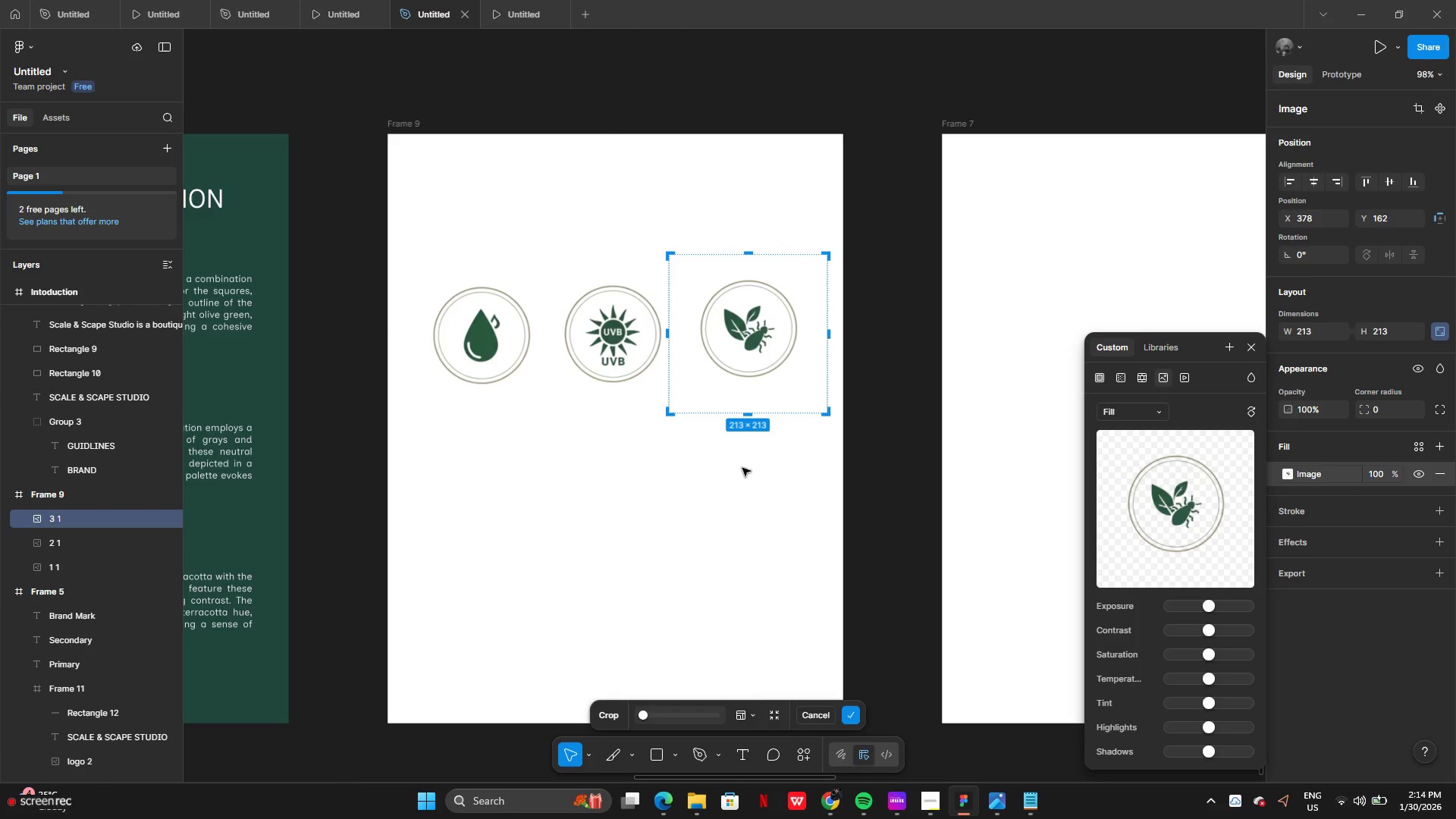 
left_click([742, 468])
 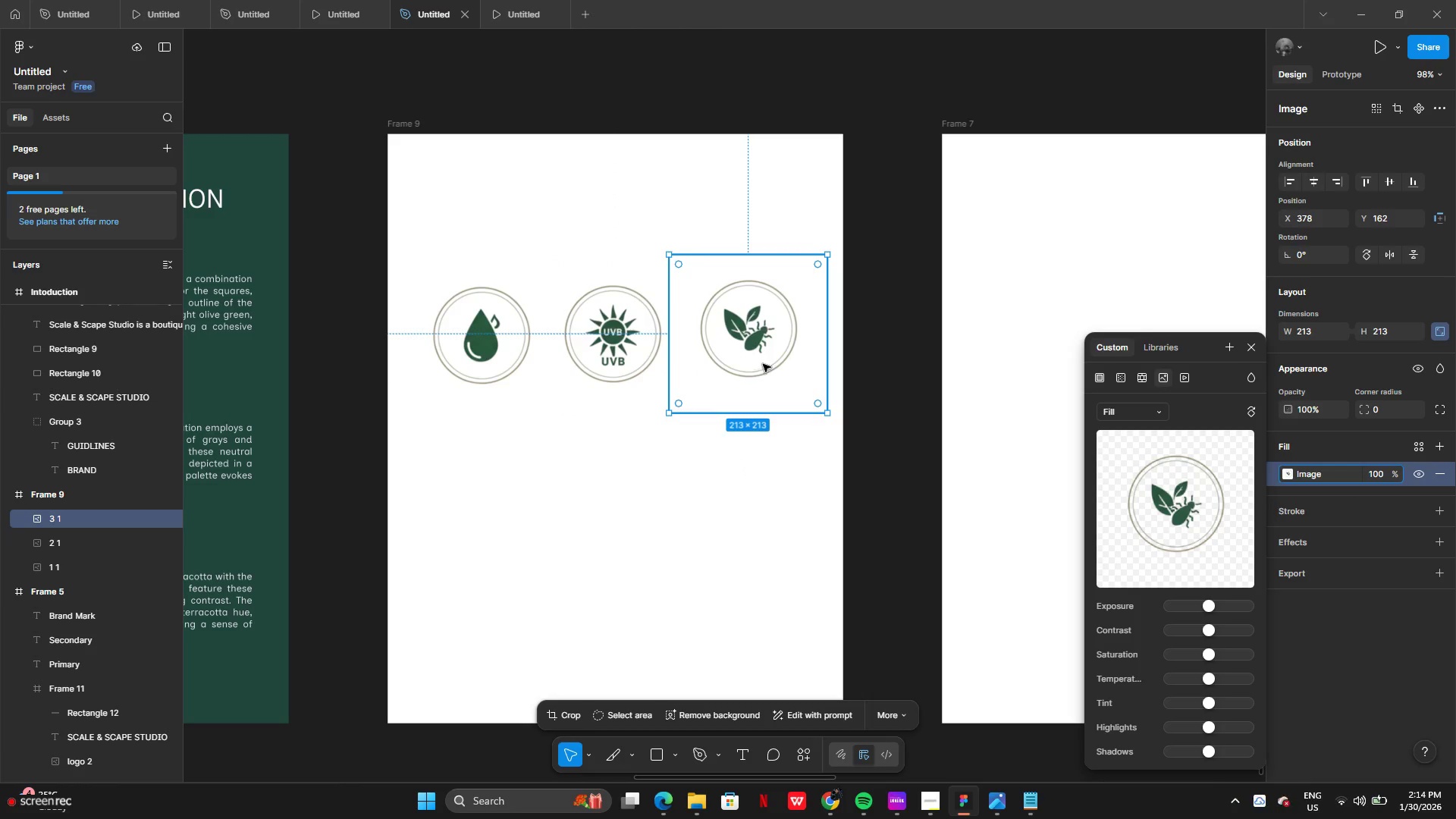 
key(ArrowDown)
 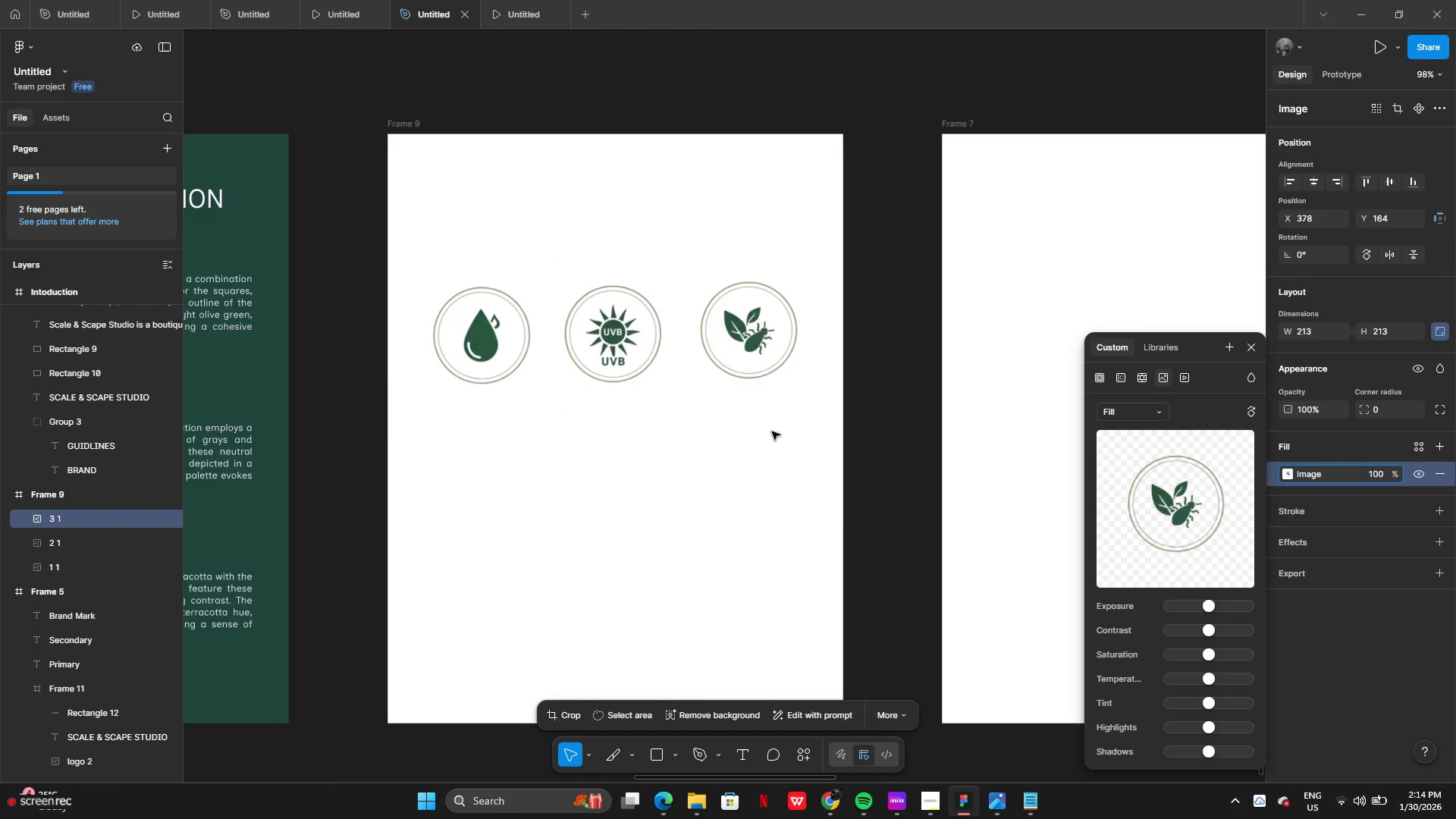 
key(ArrowDown)
 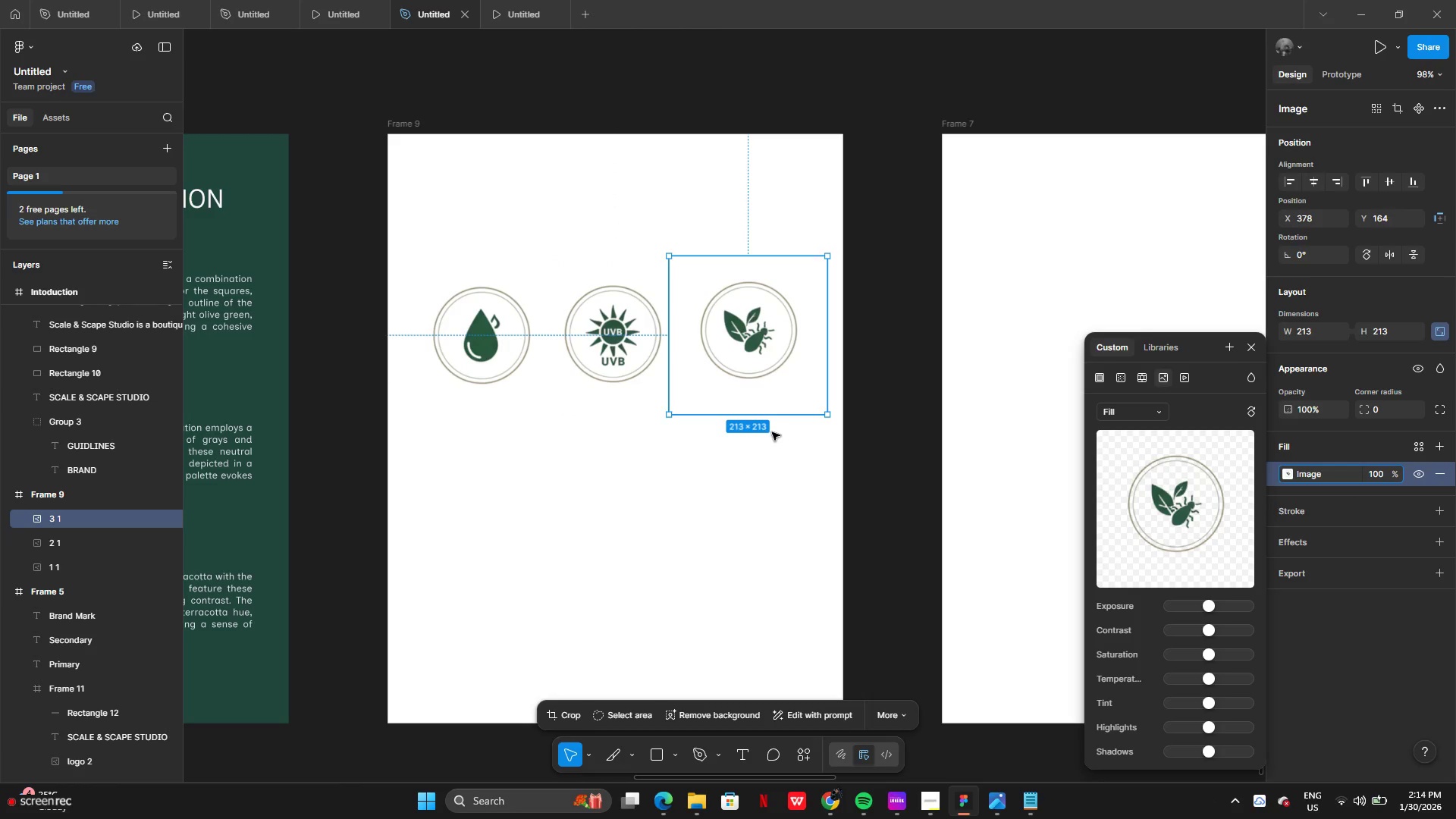 
key(ArrowDown)
 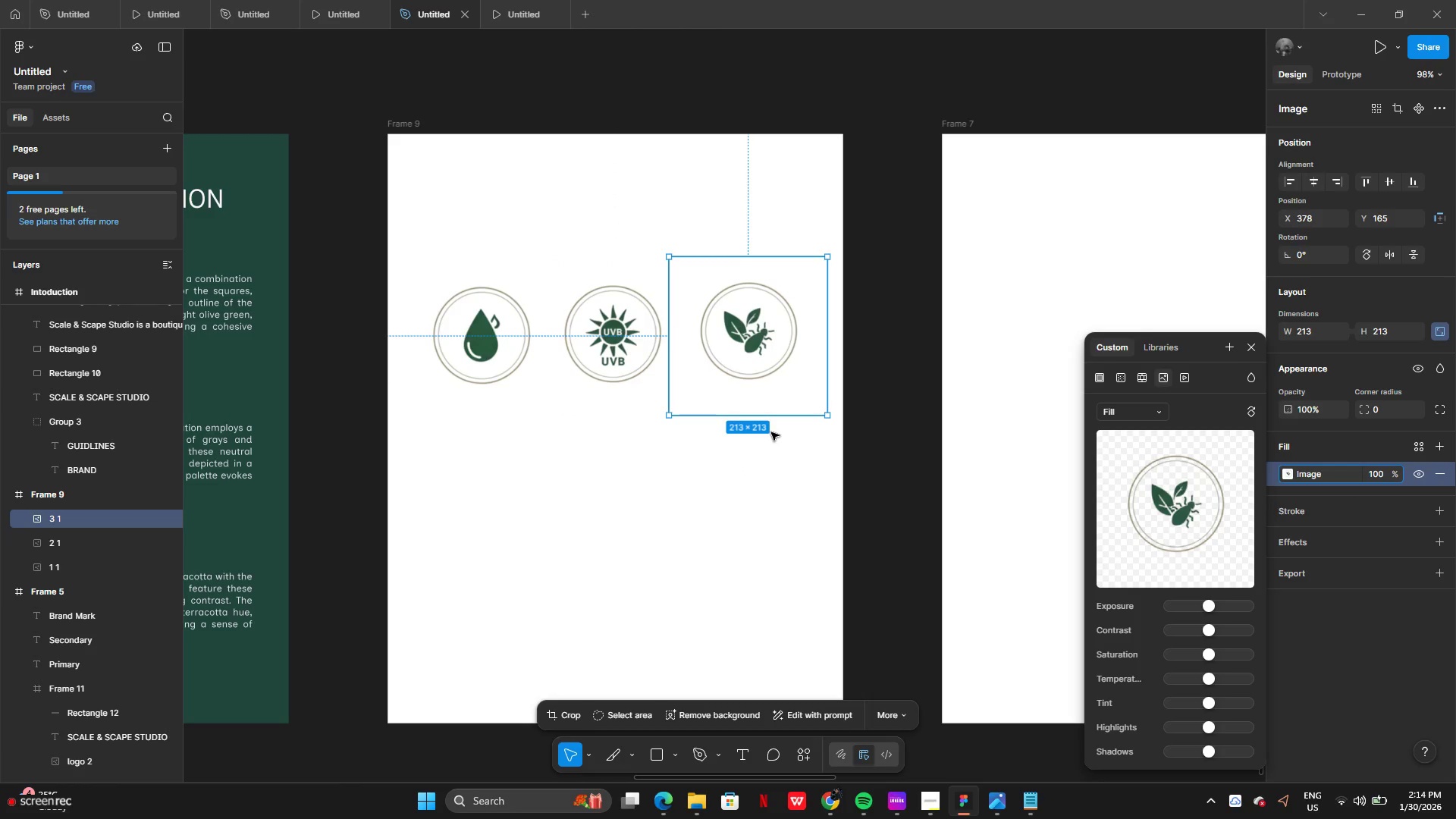 
key(ArrowLeft)
 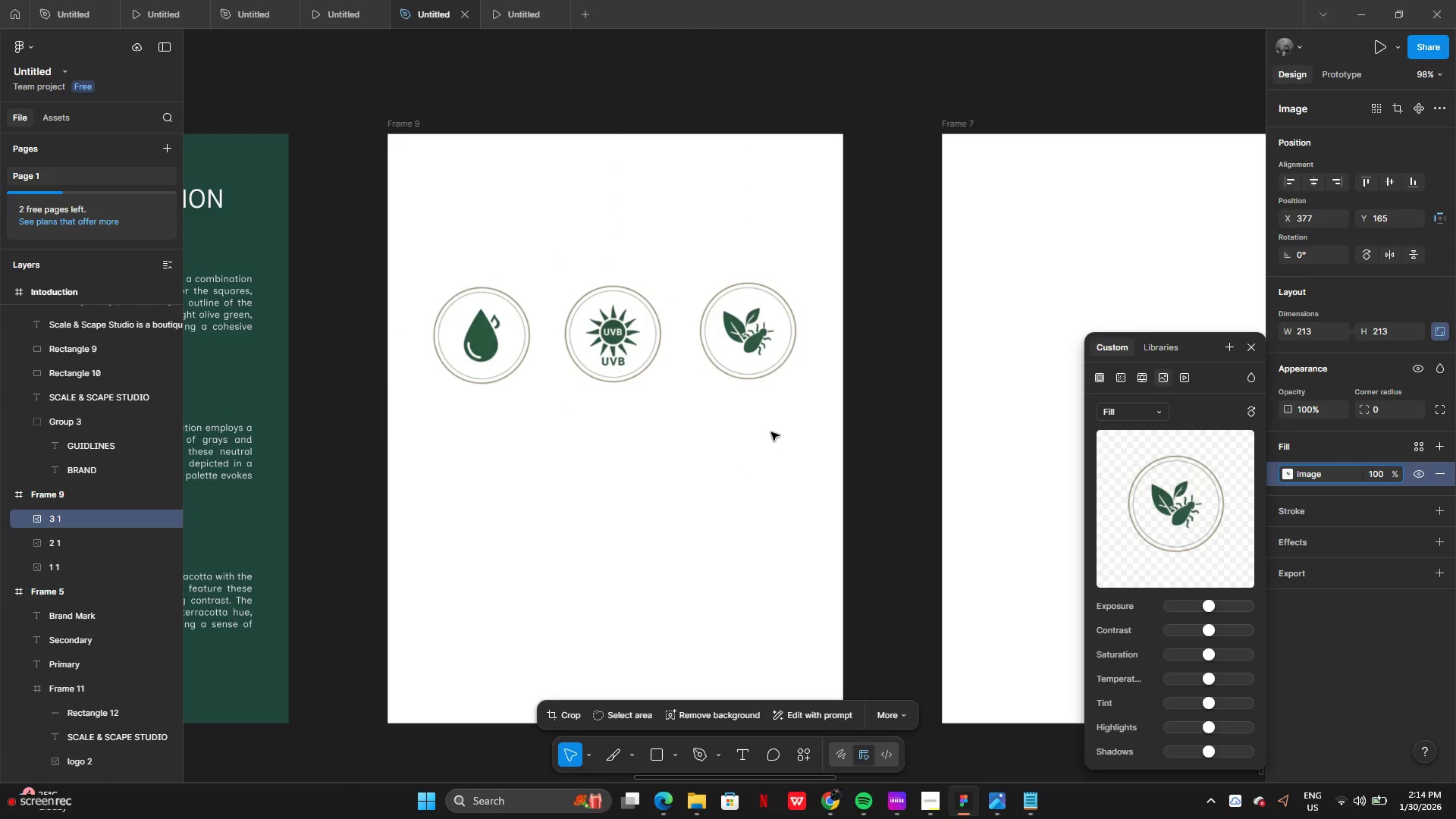 
key(ArrowLeft)
 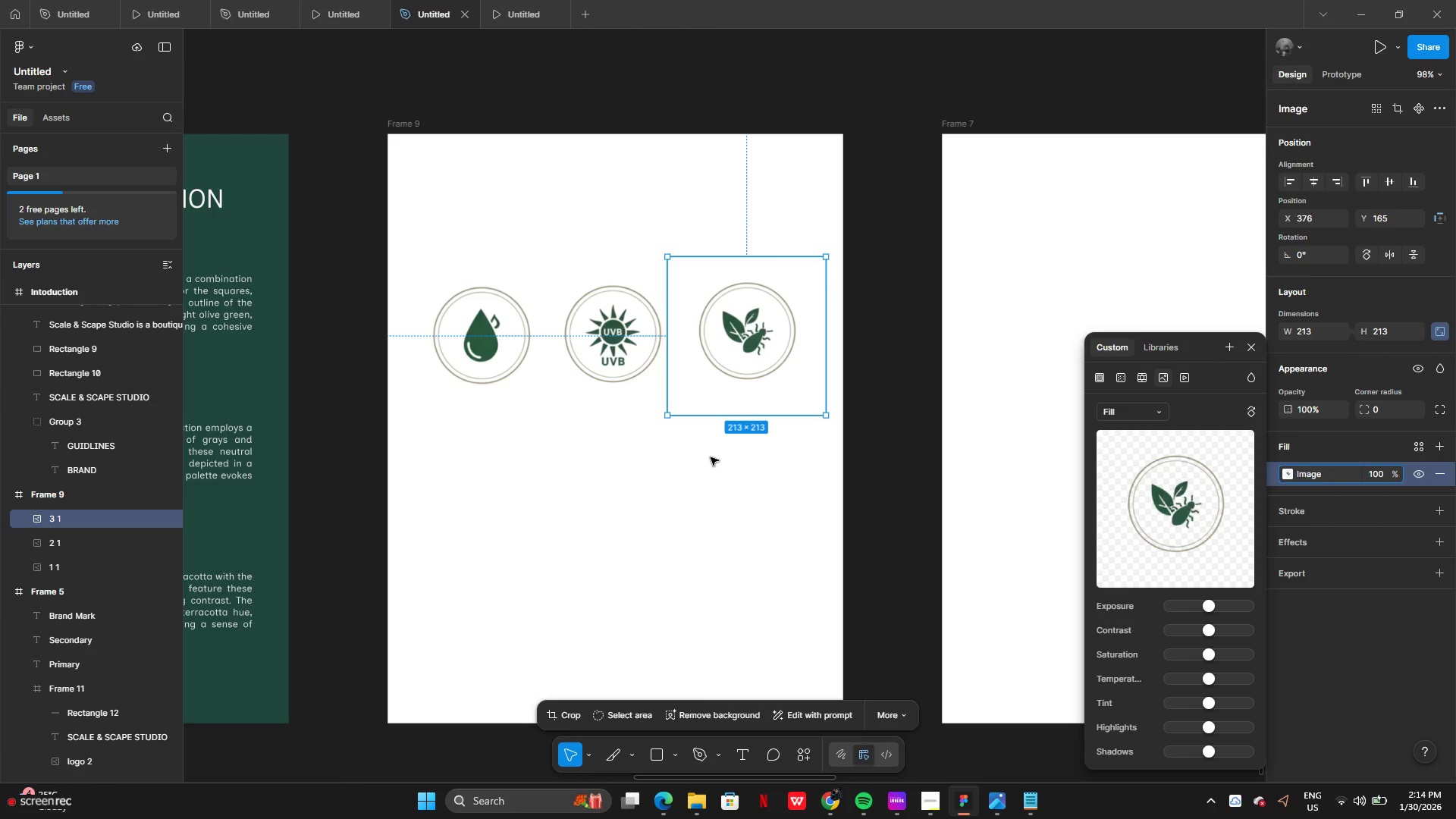 
left_click([699, 466])
 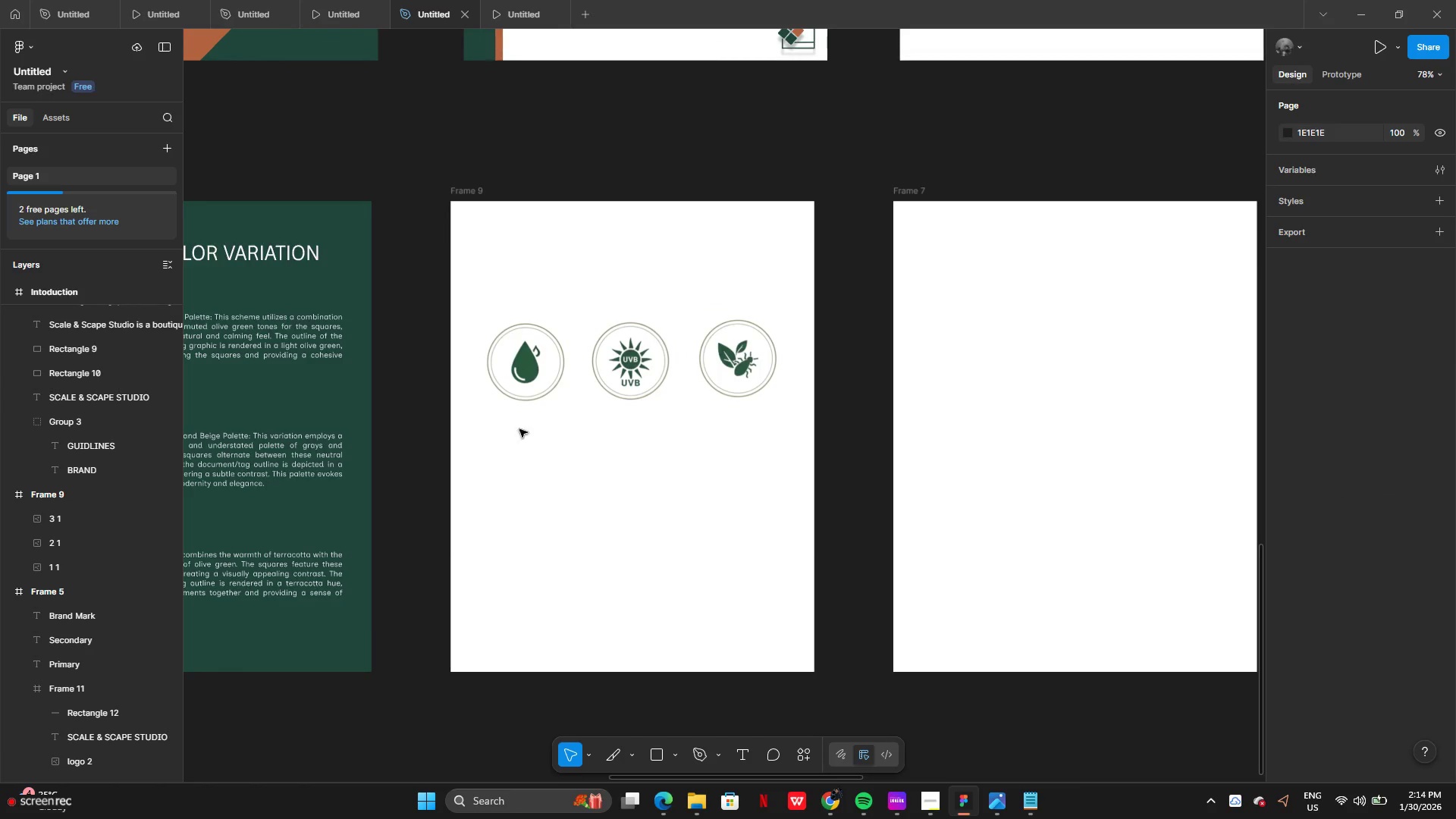 
left_click_drag(start_coordinate=[438, 342], to_coordinate=[733, 379])
 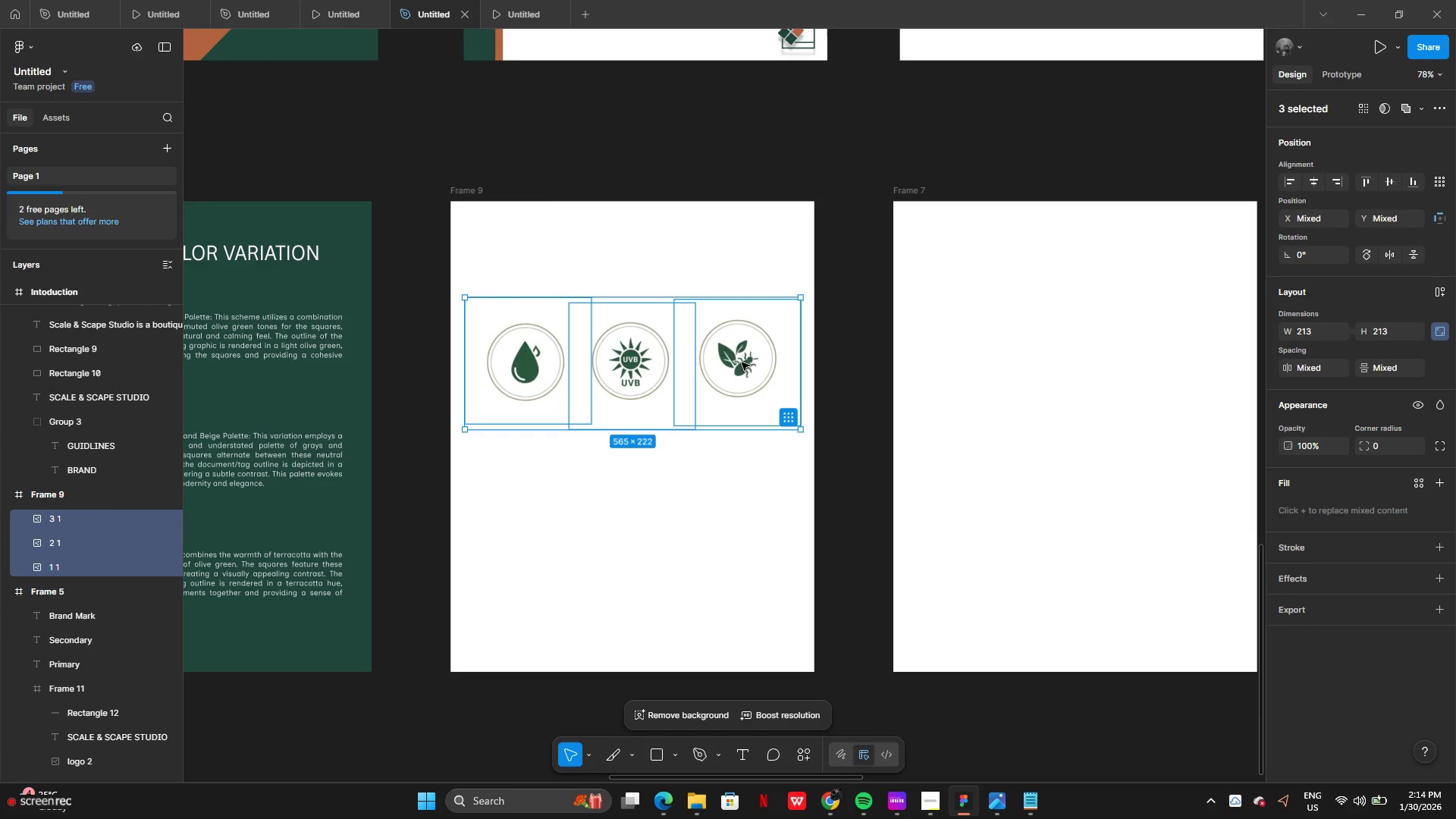 
left_click_drag(start_coordinate=[742, 362], to_coordinate=[743, 435])
 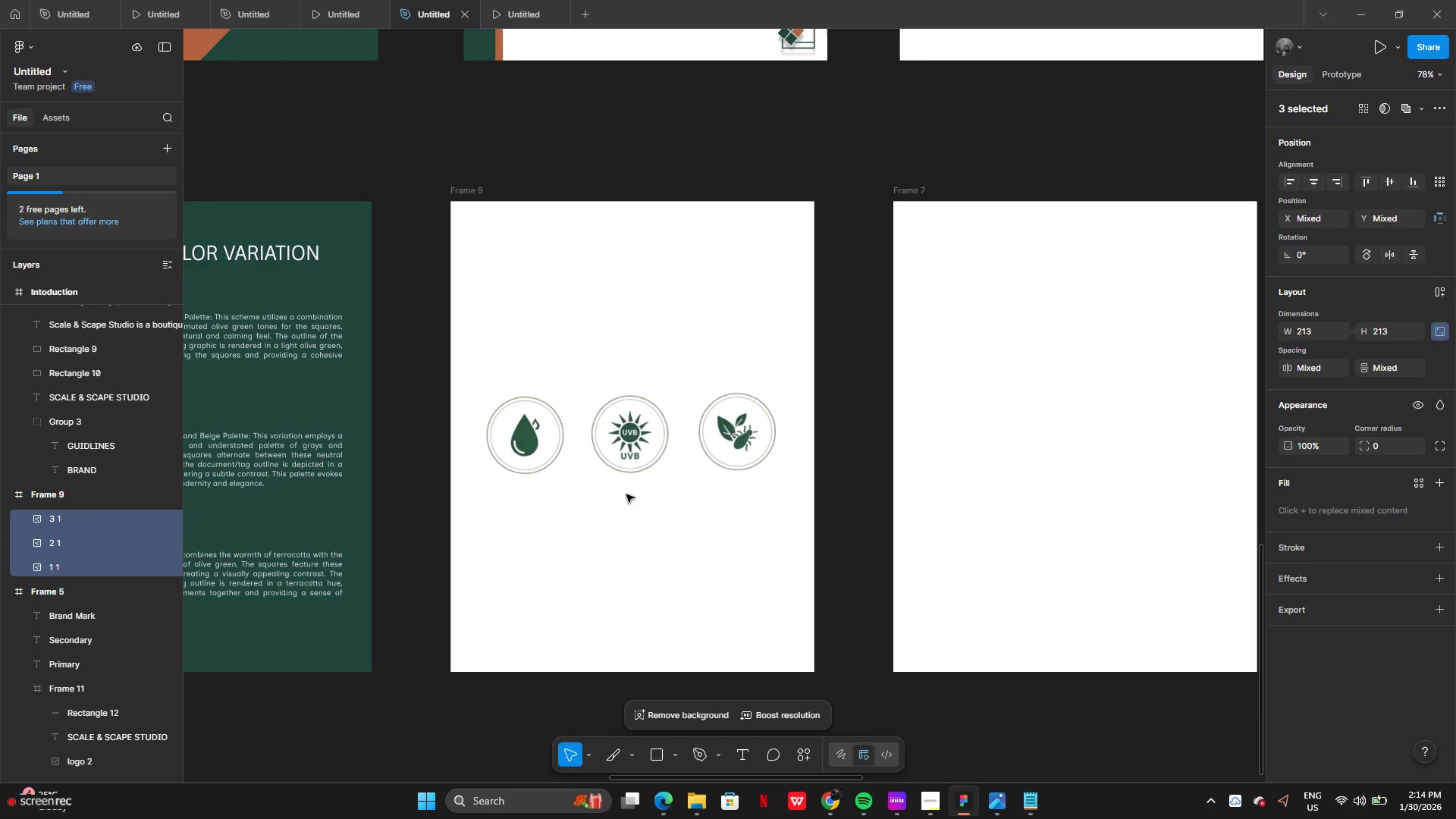 
left_click([625, 499])
 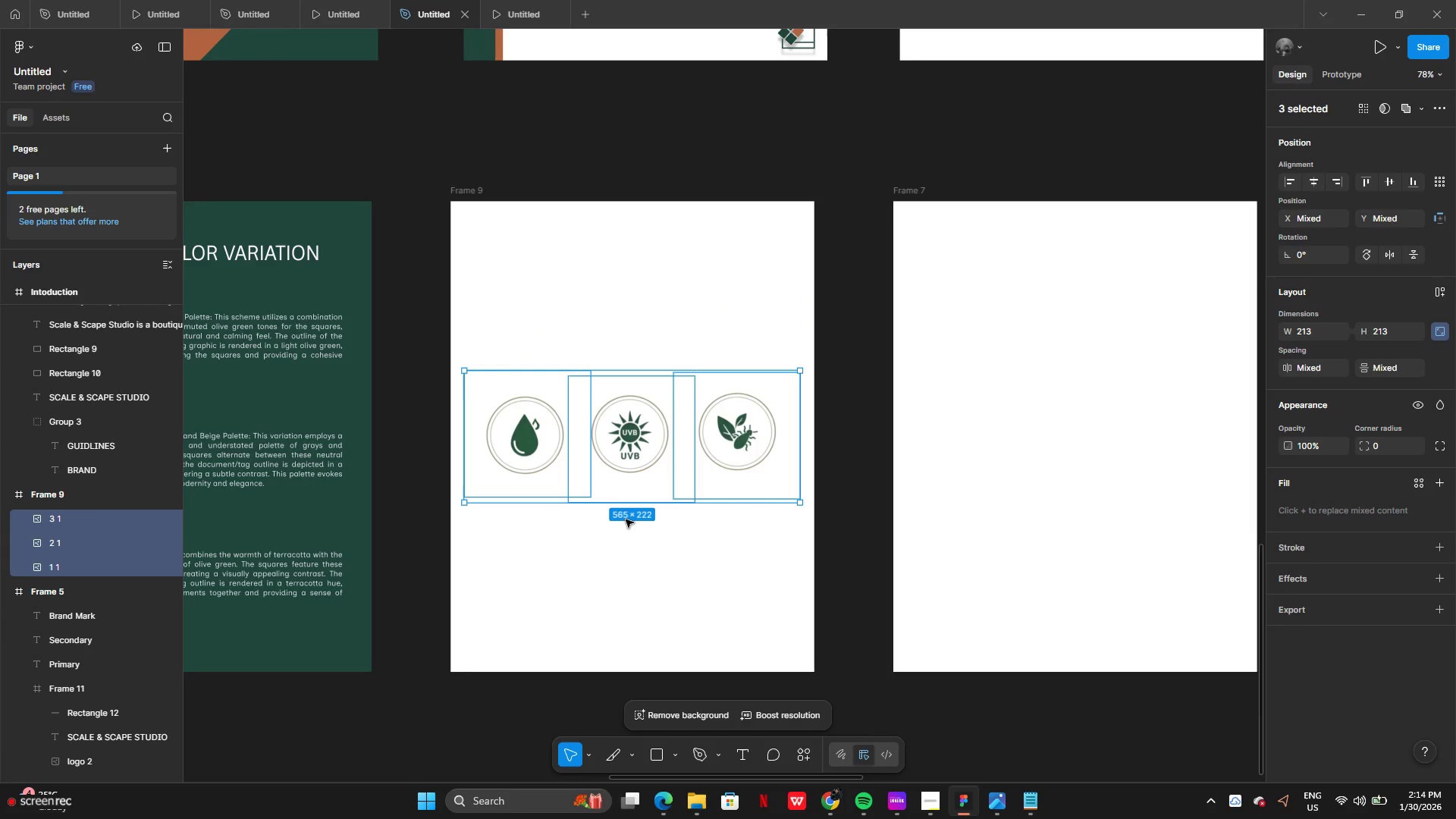 
left_click([632, 532])
 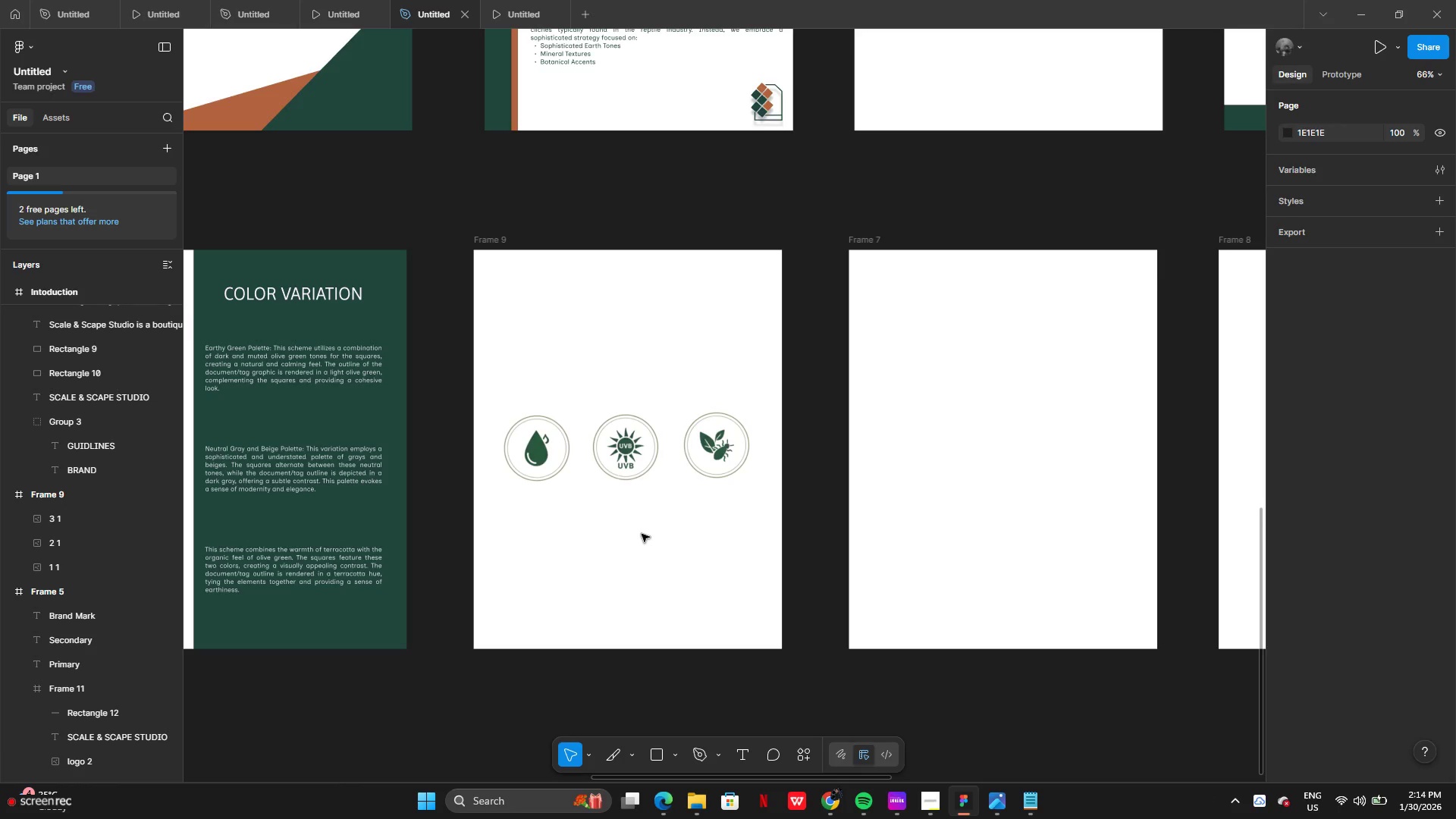 
wait(11.94)
 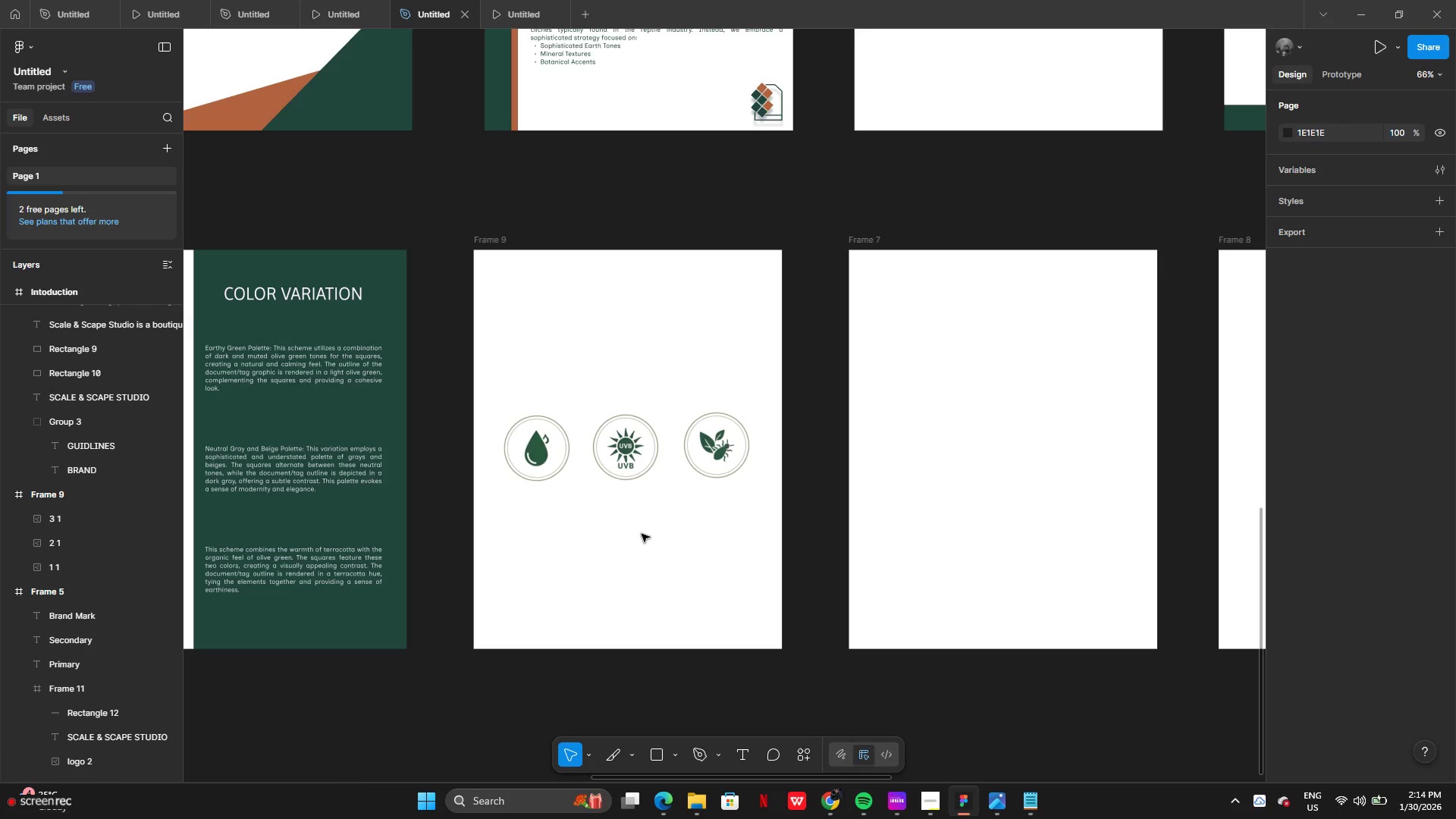 
left_click([433, 422])
 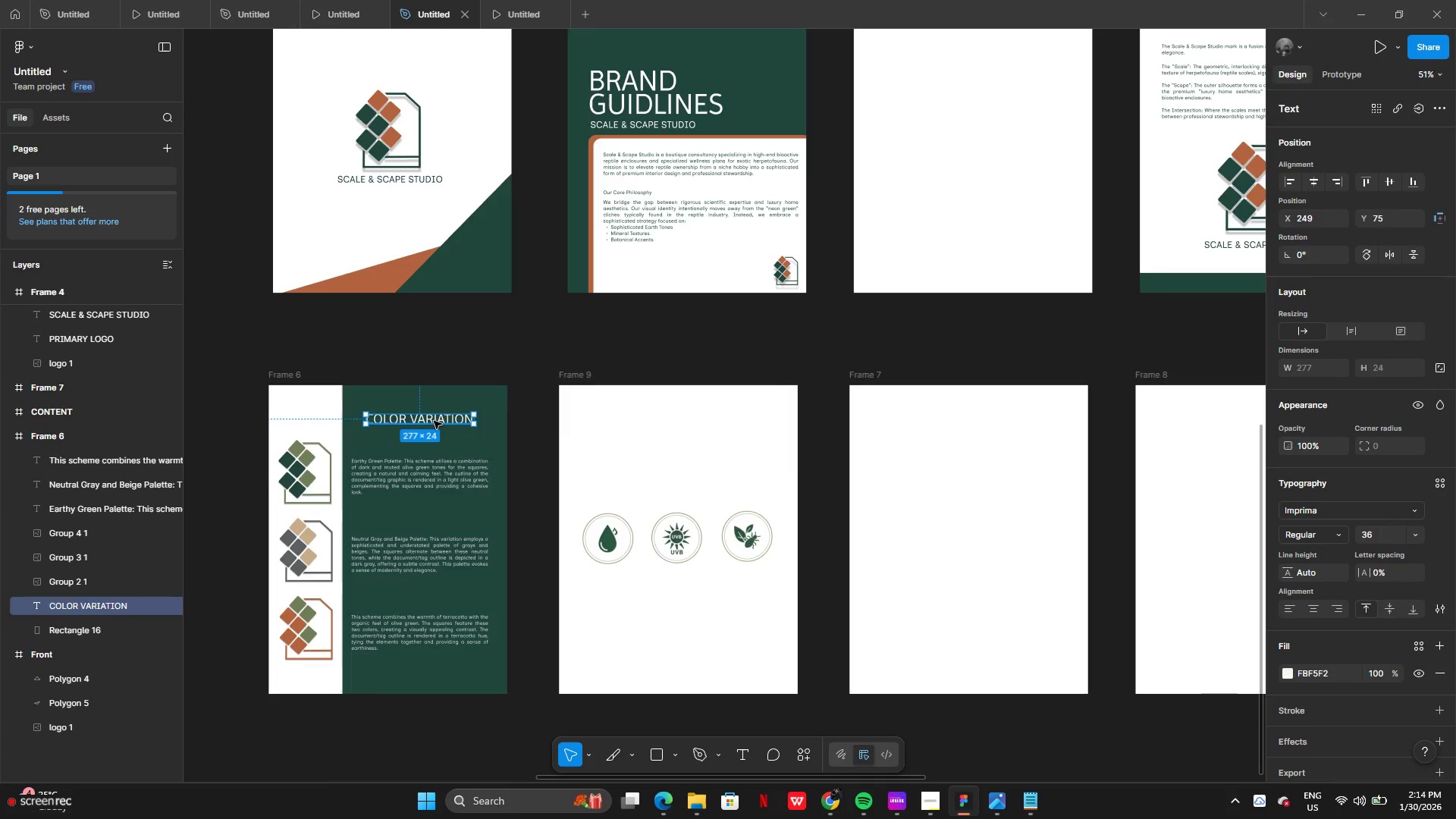 
hold_key(key=AltLeft, duration=1.67)
left_click_drag(start_coordinate=[434, 419], to_coordinate=[703, 433])
 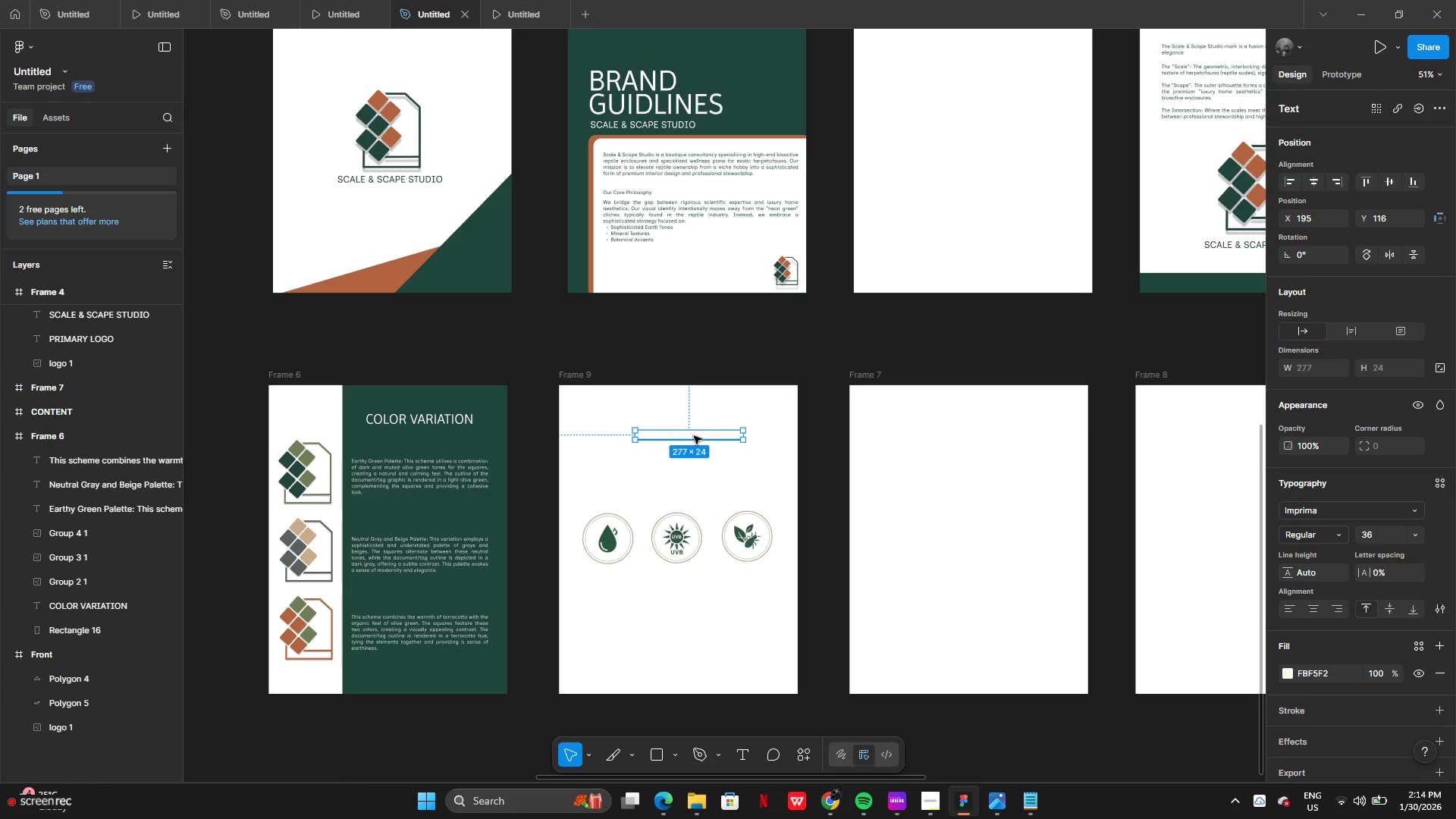 
left_click_drag(start_coordinate=[694, 436], to_coordinate=[678, 428])
 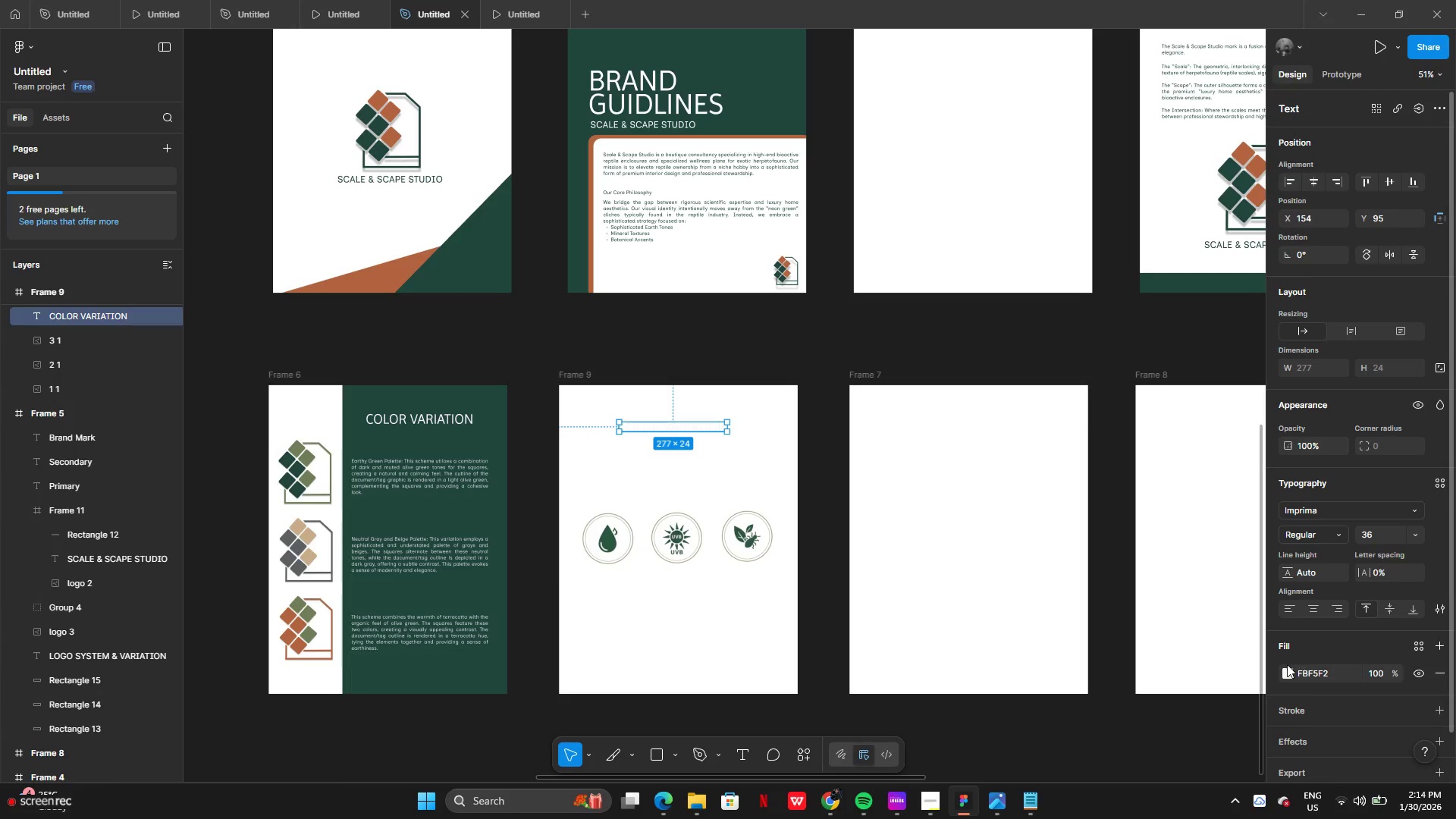 
left_click([1288, 672])
 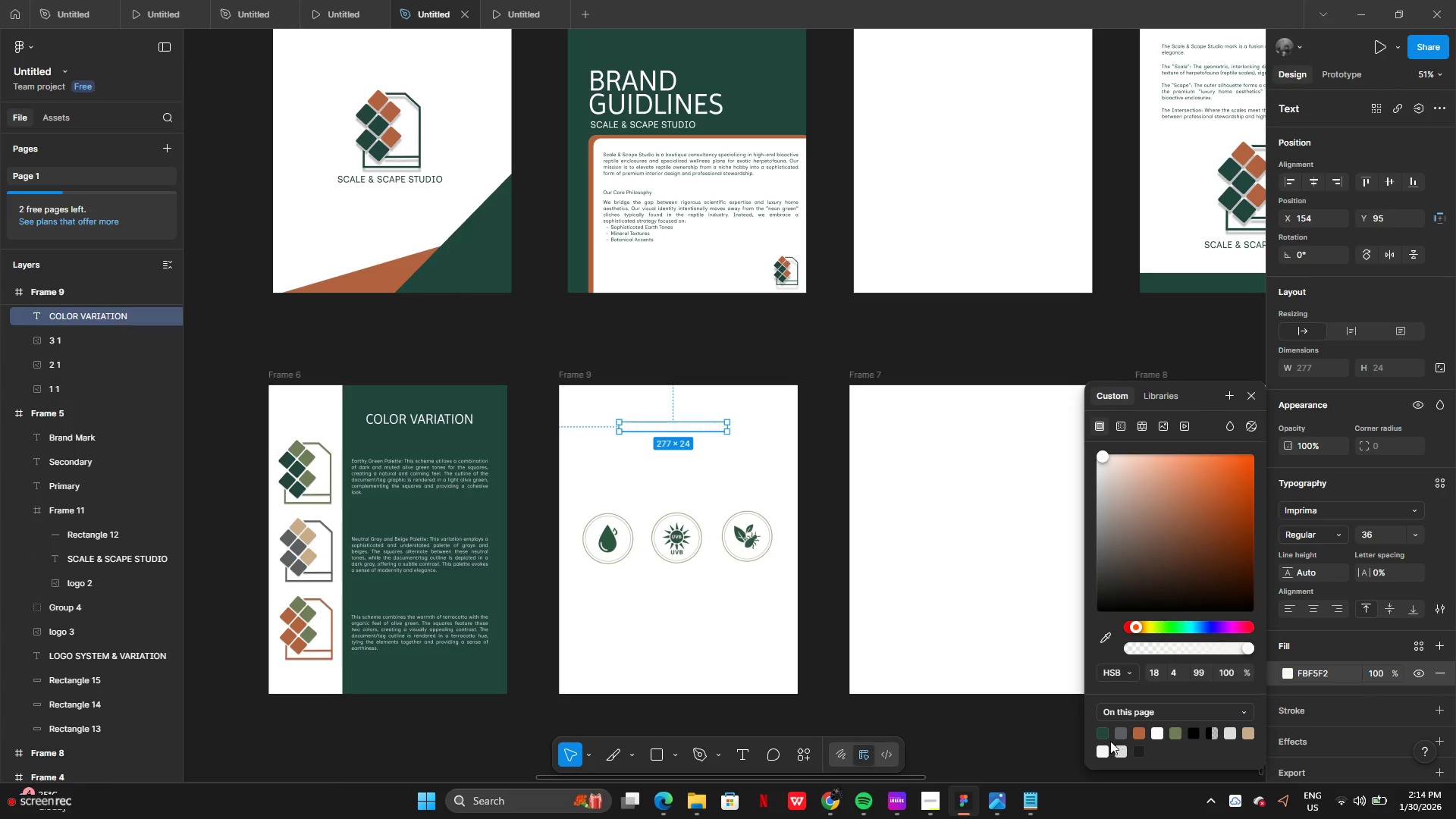 
left_click([1107, 737])
 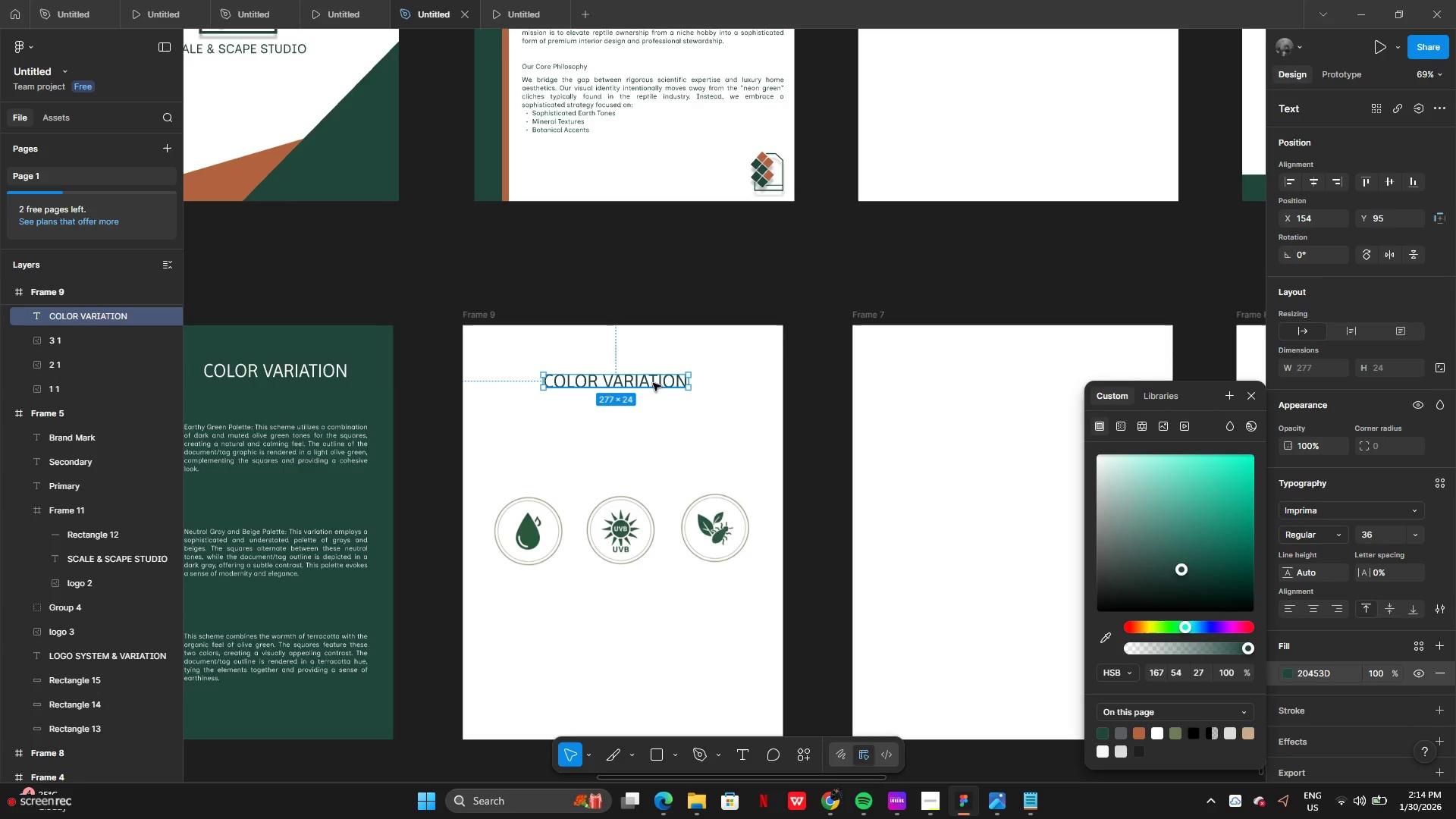 
double_click([661, 381])
 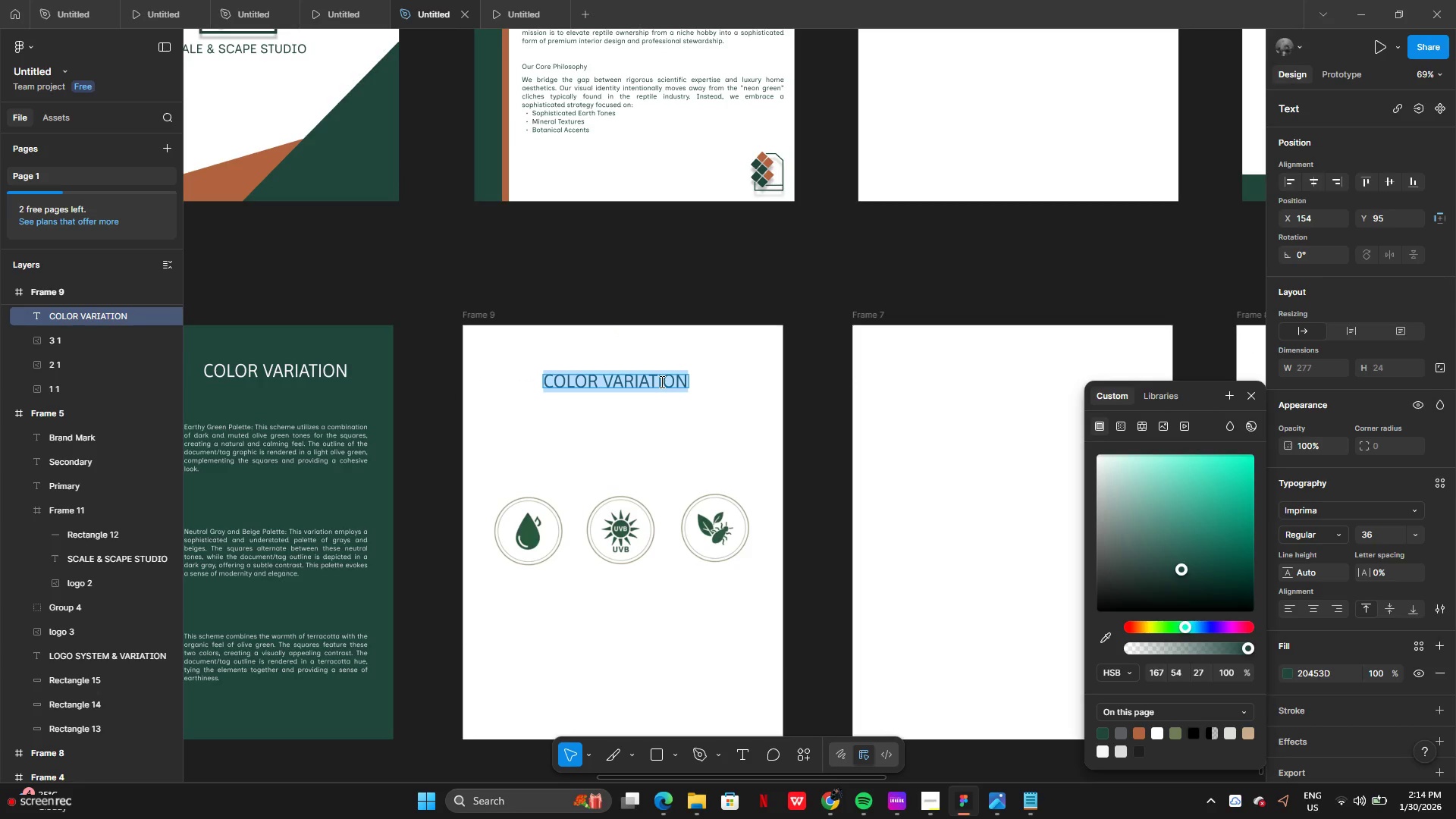 
type(iconography)
 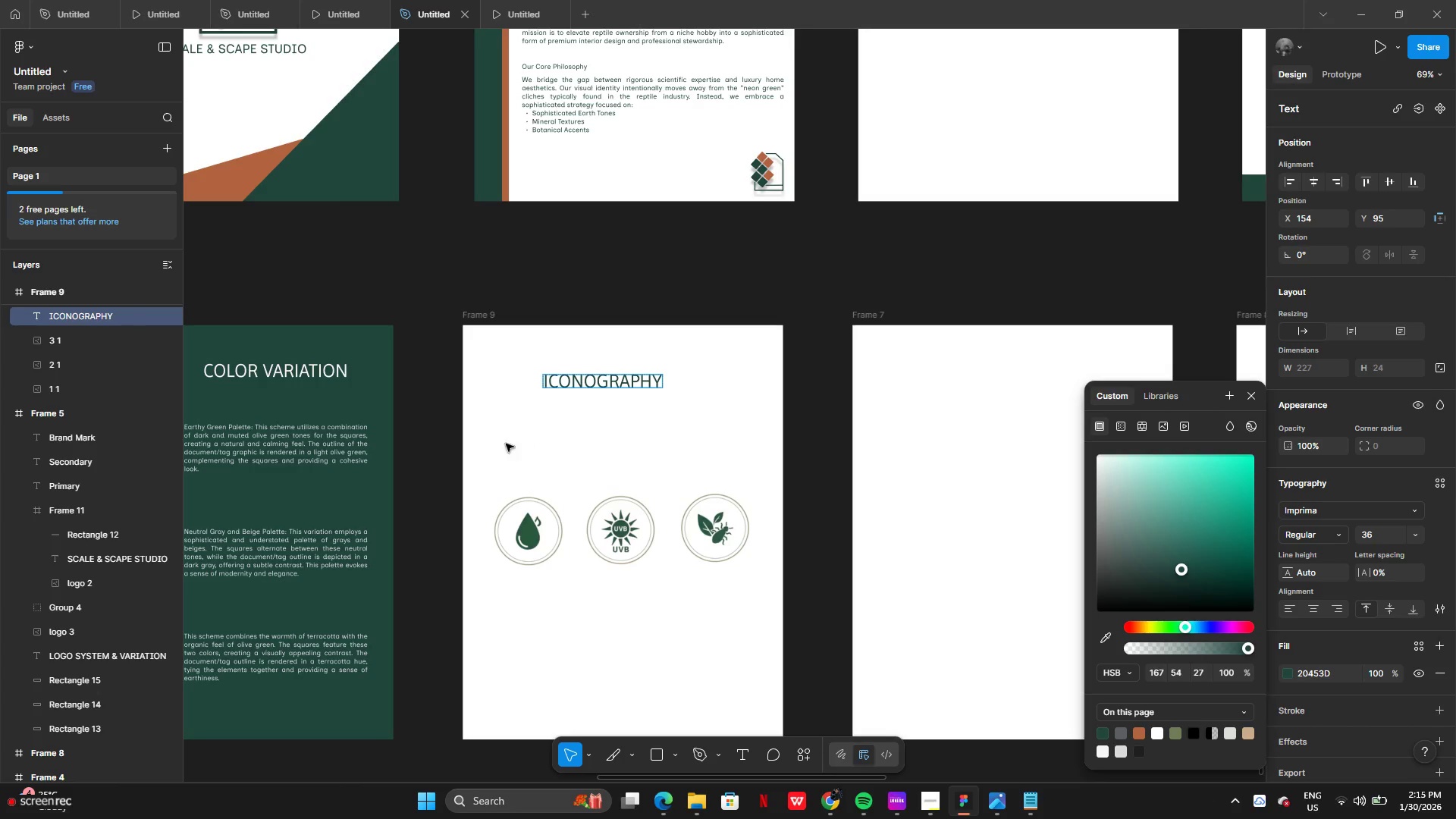 
left_click([430, 470])
 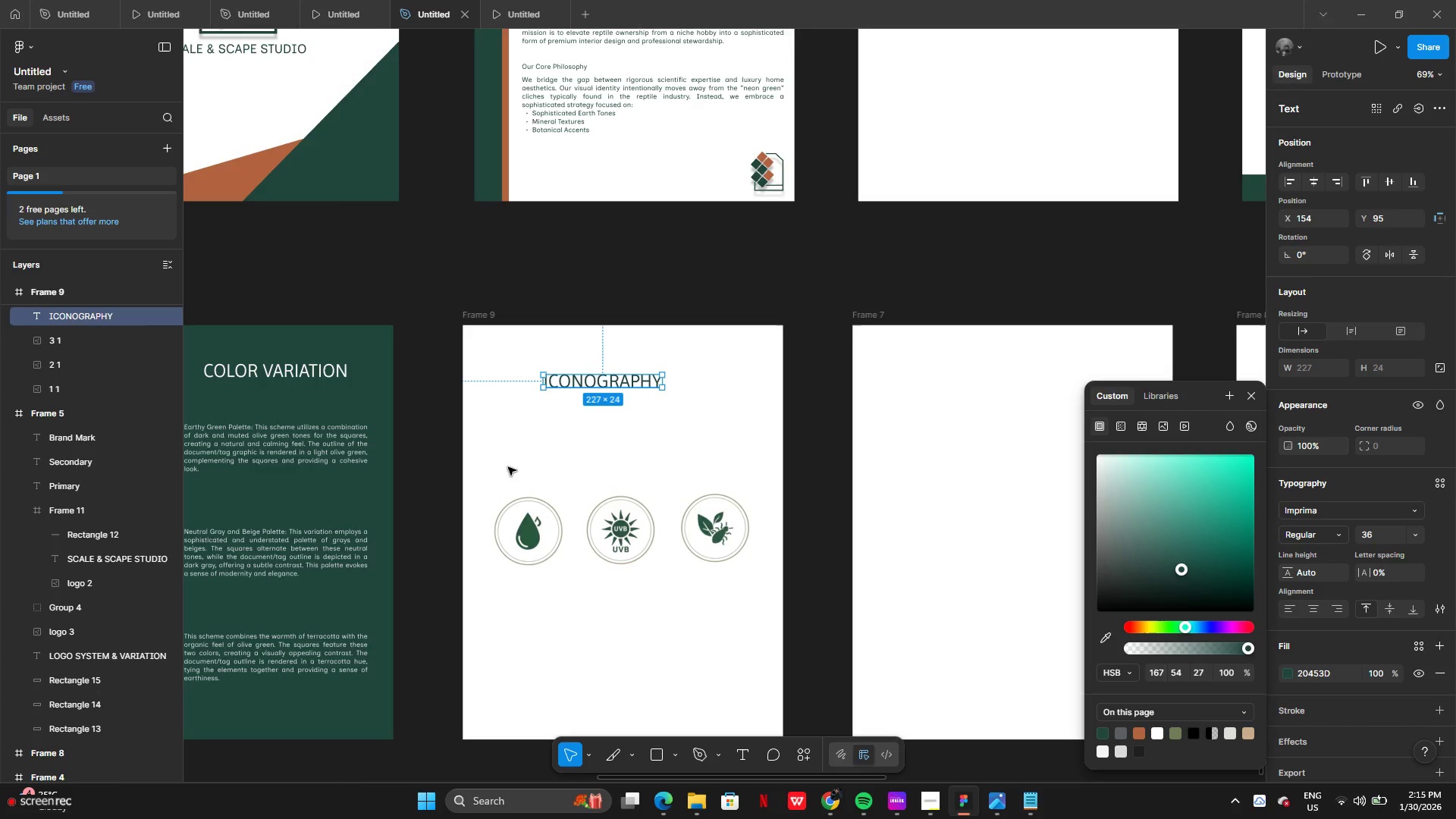 
left_click([509, 467])
 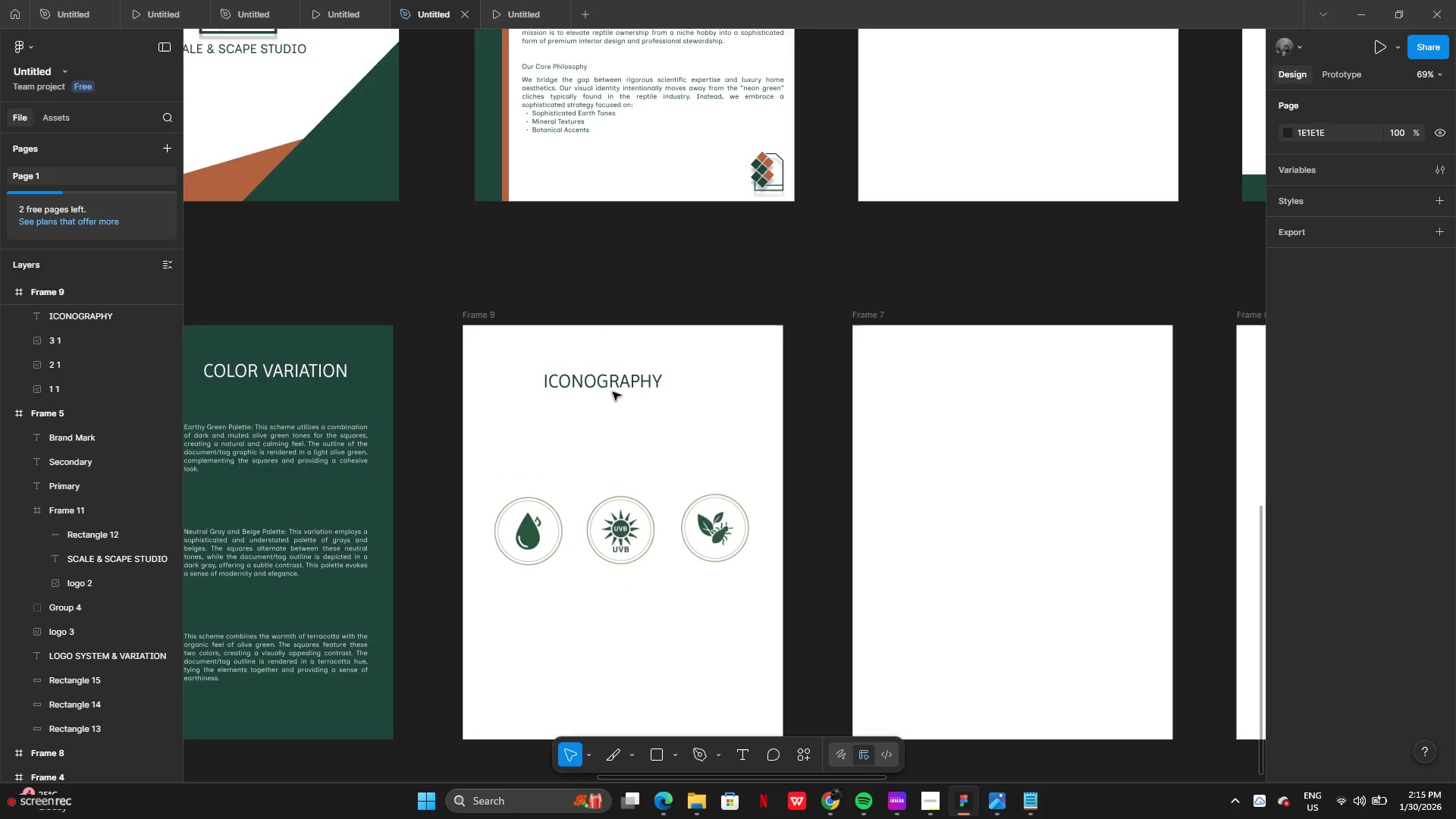 
double_click([614, 382])
 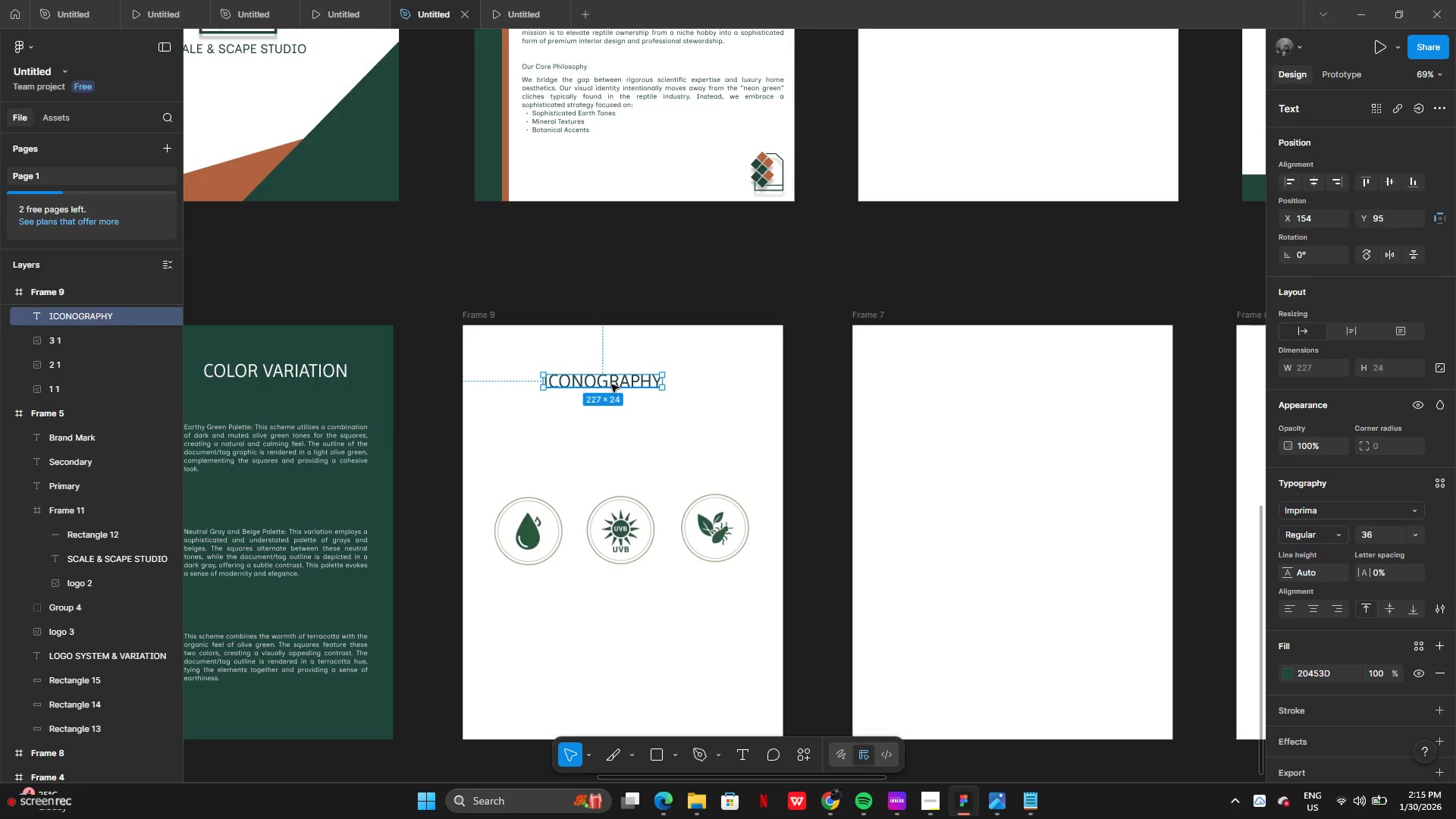 
left_click_drag(start_coordinate=[611, 384], to_coordinate=[631, 371])
 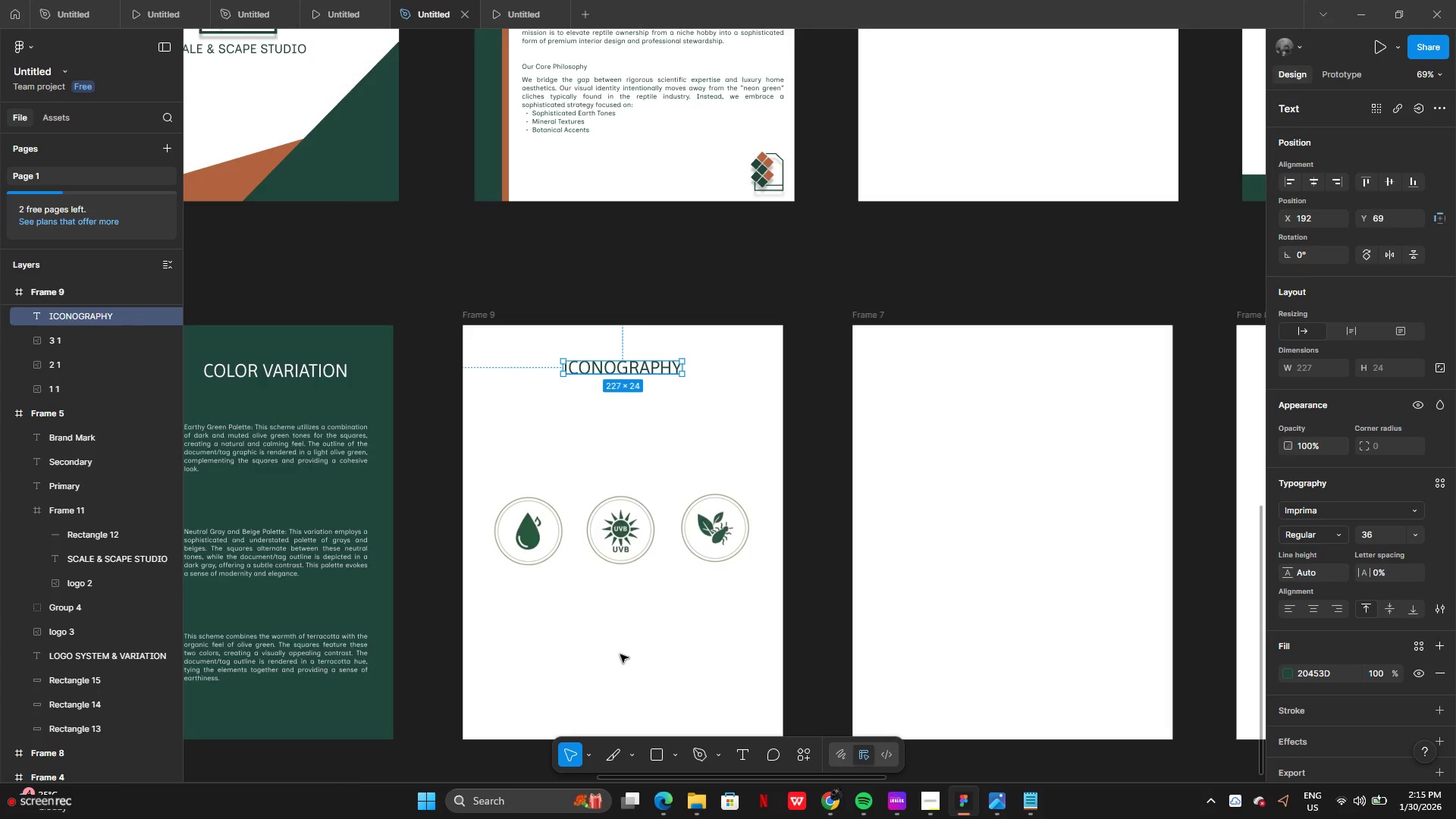 
left_click([620, 654])
 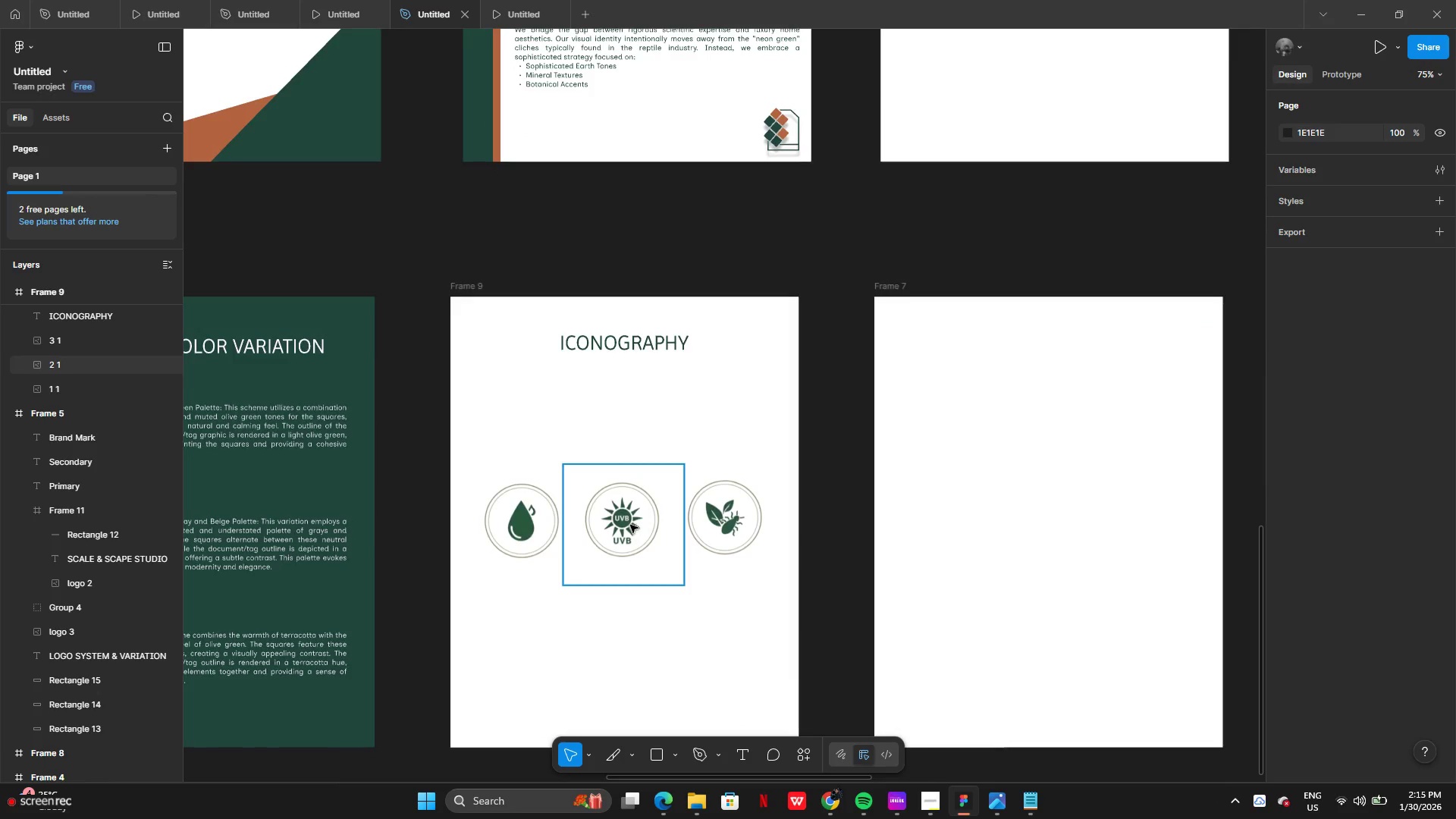 
left_click_drag(start_coordinate=[454, 532], to_coordinate=[707, 535])
 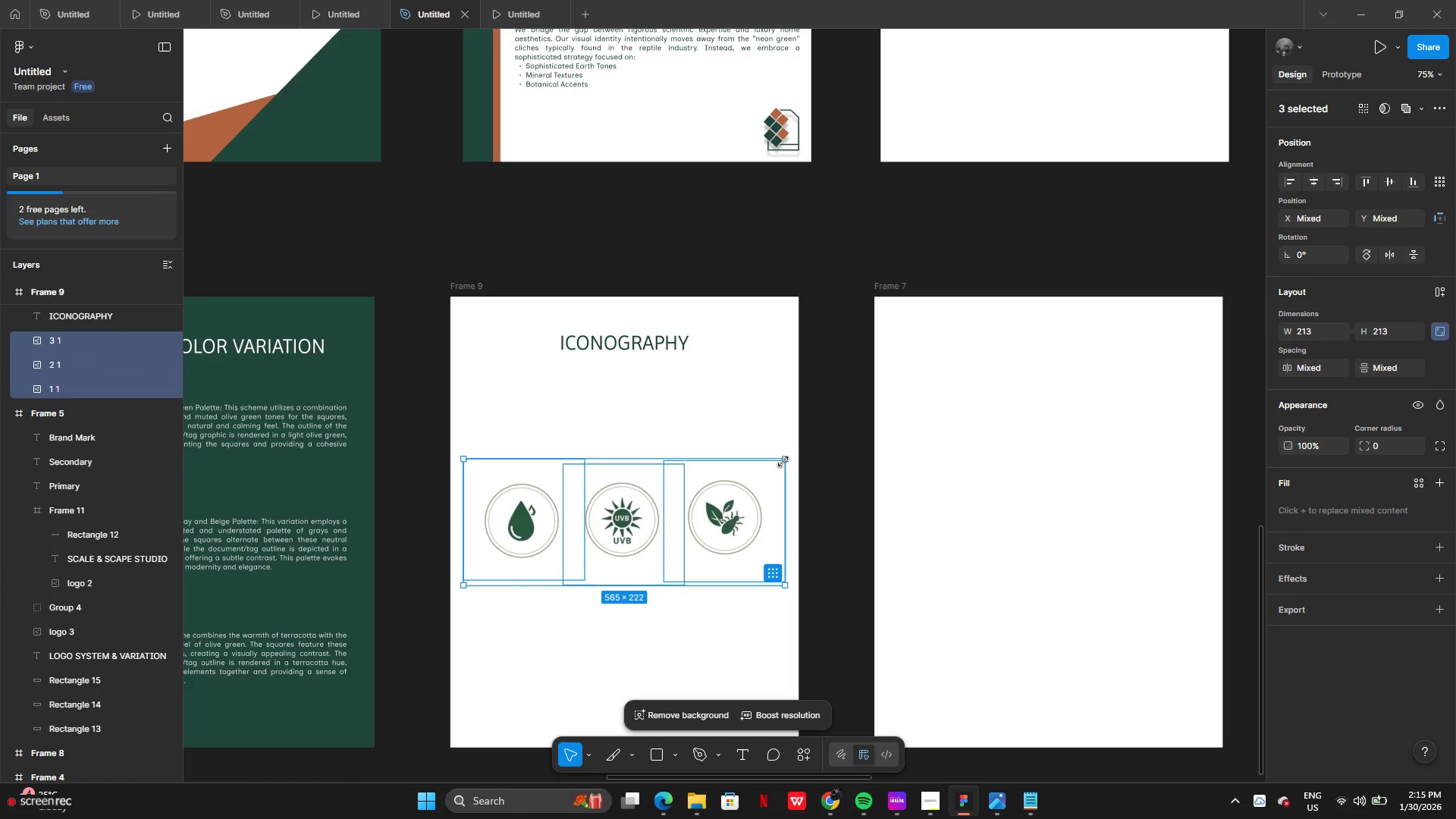 
left_click_drag(start_coordinate=[783, 461], to_coordinate=[686, 514])
 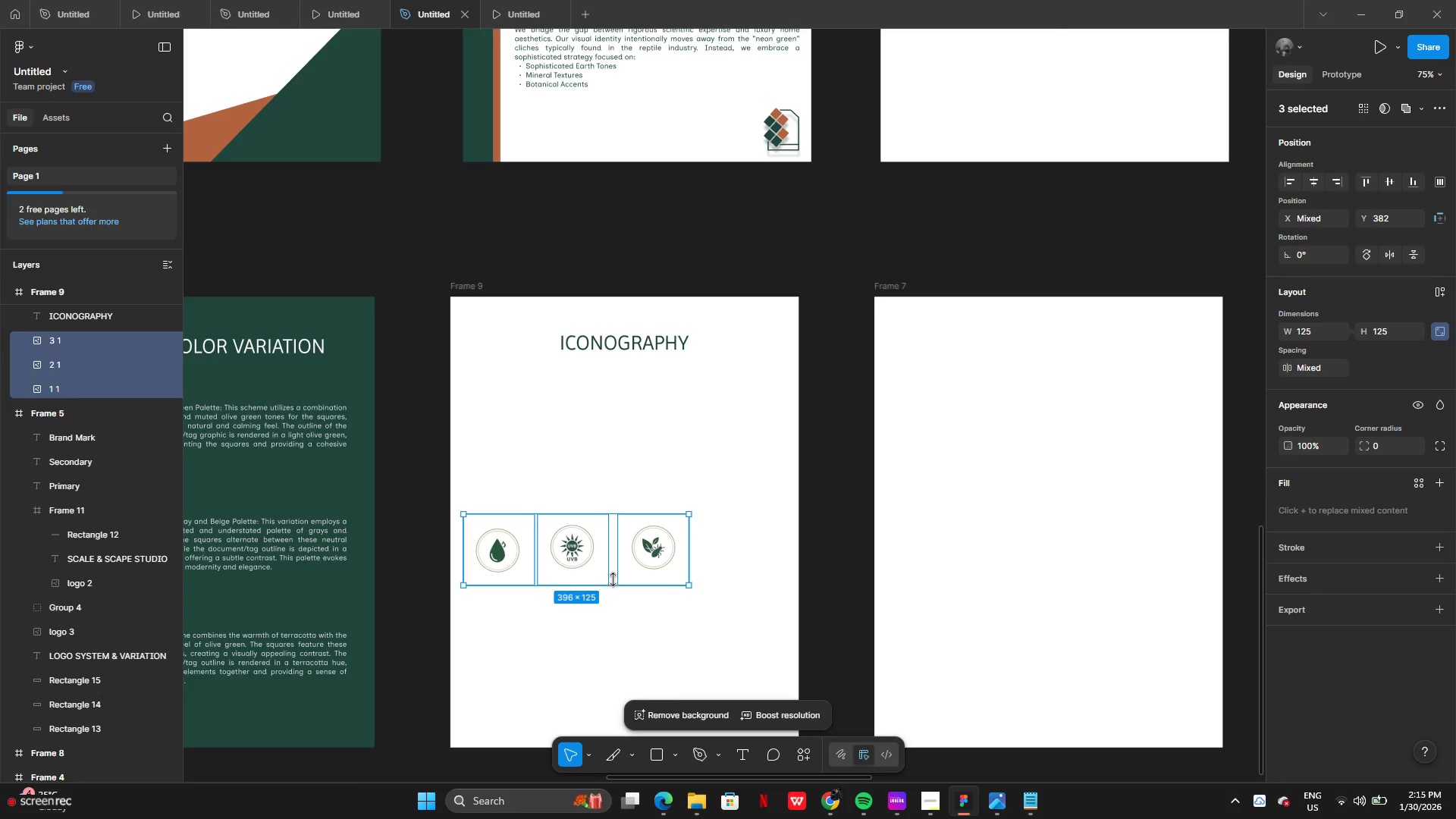 
left_click_drag(start_coordinate=[613, 578], to_coordinate=[664, 514])
 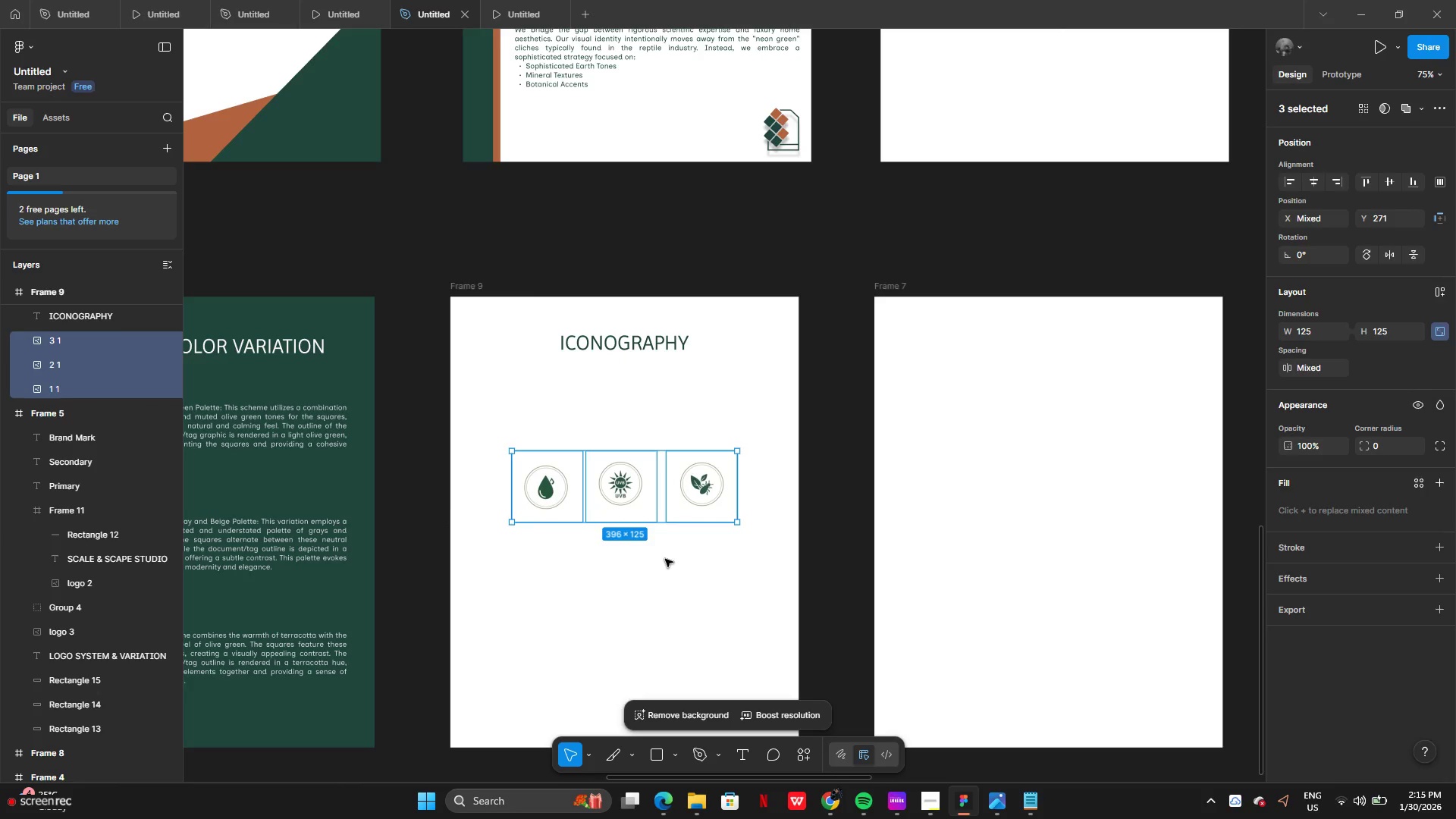 
left_click([665, 559])
 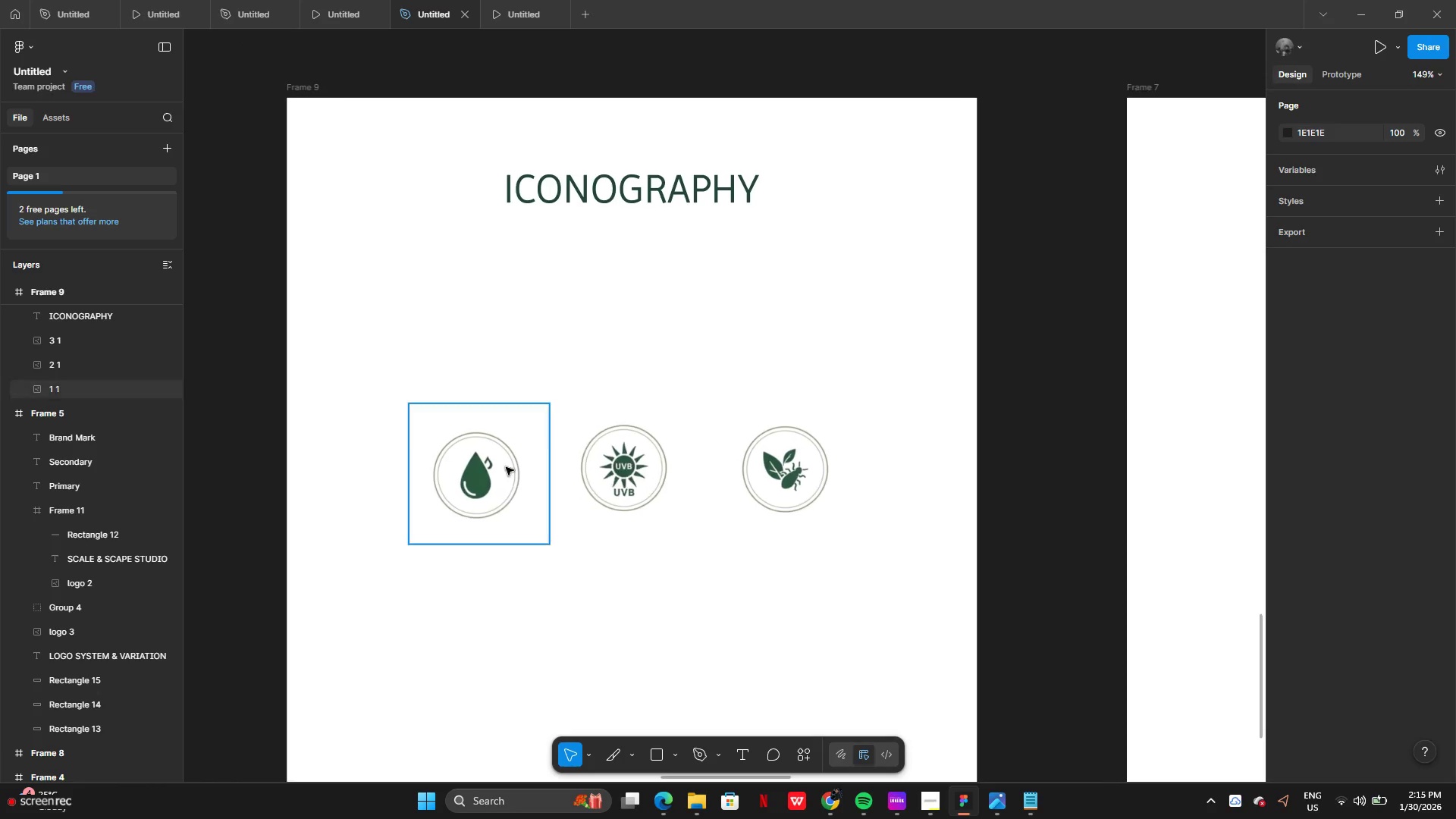 
left_click_drag(start_coordinate=[485, 483], to_coordinate=[445, 453])
 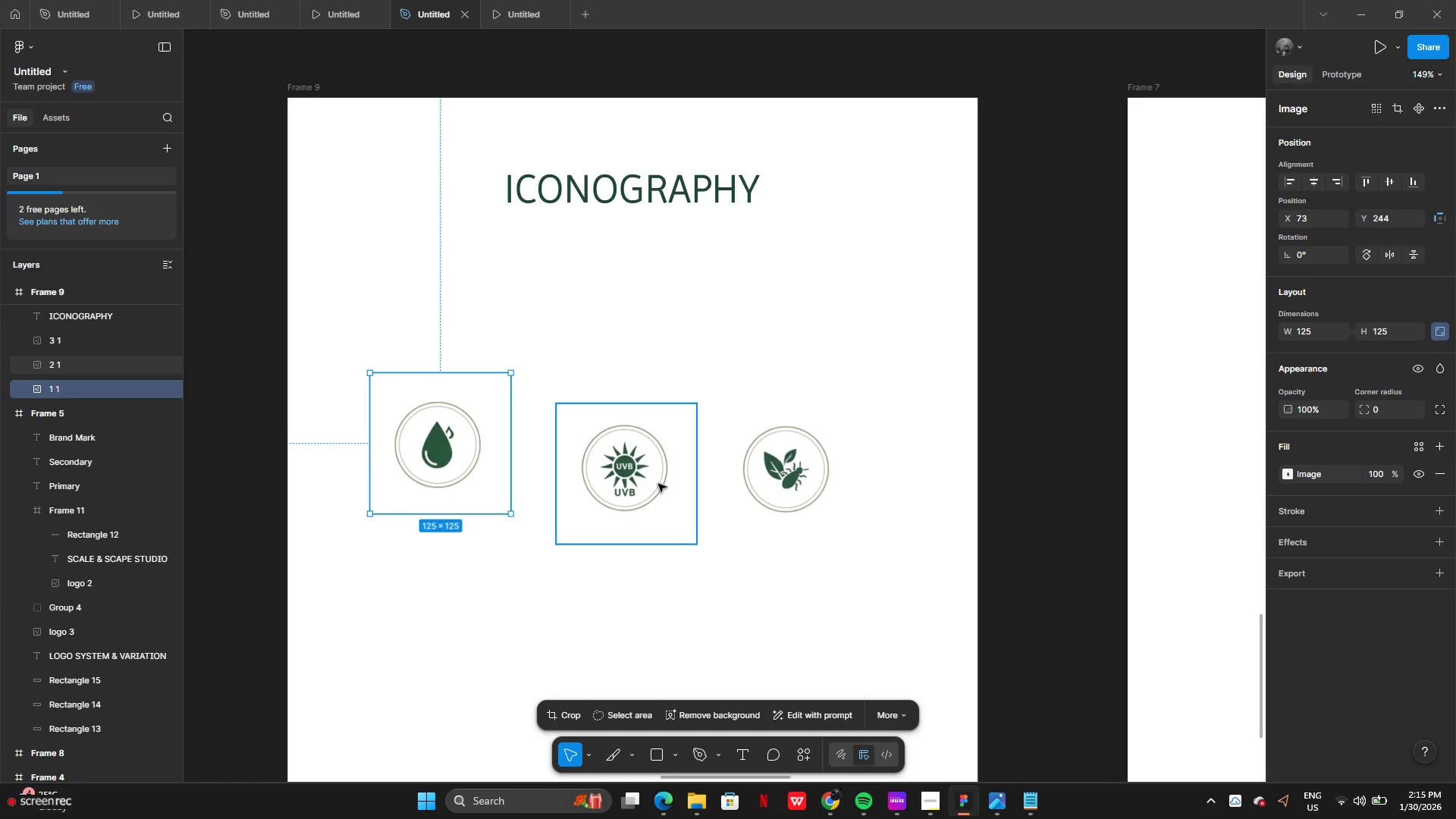 
left_click_drag(start_coordinate=[657, 484], to_coordinate=[649, 457])
 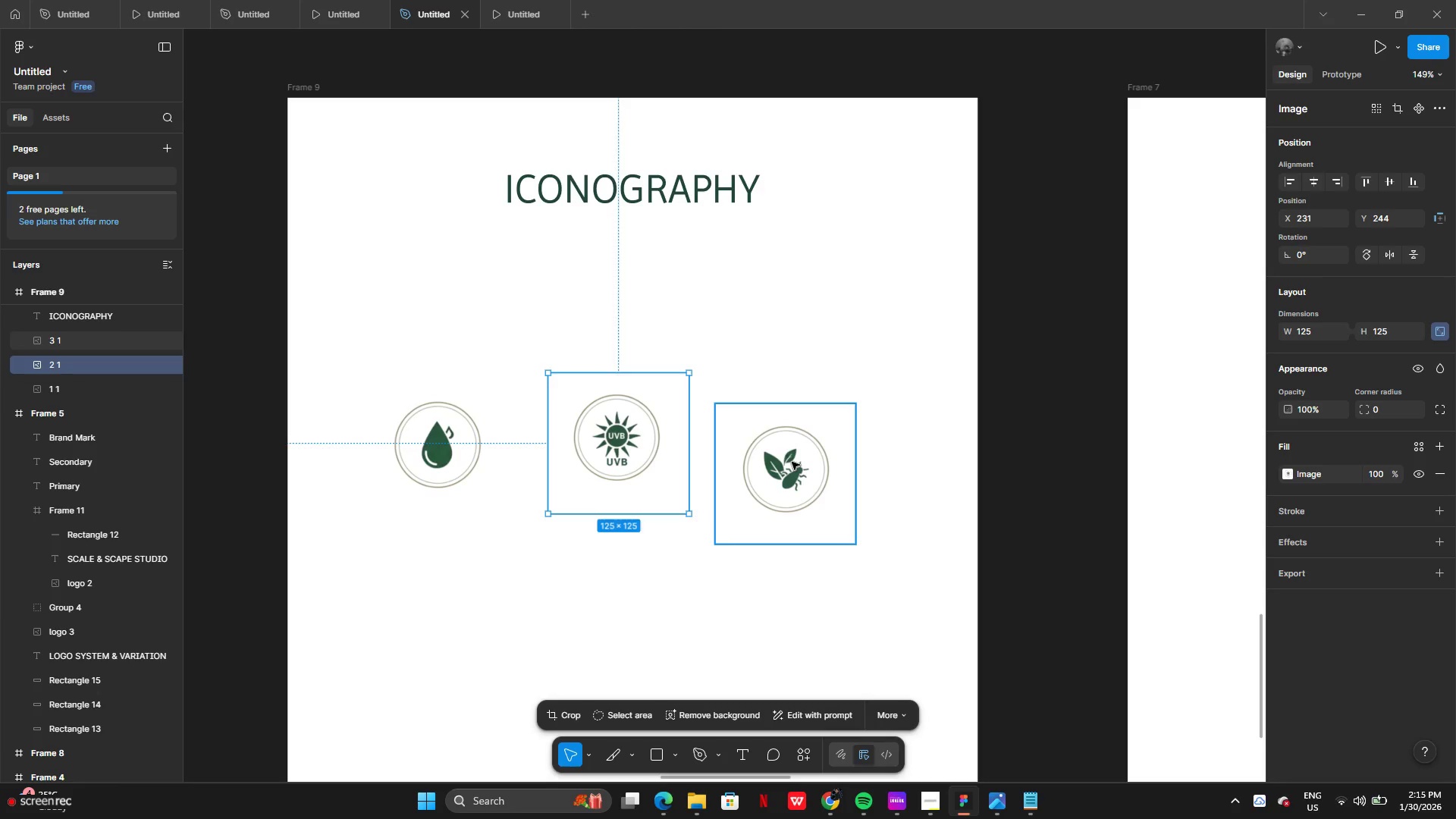 
left_click_drag(start_coordinate=[792, 462], to_coordinate=[817, 438])
 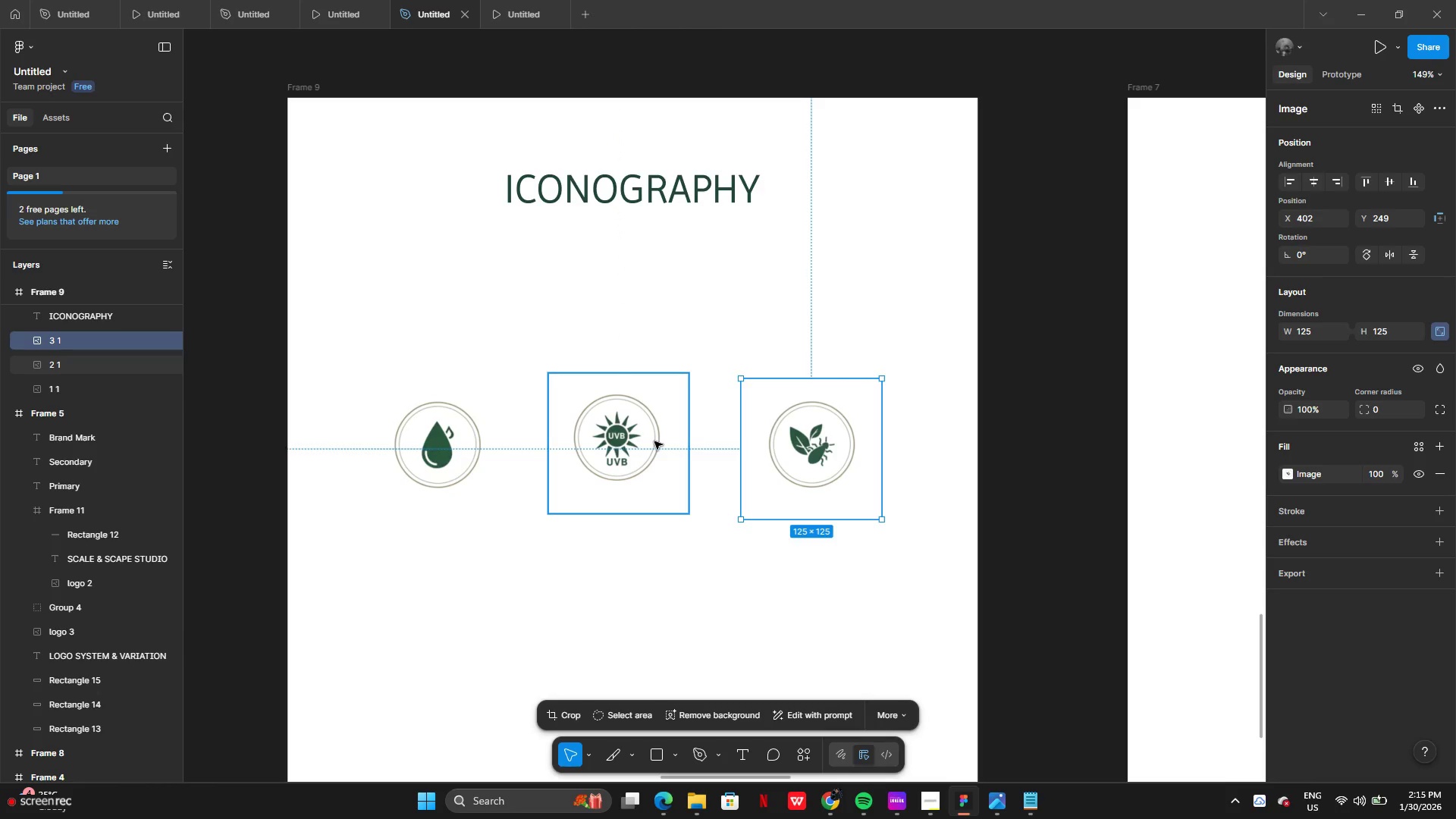 
left_click_drag(start_coordinate=[654, 441], to_coordinate=[656, 448])
 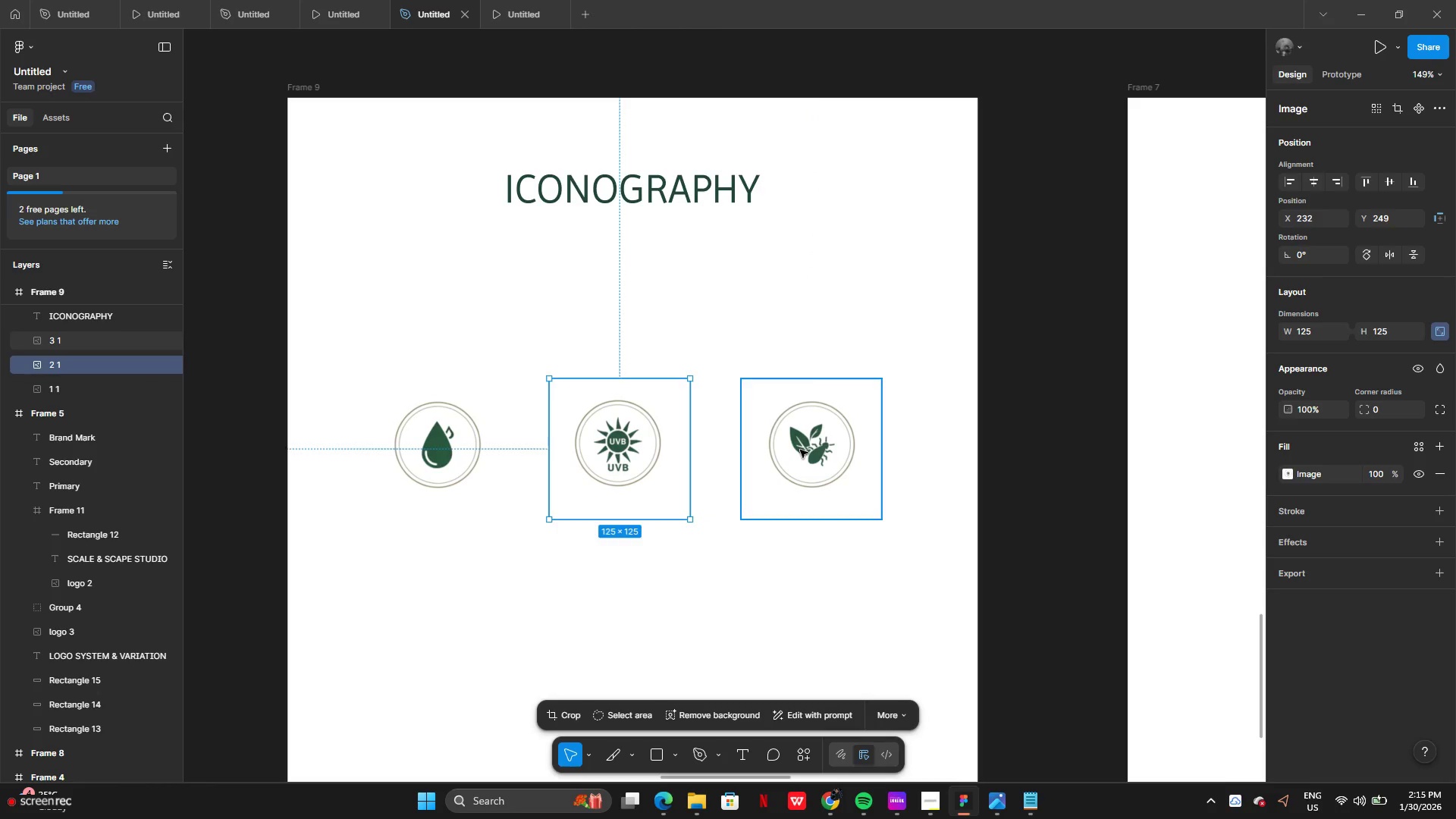 
left_click_drag(start_coordinate=[800, 450], to_coordinate=[802, 445])
 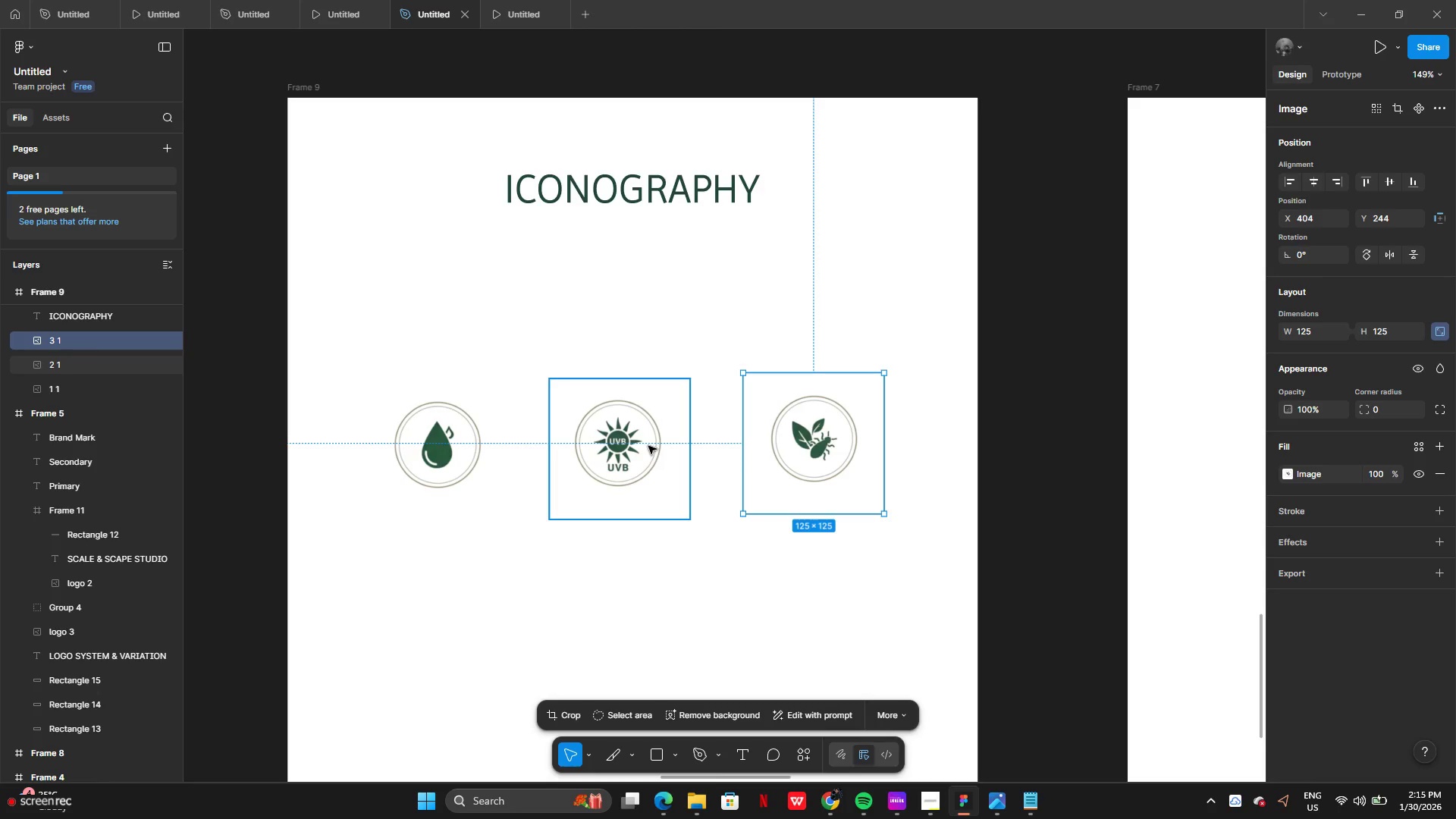 
left_click_drag(start_coordinate=[648, 446], to_coordinate=[664, 444])
 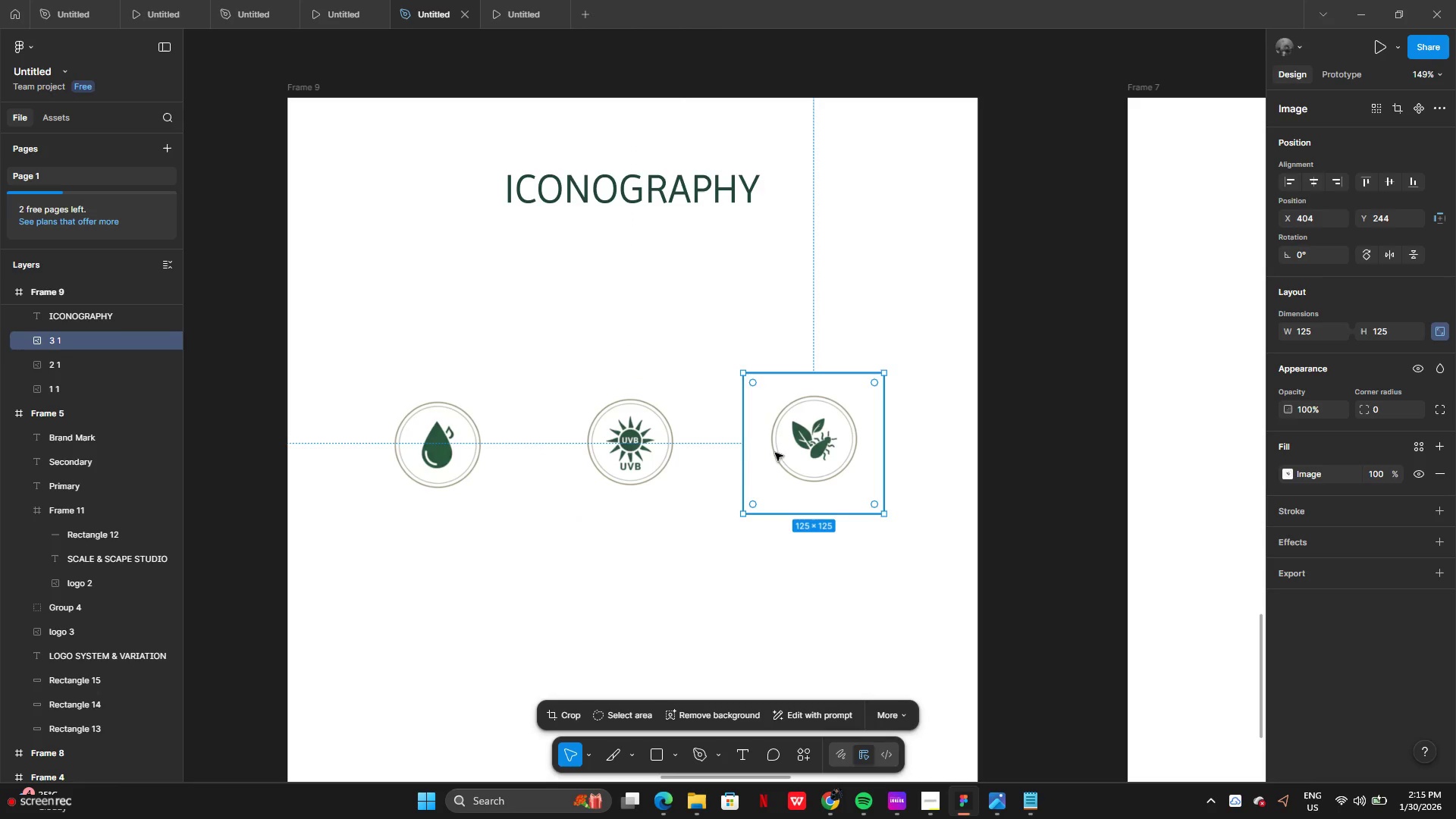 
left_click([695, 556])
 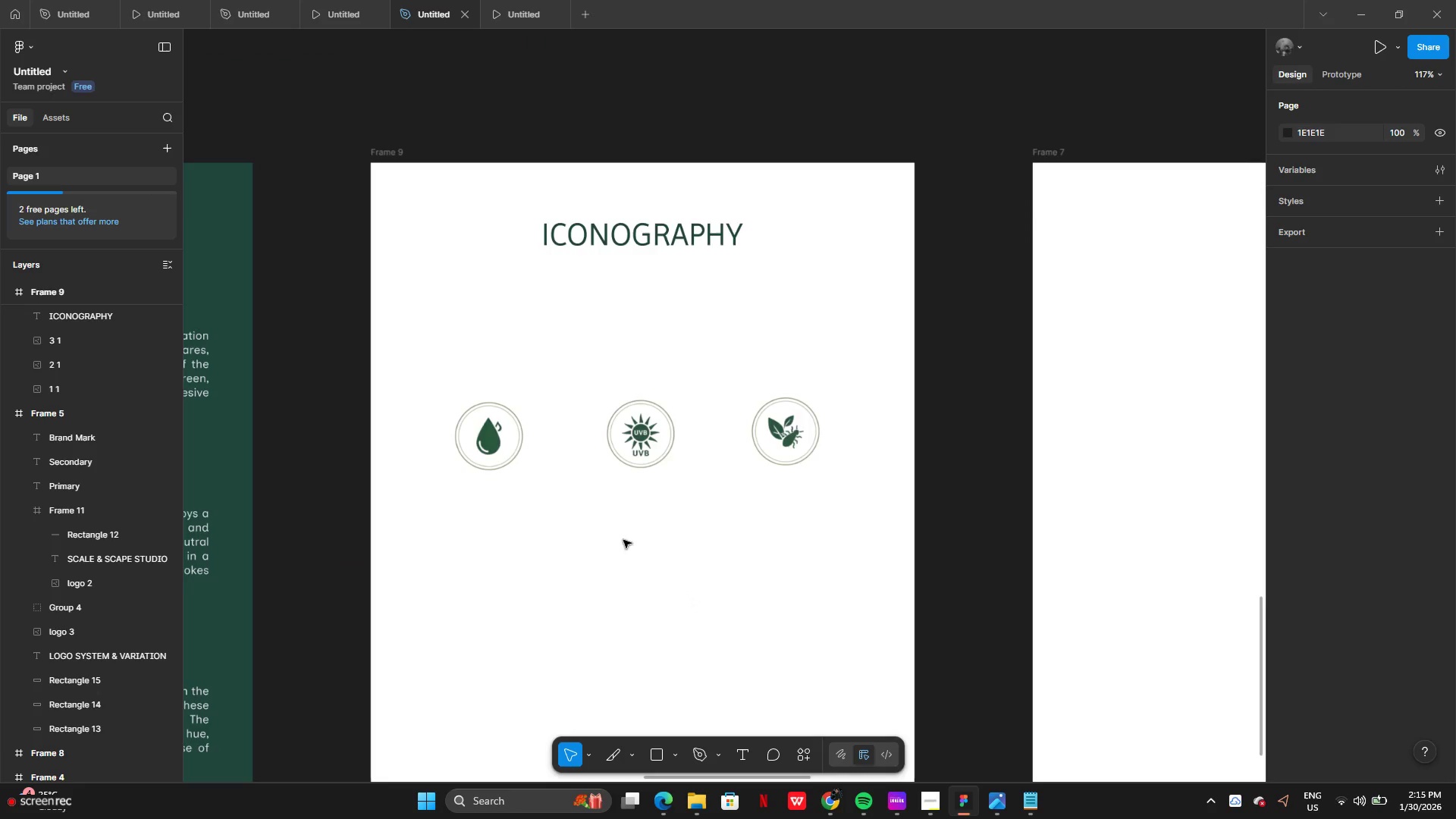 
left_click_drag(start_coordinate=[504, 443], to_coordinate=[525, 445])
 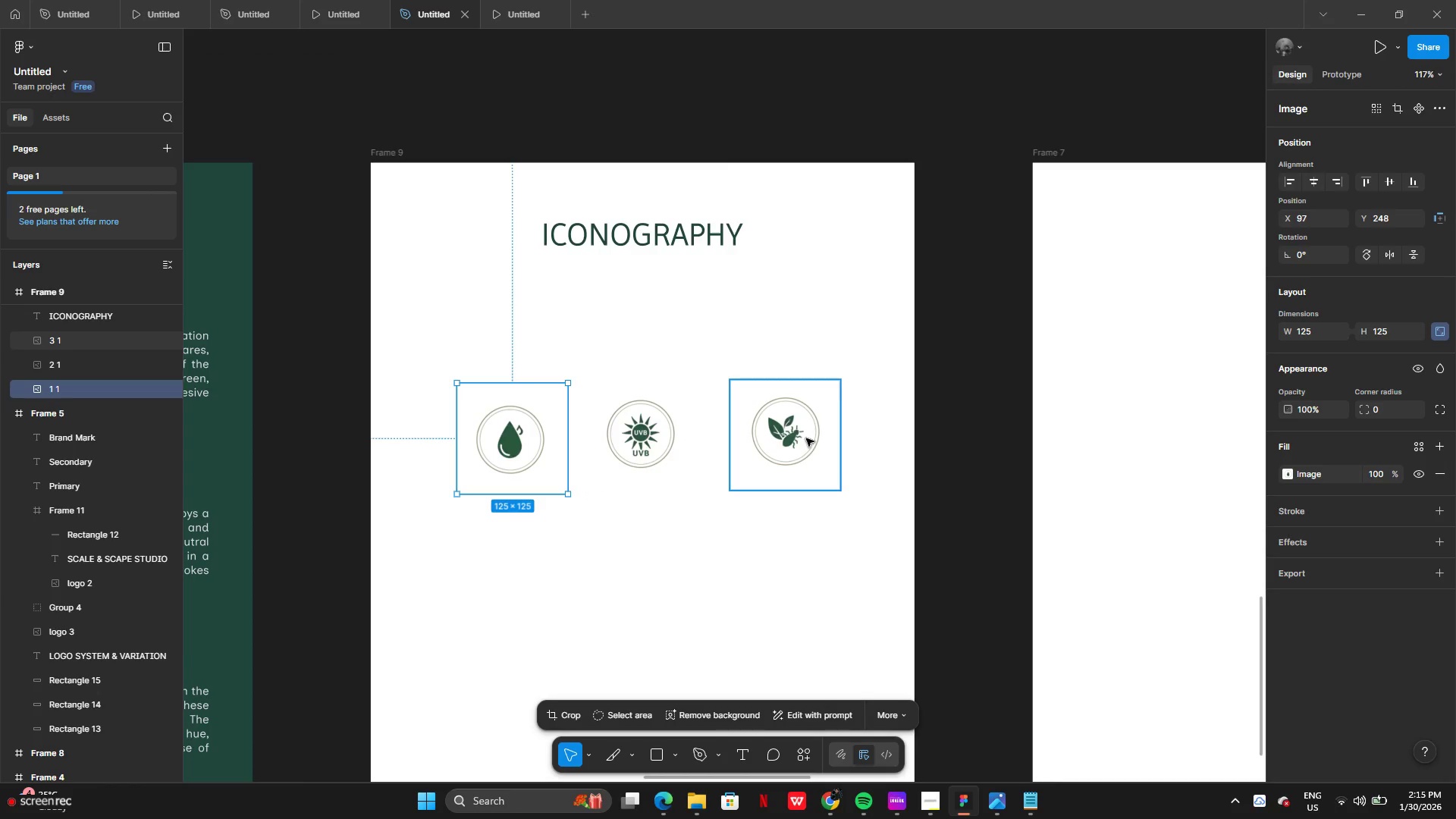 
left_click_drag(start_coordinate=[807, 438], to_coordinate=[792, 438])
 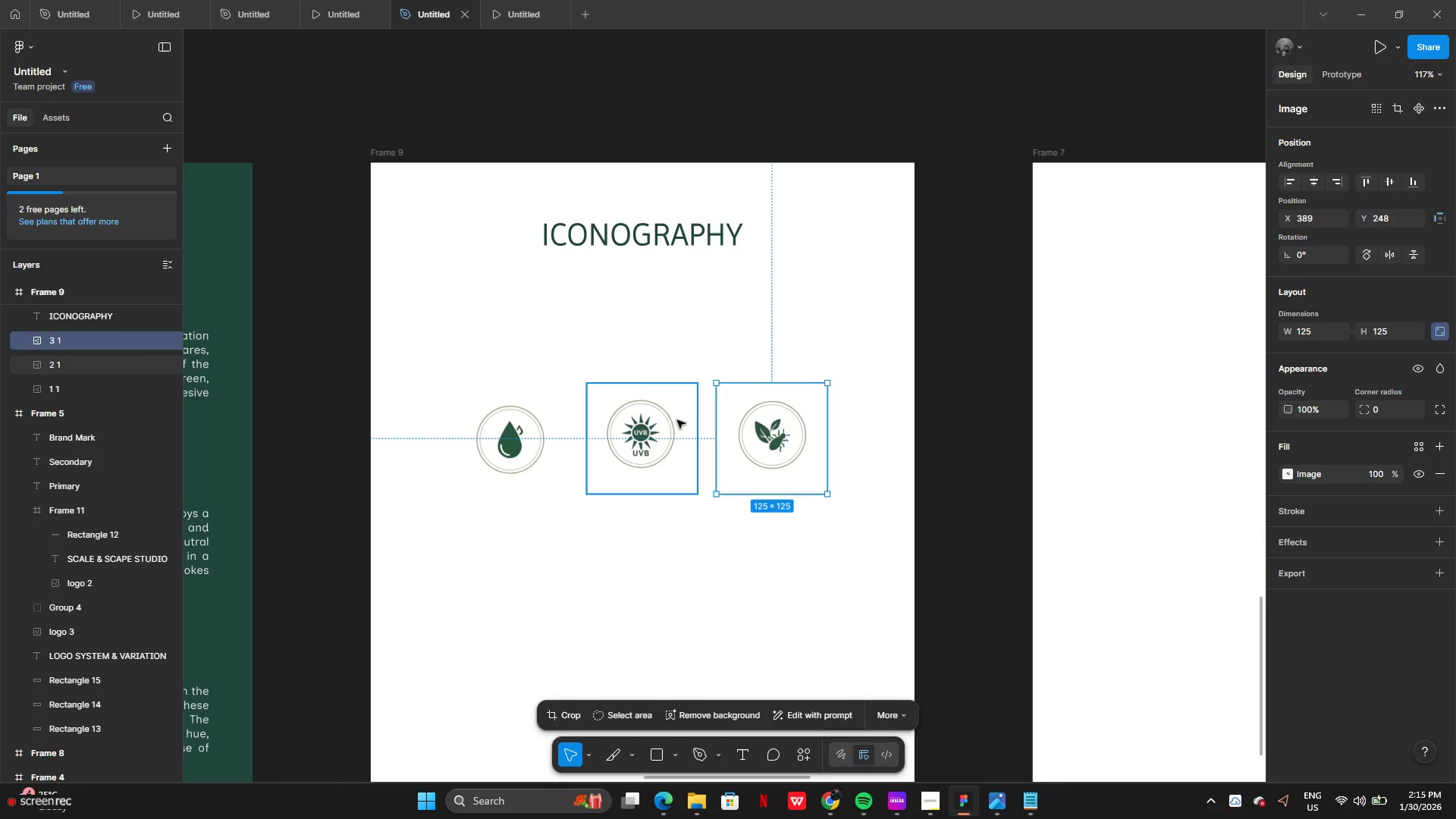 
left_click([677, 420])
 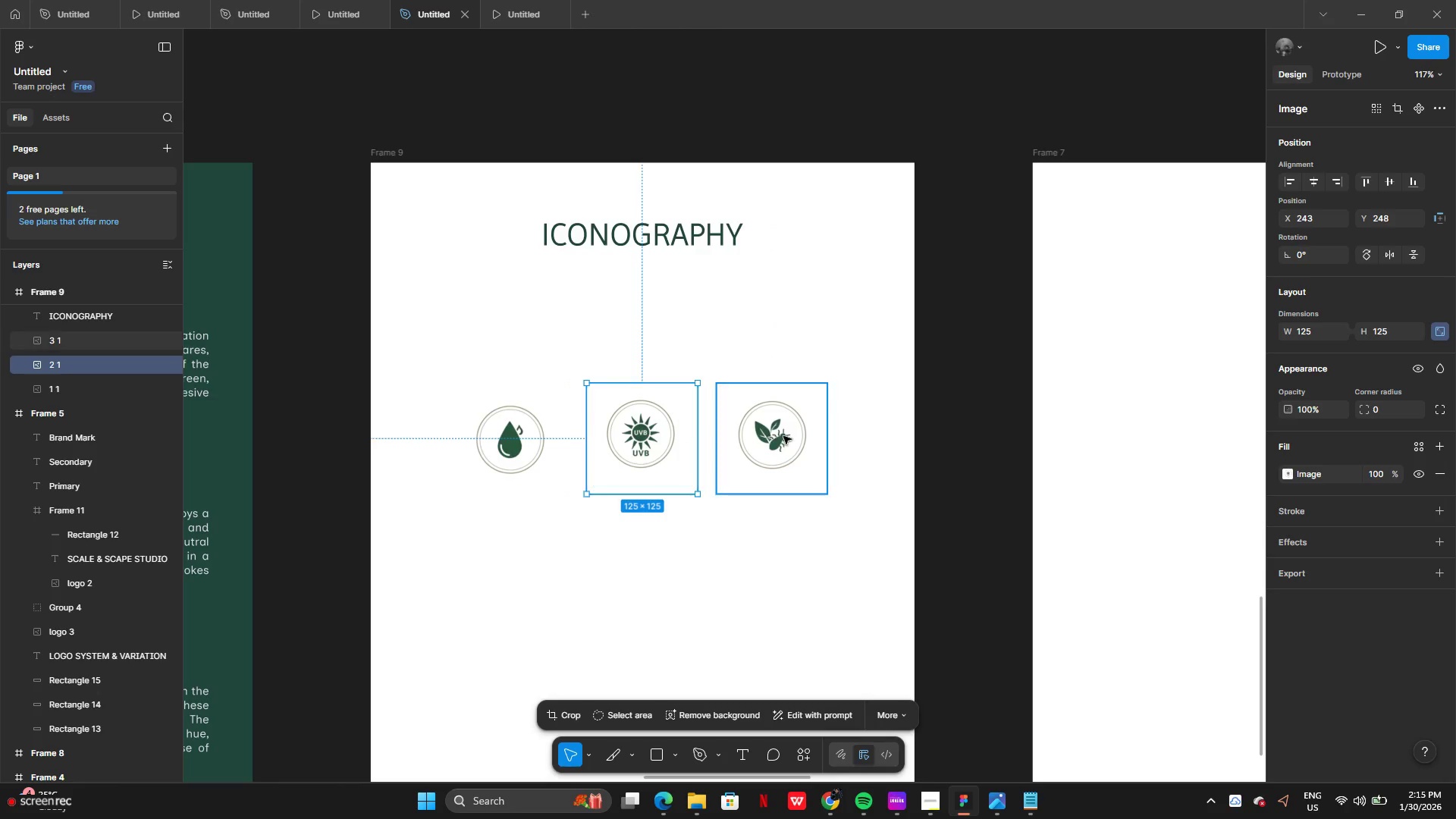 
left_click([783, 436])
 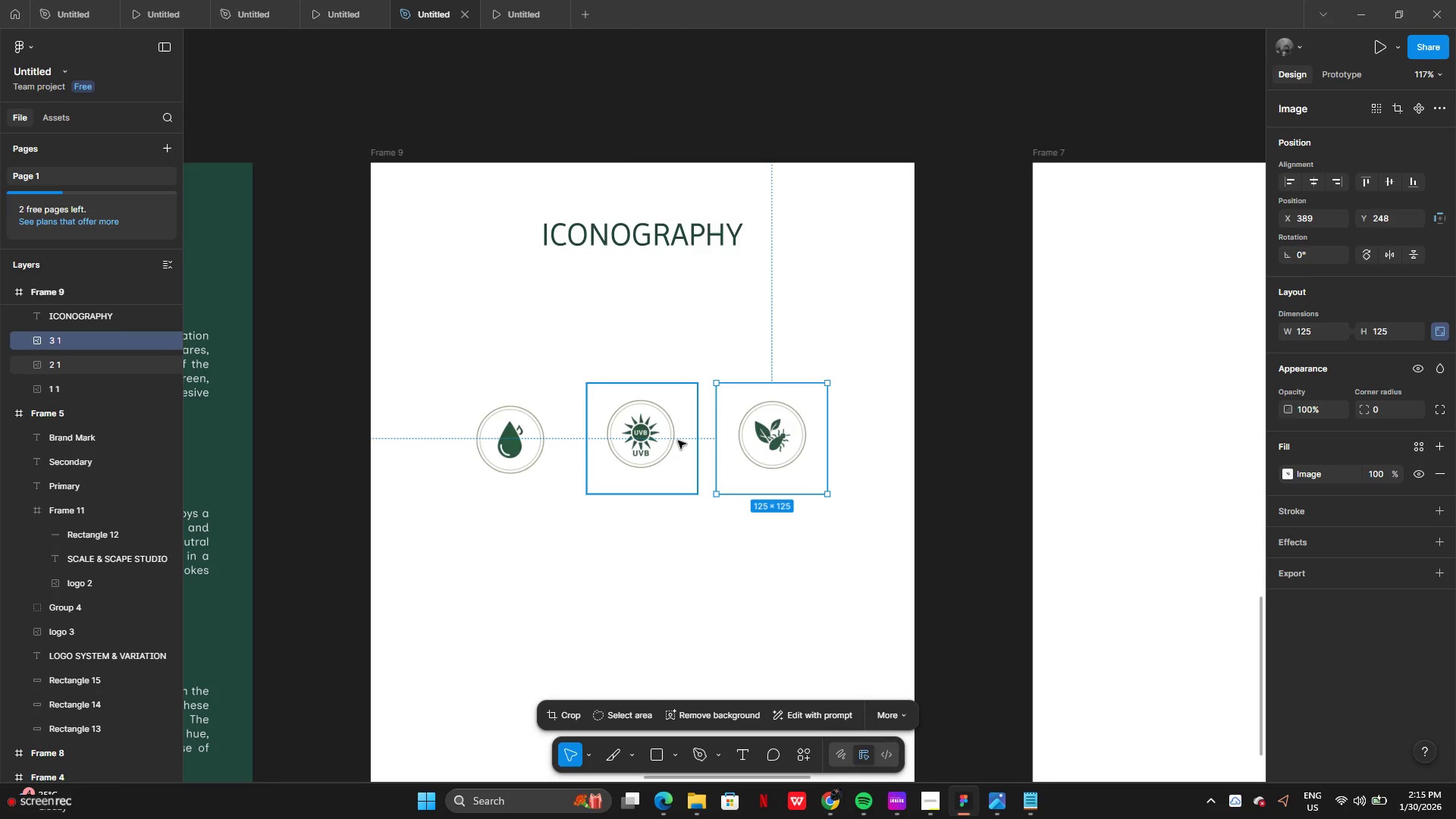 
left_click([670, 441])
 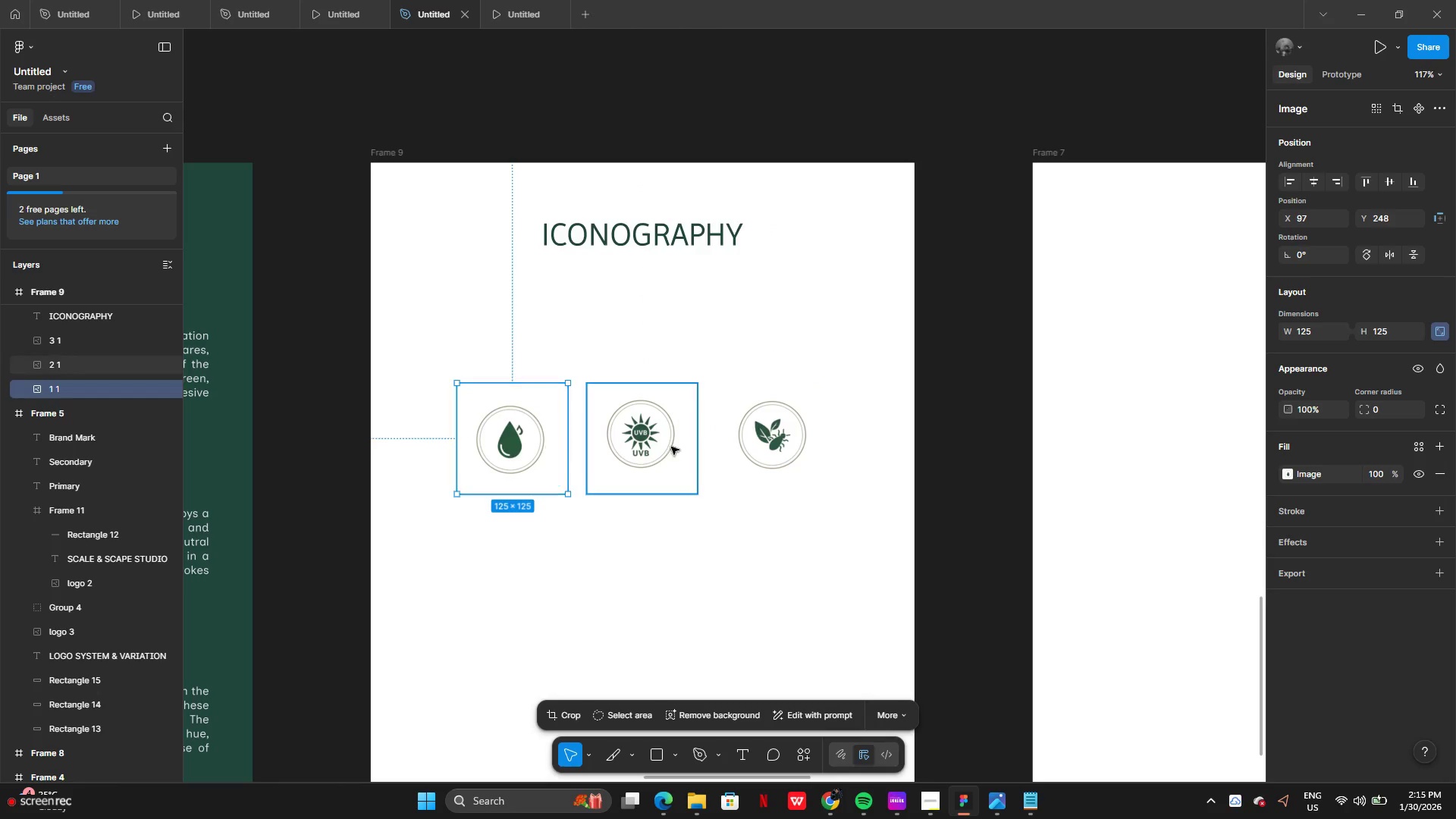 
left_click([776, 557])
 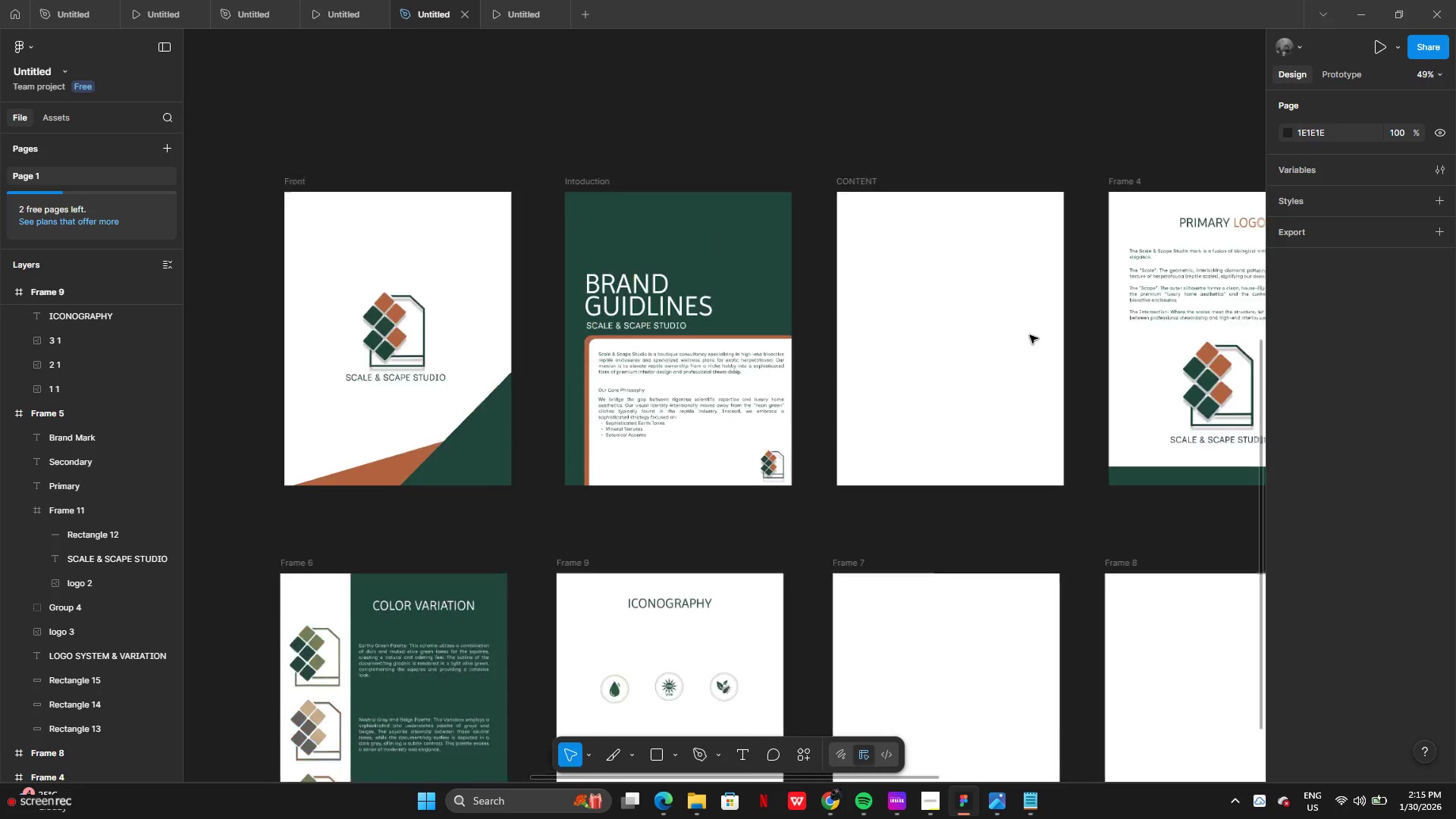 
mouse_move([1062, 350])
 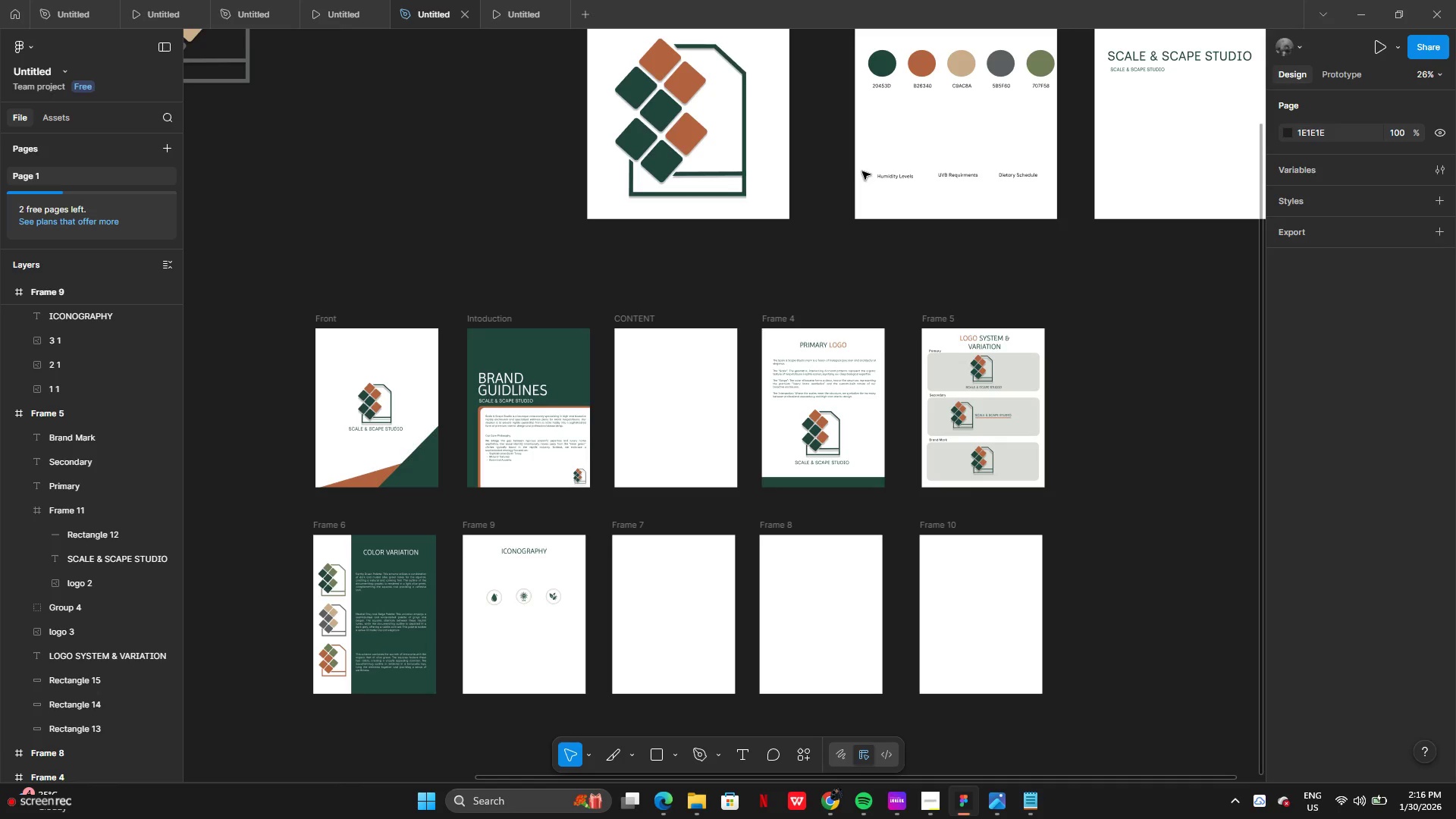 
left_click_drag(start_coordinate=[862, 171], to_coordinate=[1044, 190])
 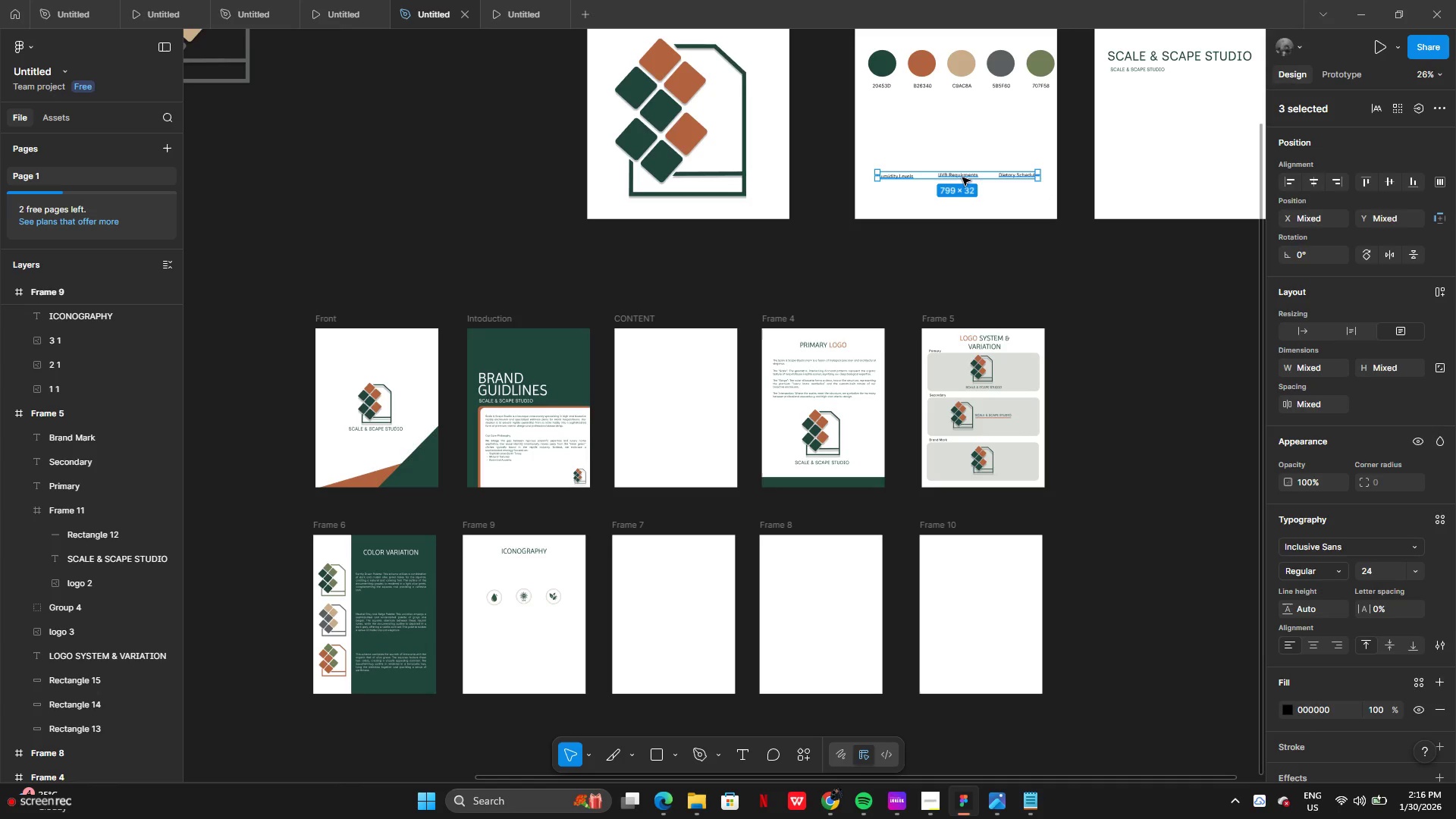 
left_click_drag(start_coordinate=[962, 177], to_coordinate=[537, 623])
 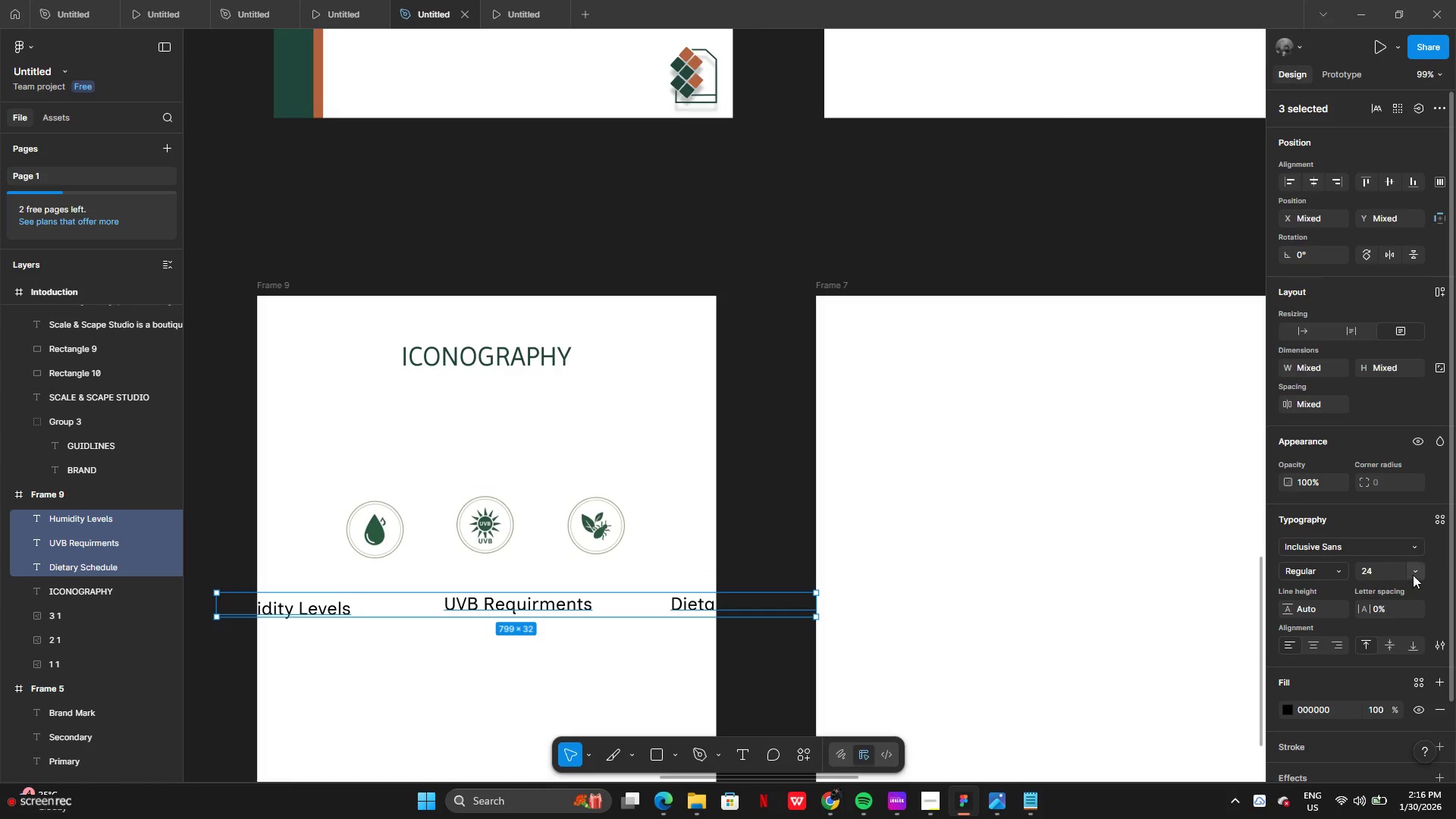 
left_click([1416, 566])
 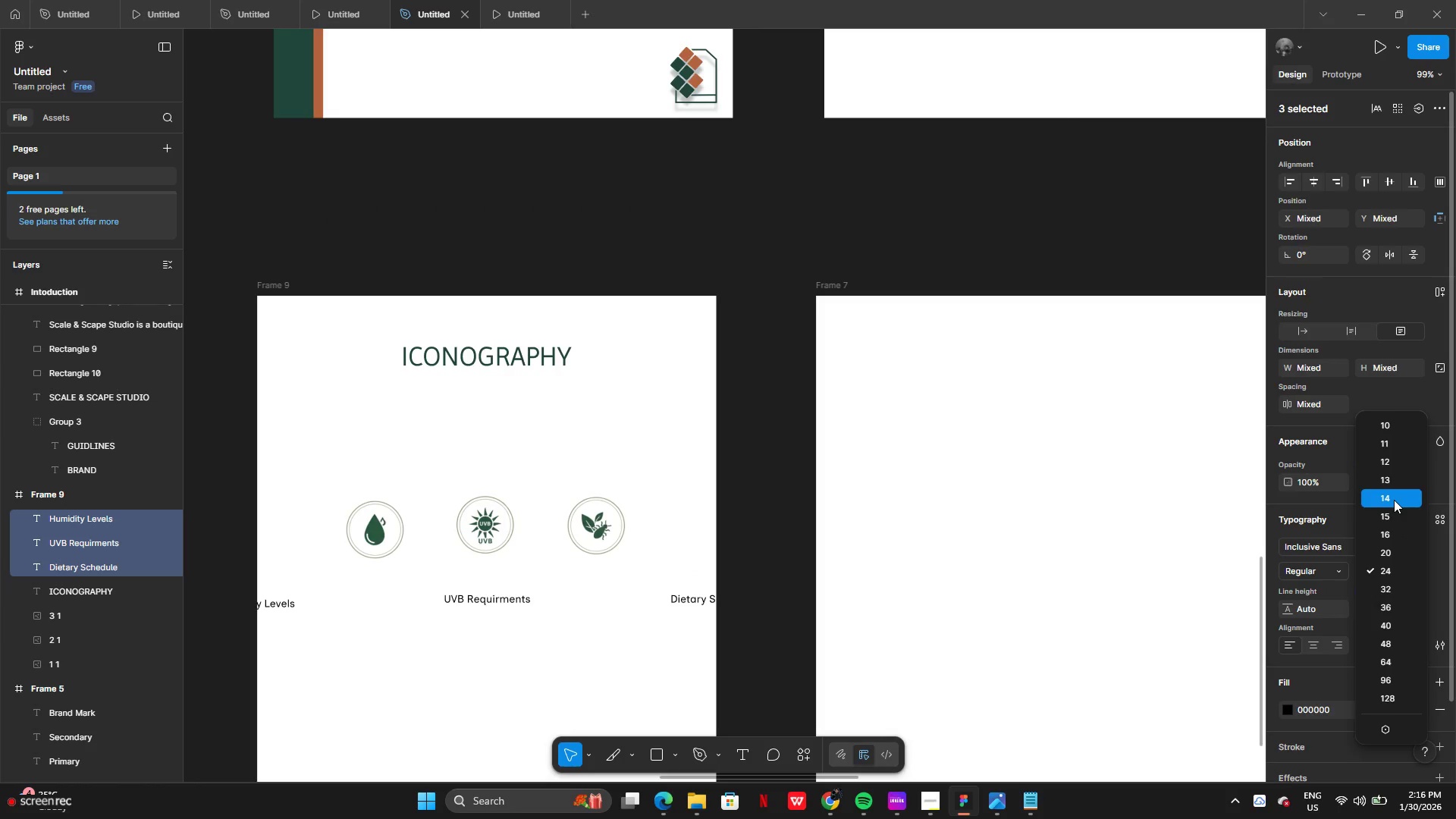 
left_click([1394, 500])
 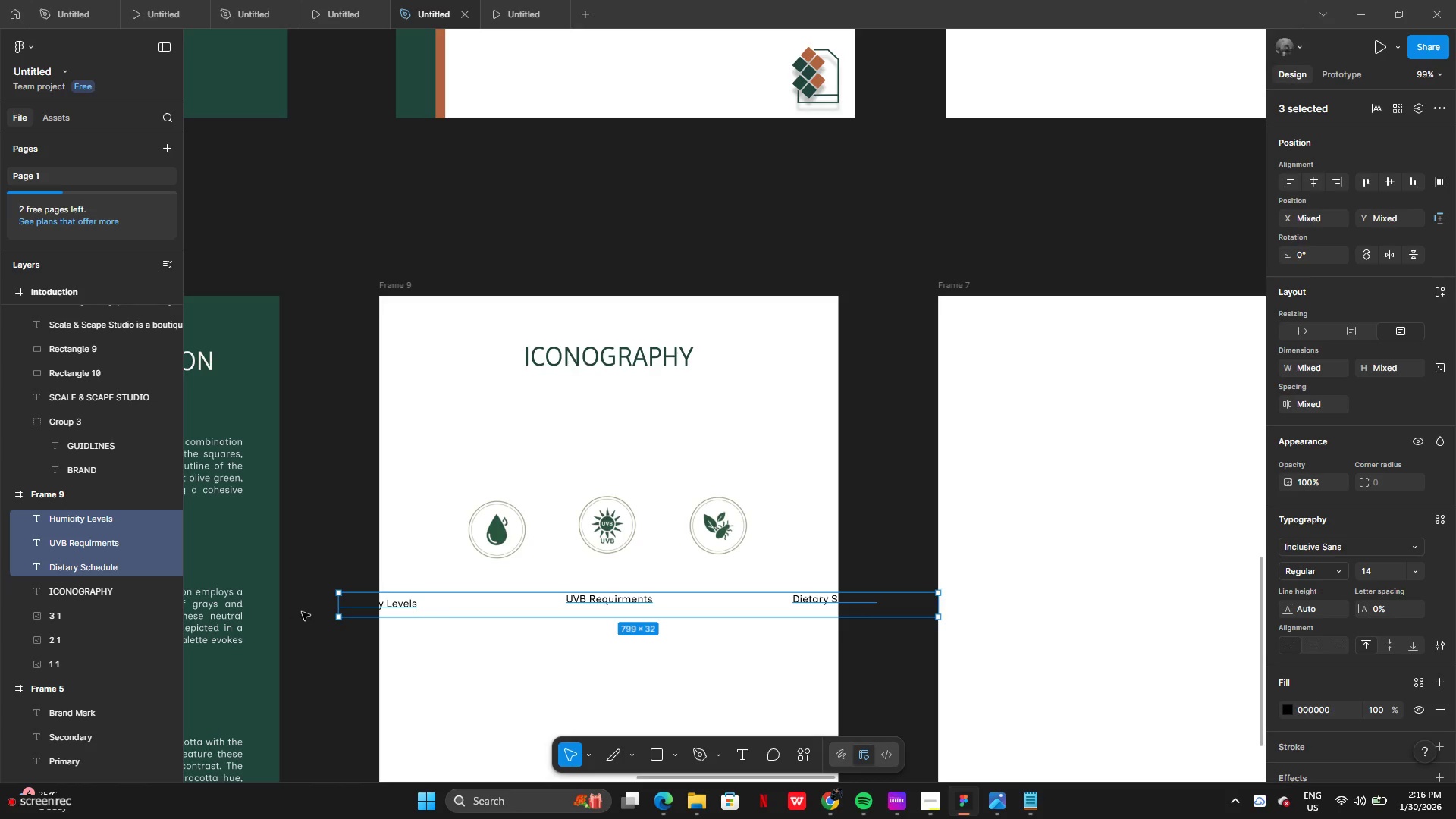 
left_click_drag(start_coordinate=[339, 609], to_coordinate=[731, 609])
 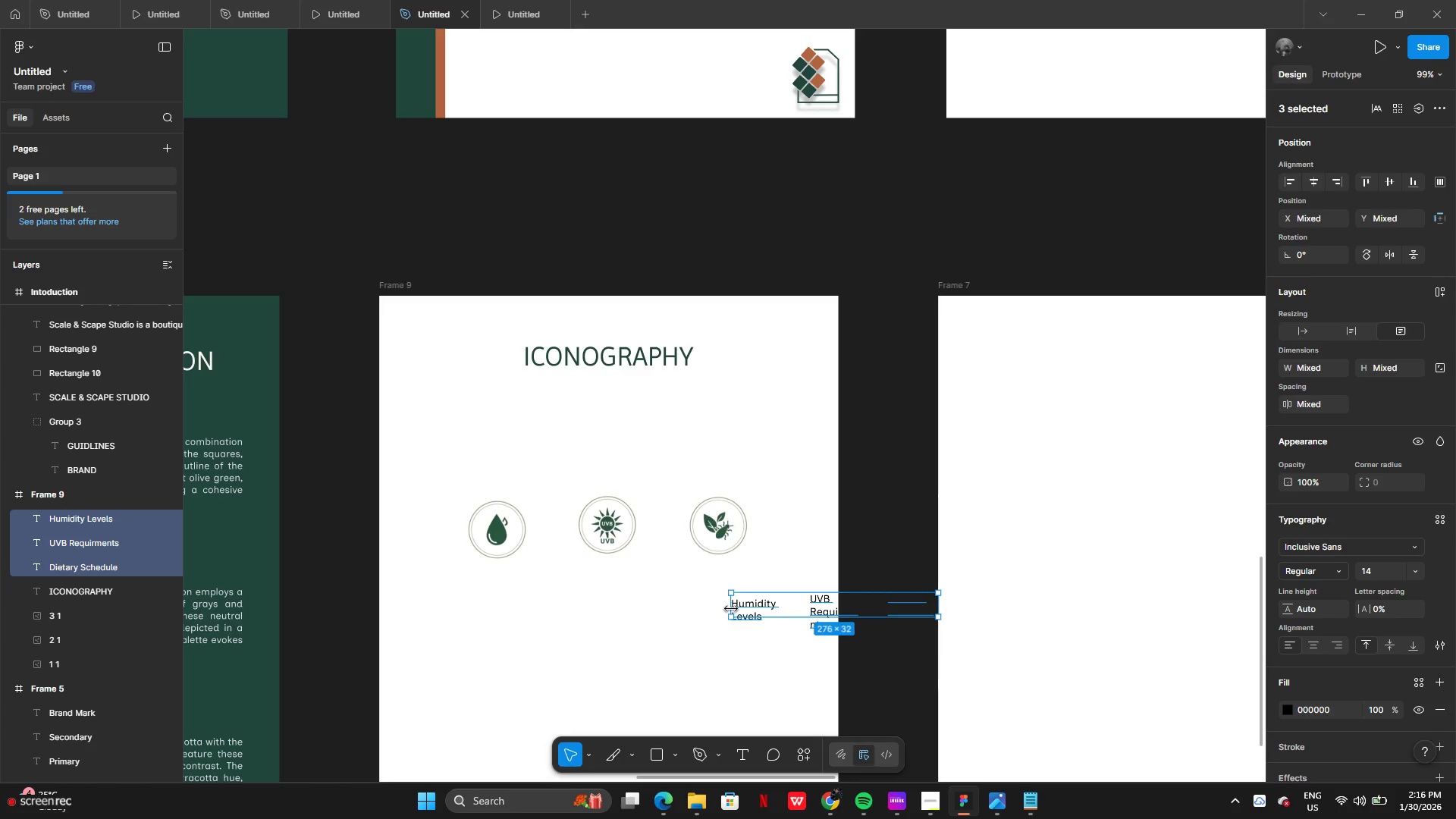 
left_click([731, 608])
 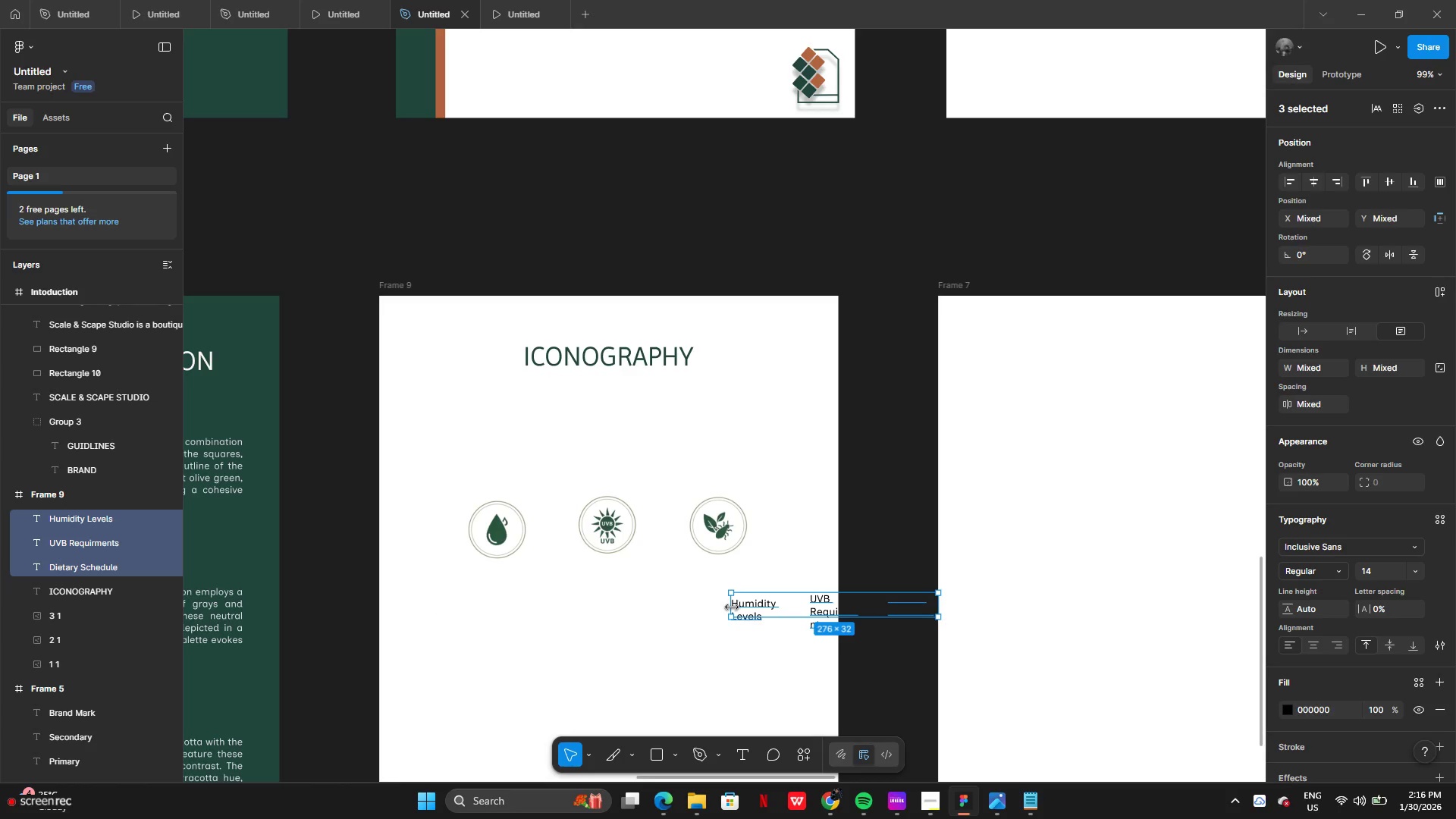 
left_click_drag(start_coordinate=[732, 606], to_coordinate=[701, 599])
 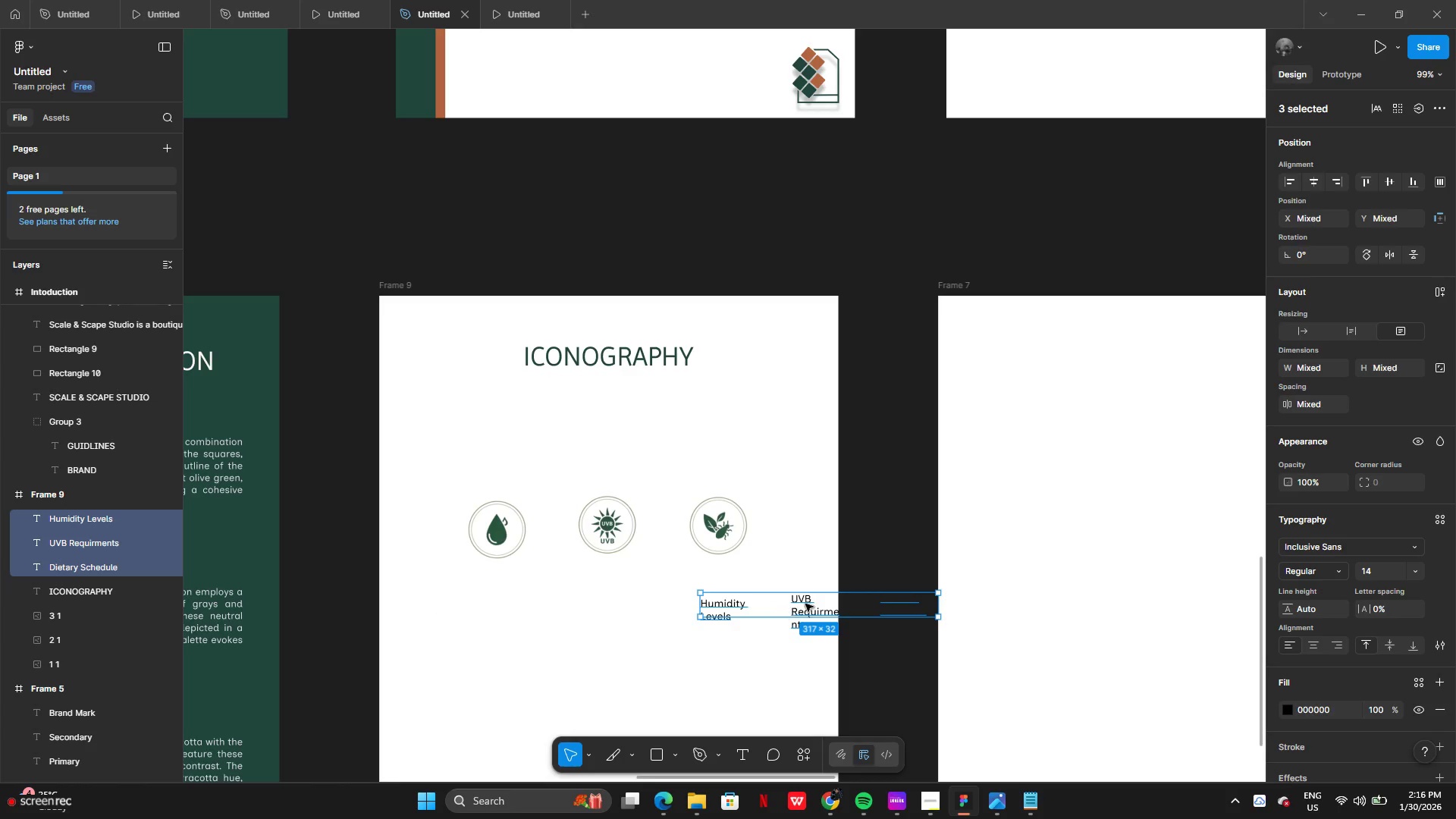 
left_click_drag(start_coordinate=[806, 604], to_coordinate=[587, 592])
 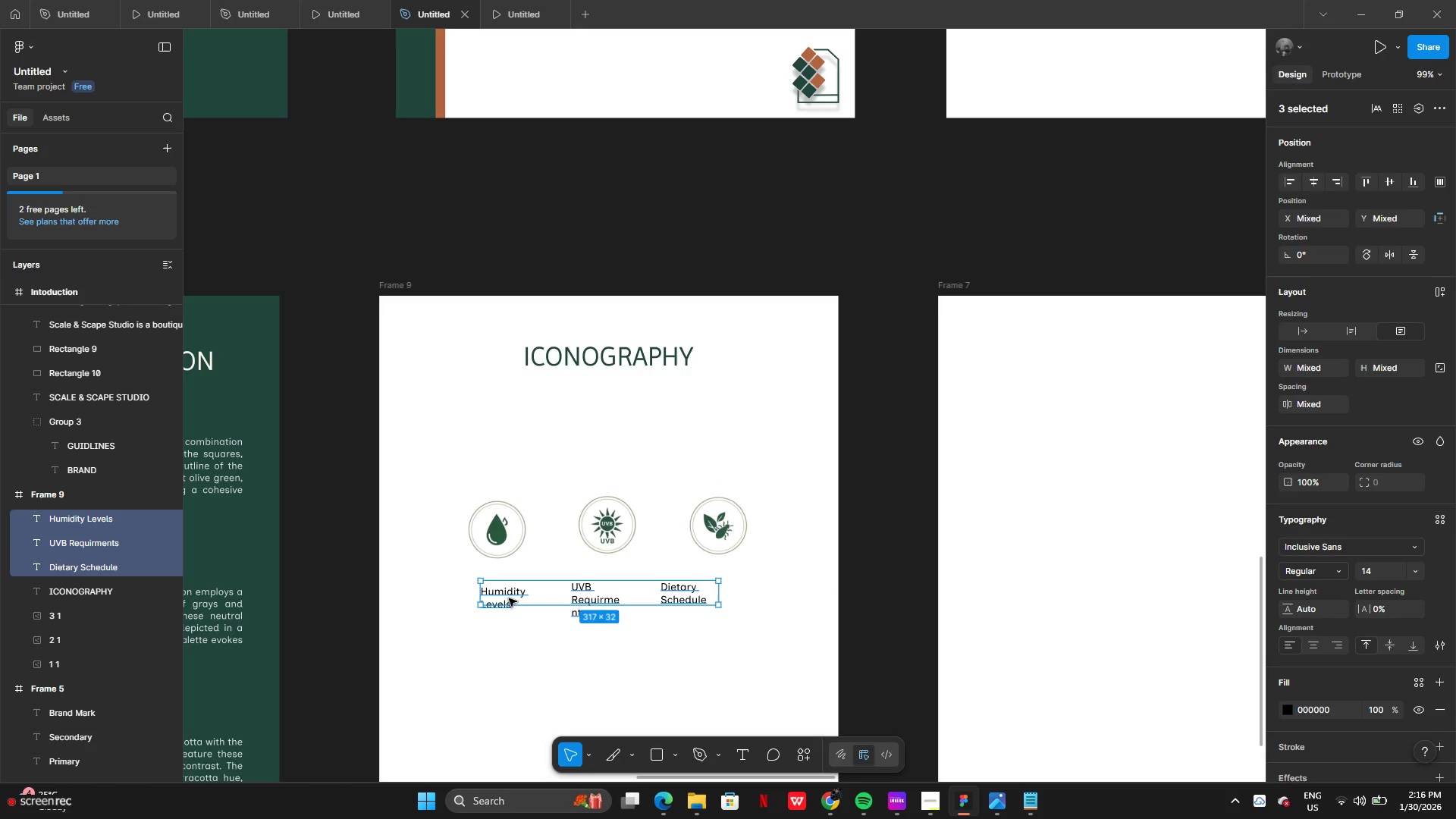 
left_click([509, 598])
 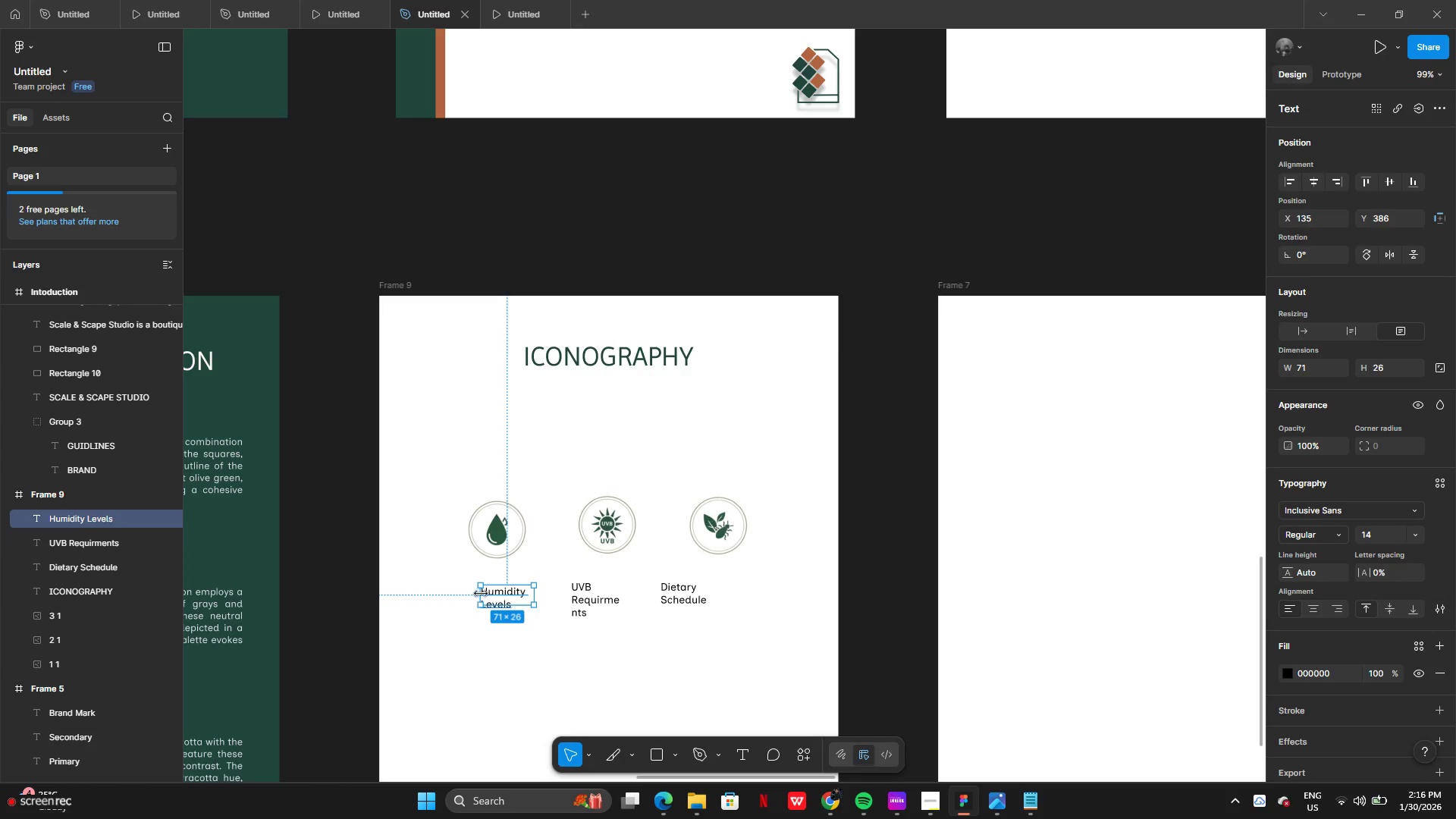 
left_click([450, 601])
 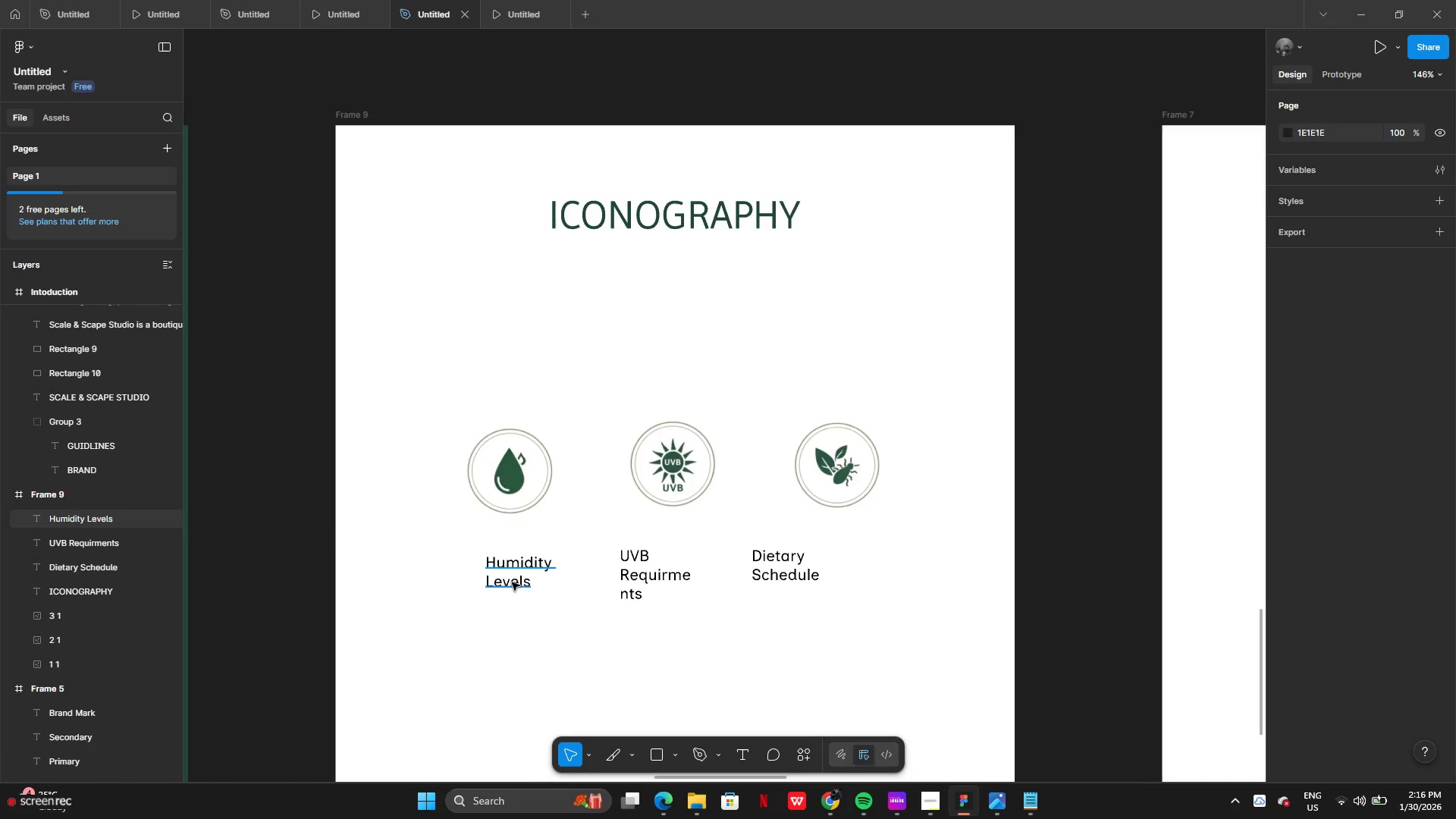 
left_click([512, 579])
 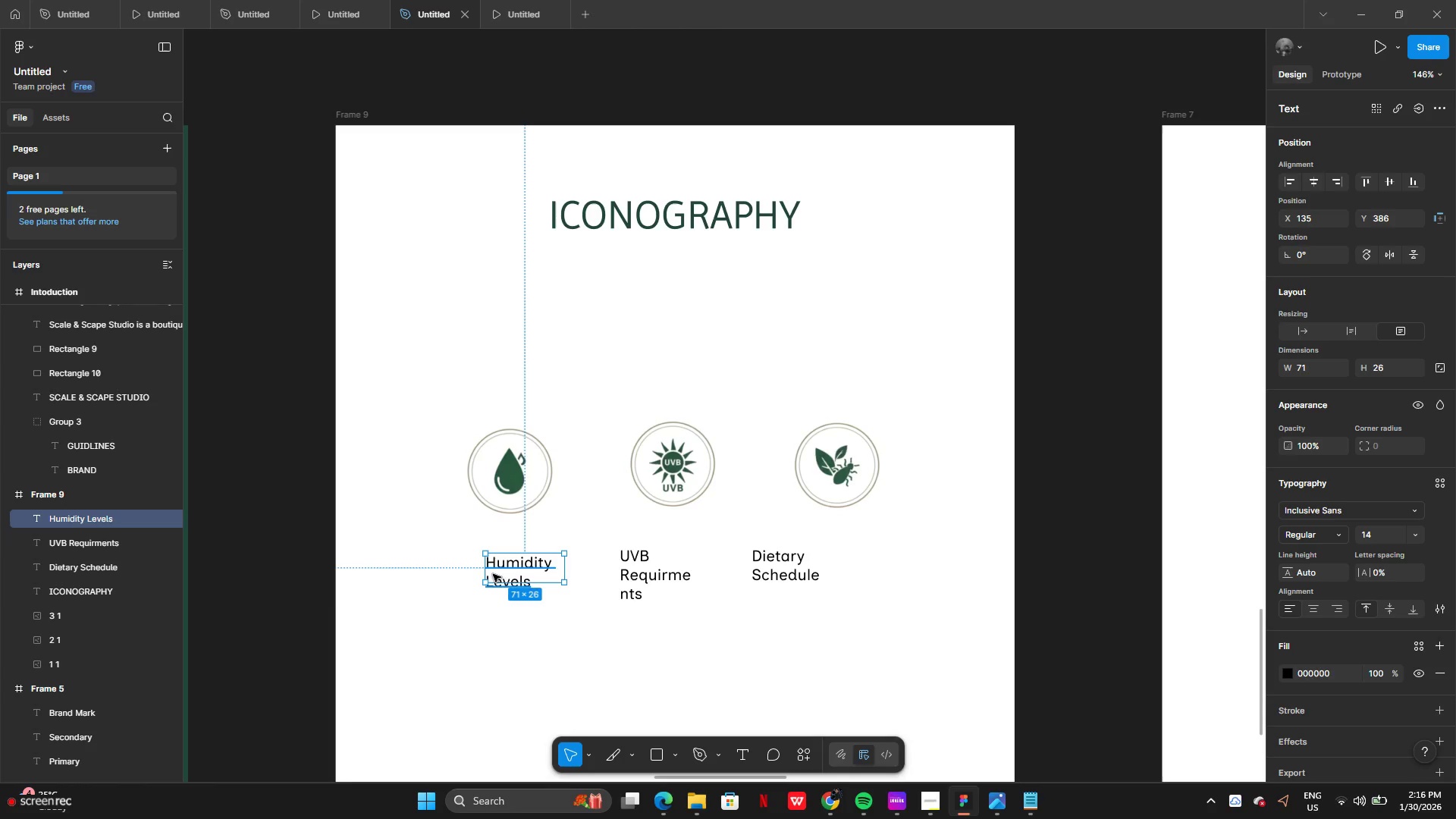 
left_click_drag(start_coordinate=[489, 574], to_coordinate=[446, 577])
 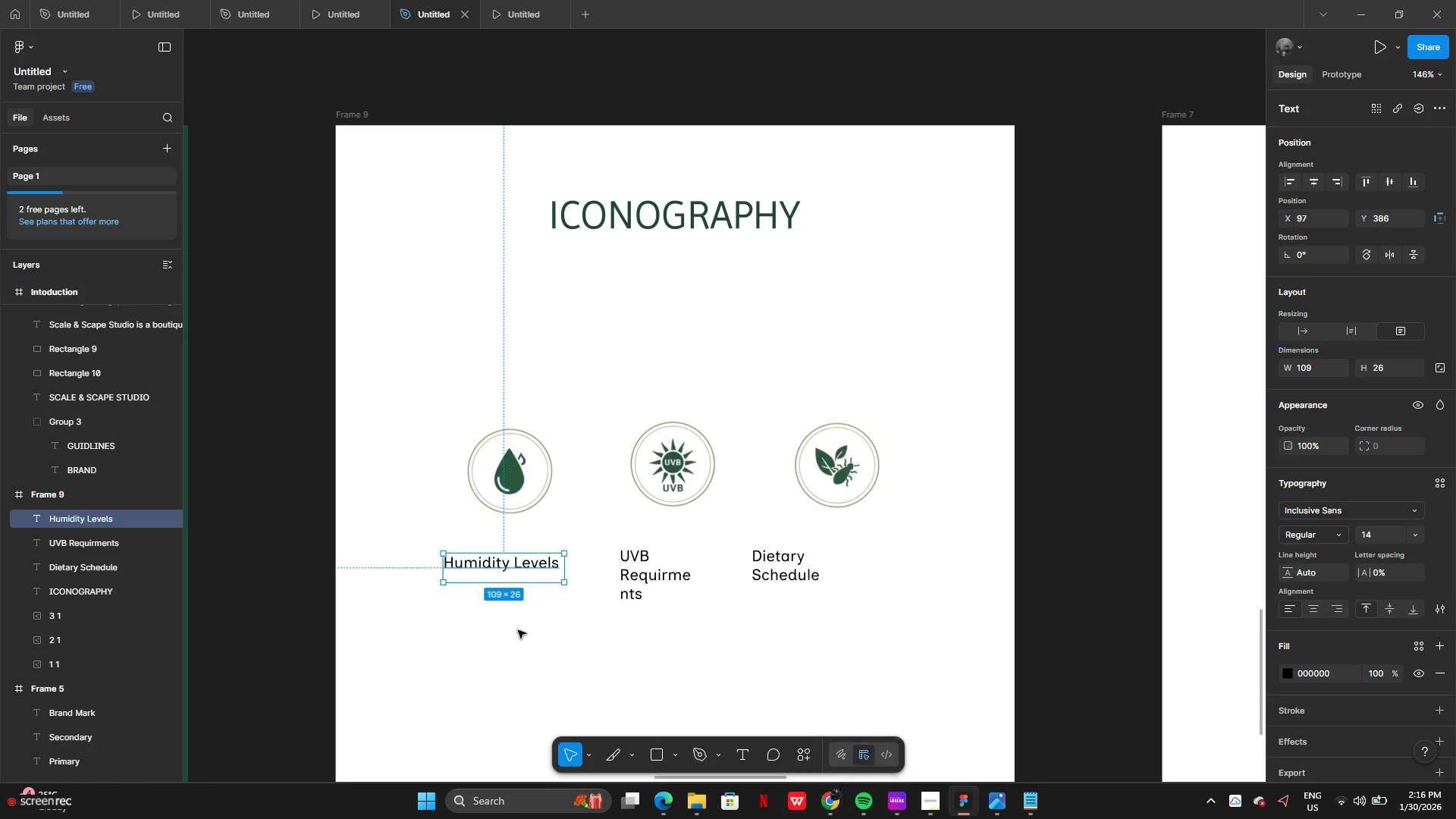 
double_click([518, 630])
 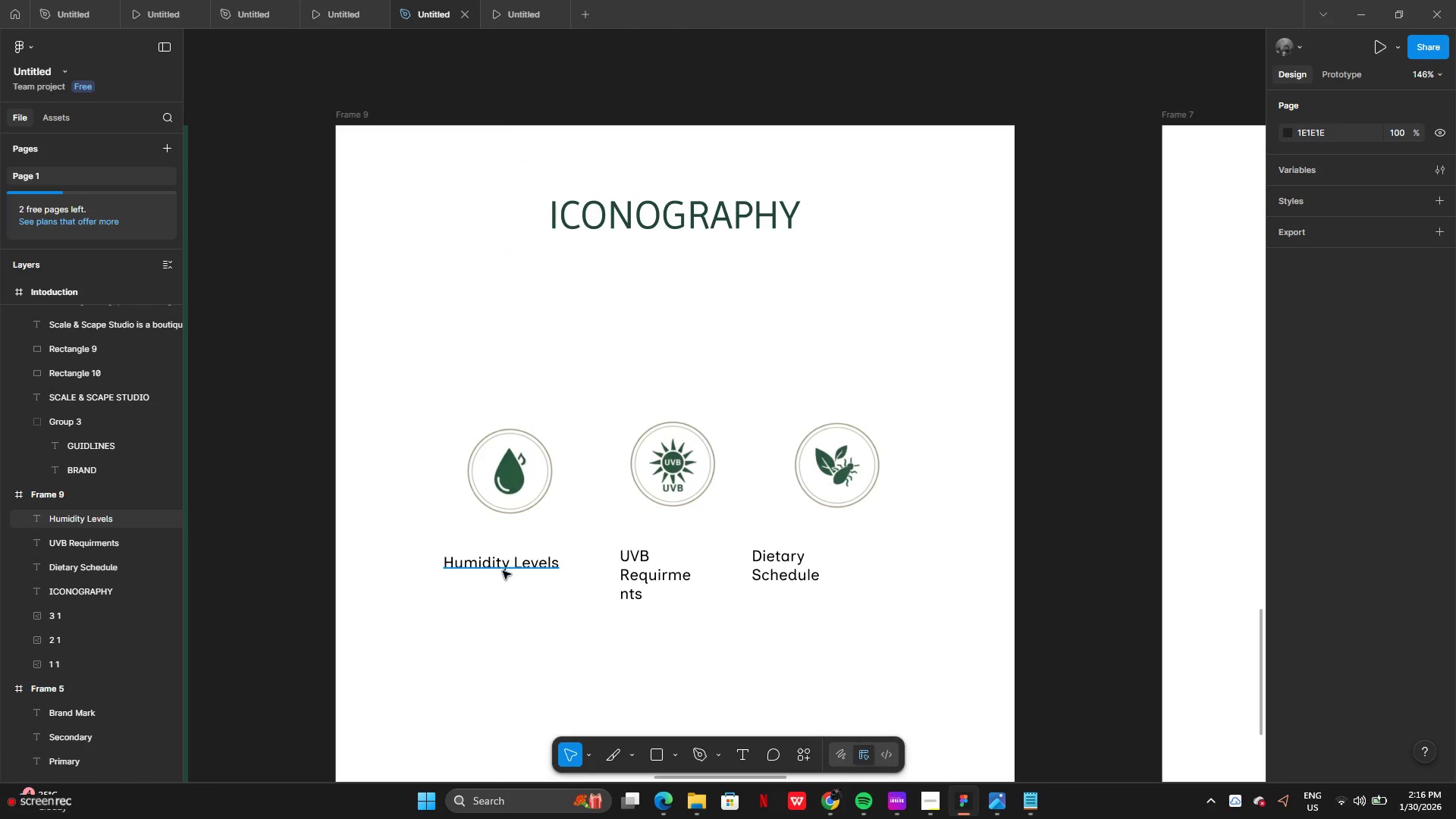 
left_click_drag(start_coordinate=[503, 565], to_coordinate=[527, 545])
 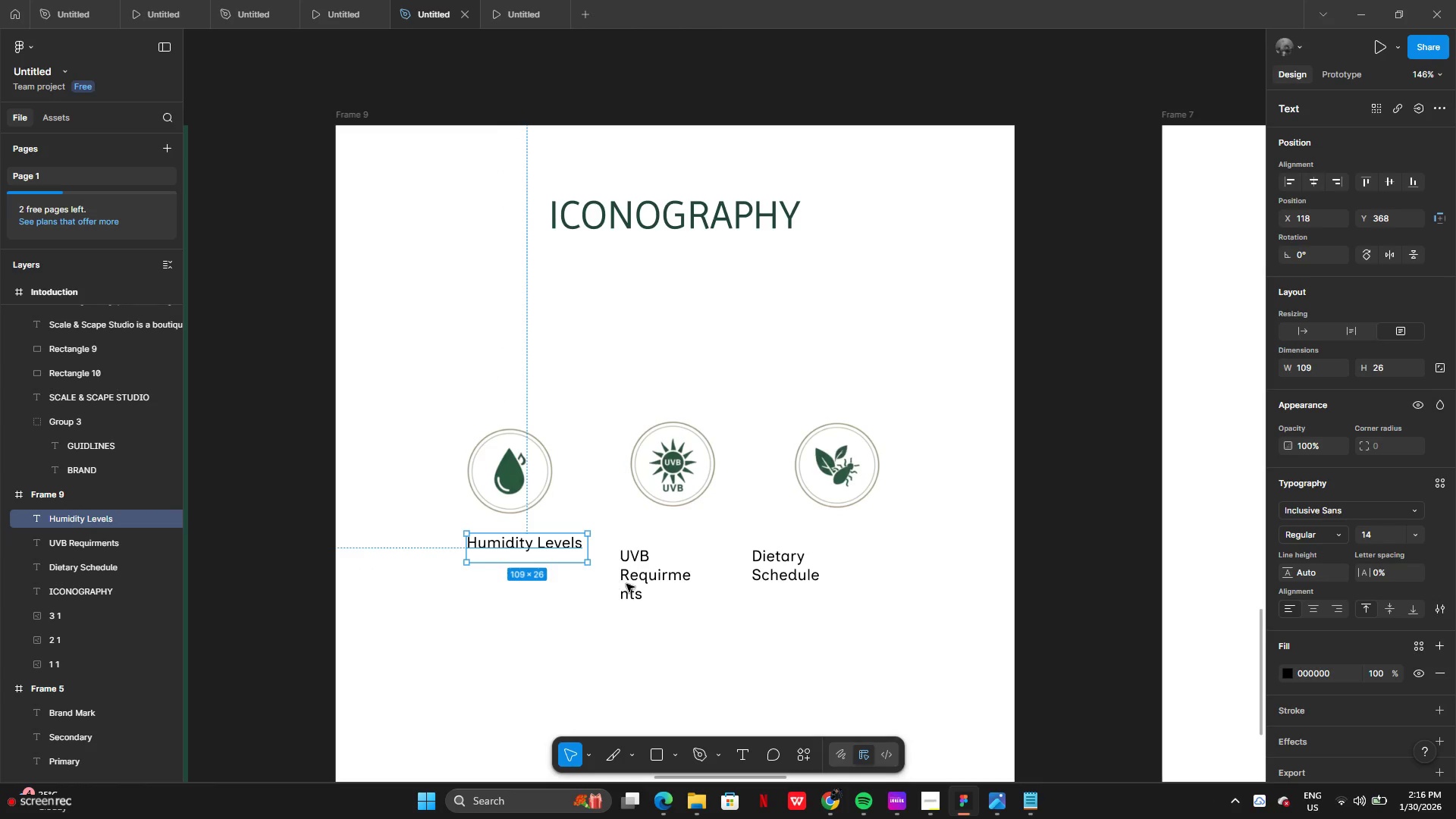 
left_click([637, 584])
 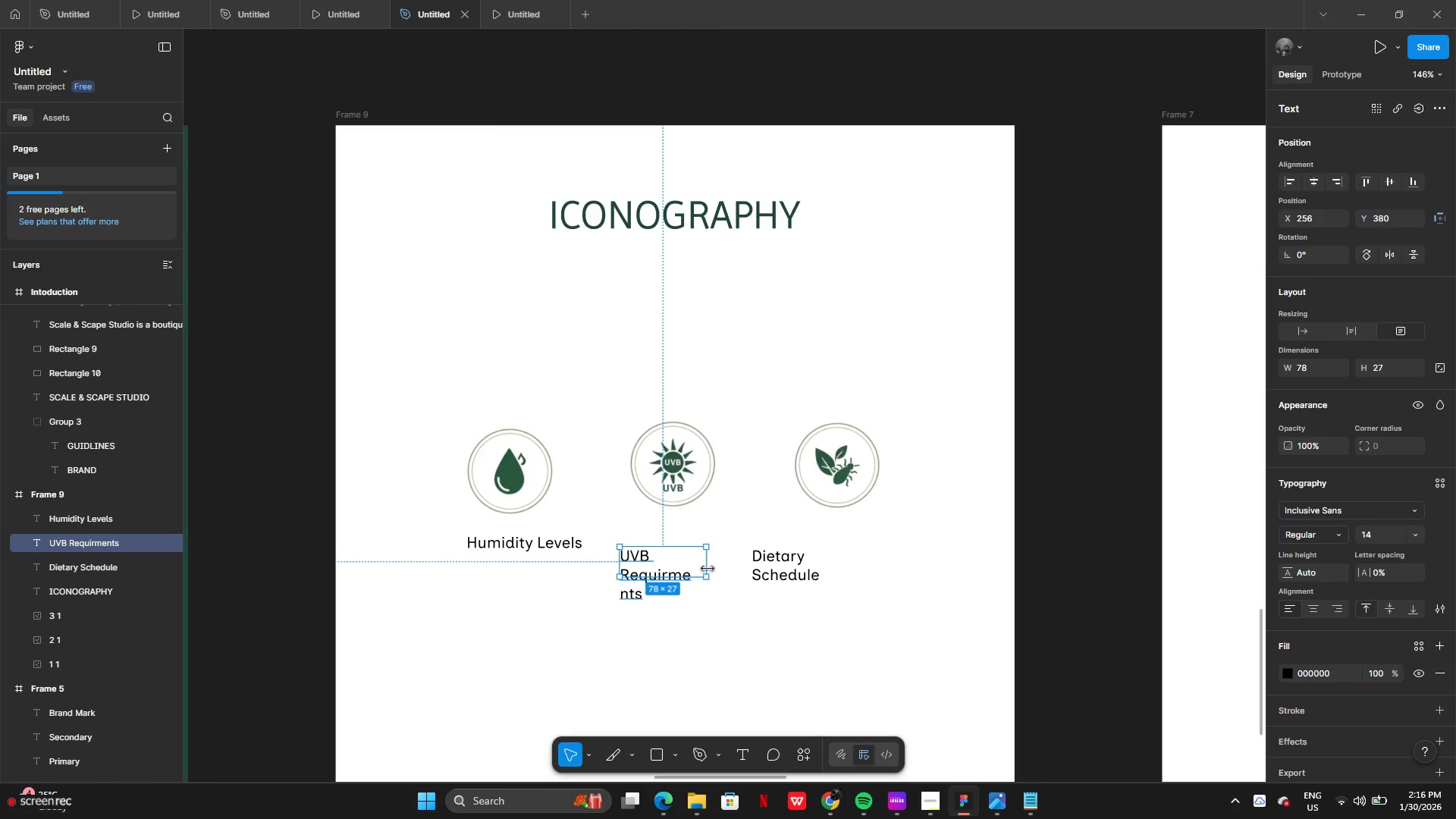 
left_click_drag(start_coordinate=[708, 569], to_coordinate=[787, 572])
 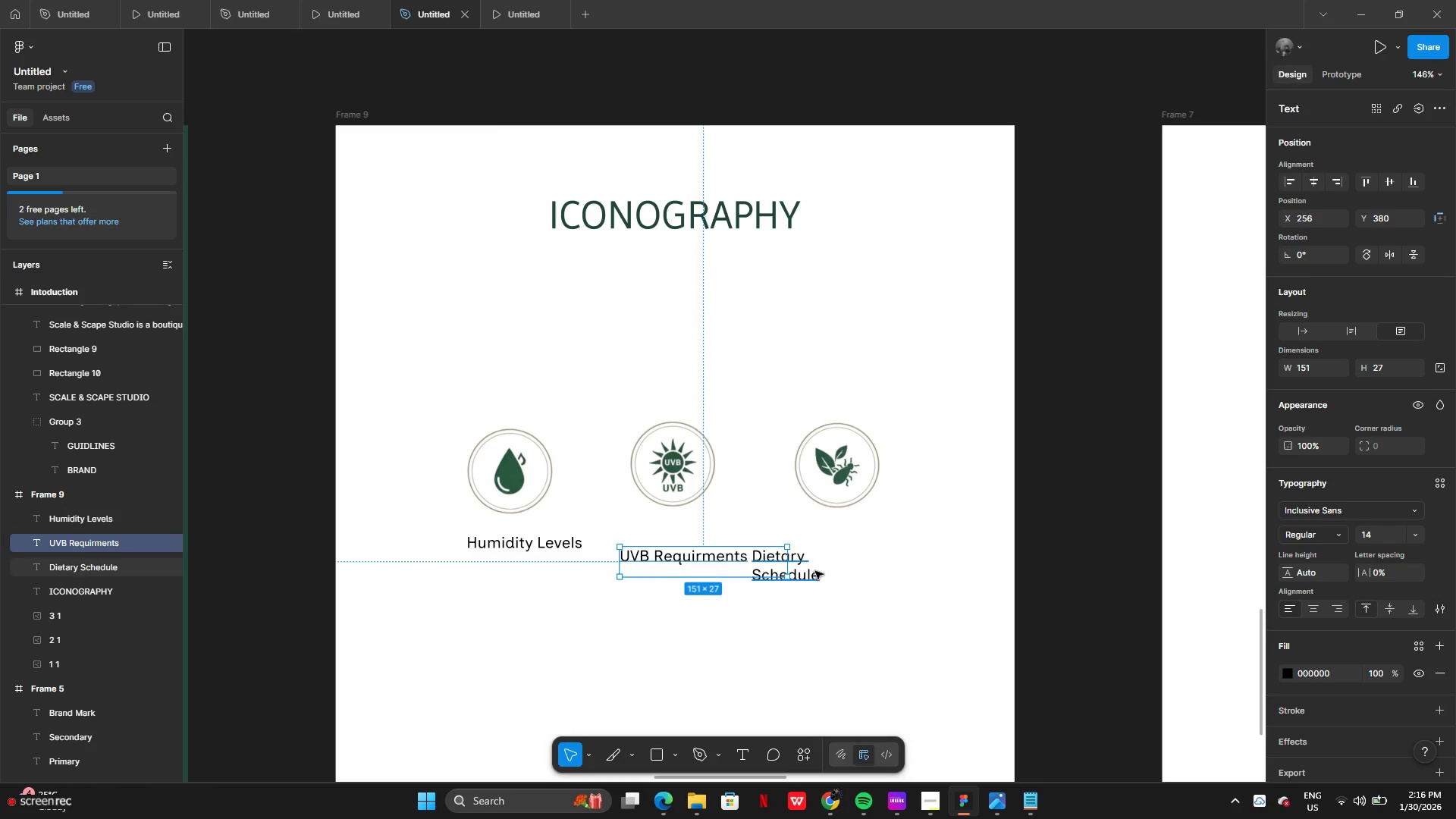 
left_click([815, 571])
 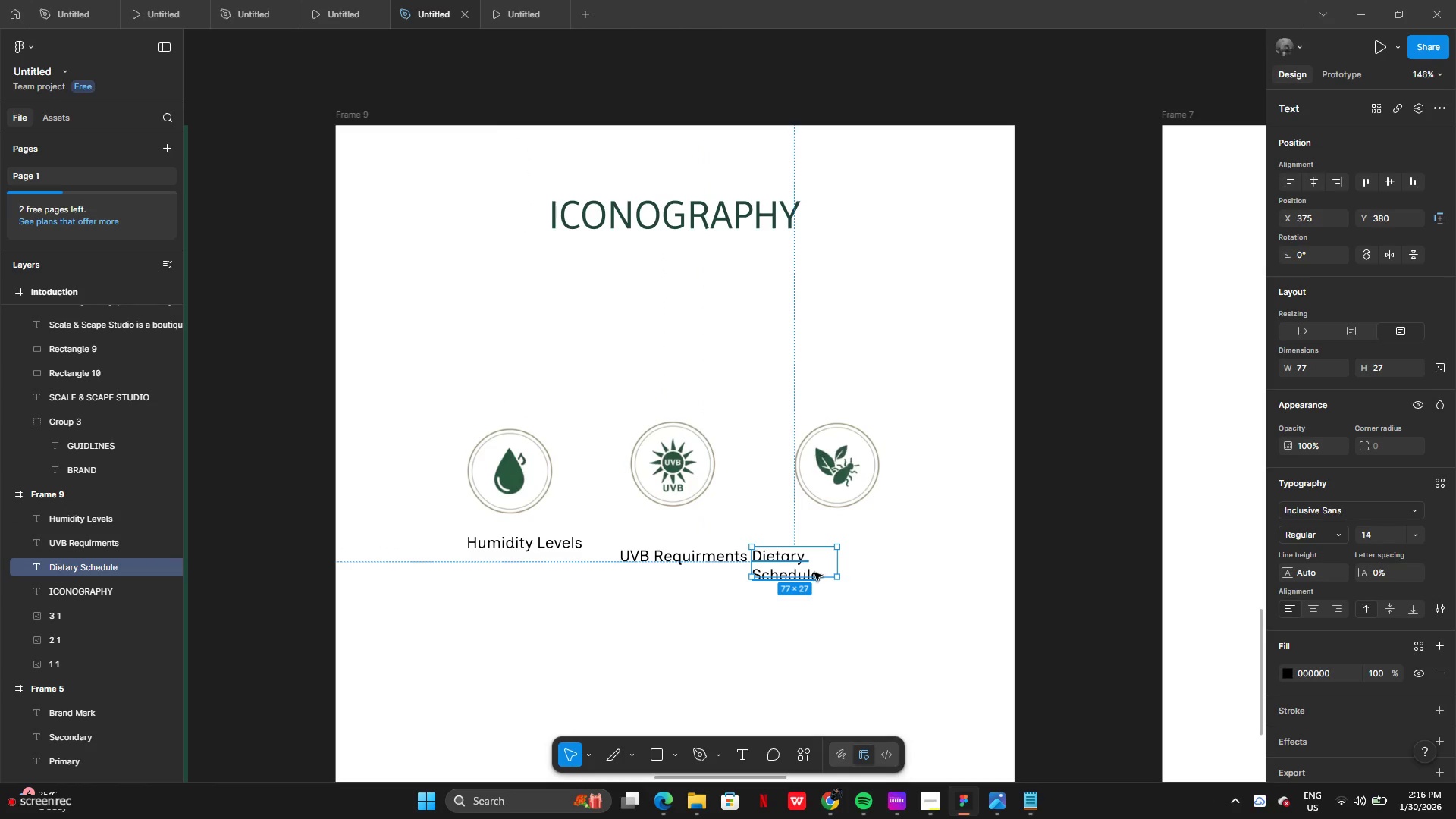 
left_click_drag(start_coordinate=[813, 573], to_coordinate=[860, 560])
 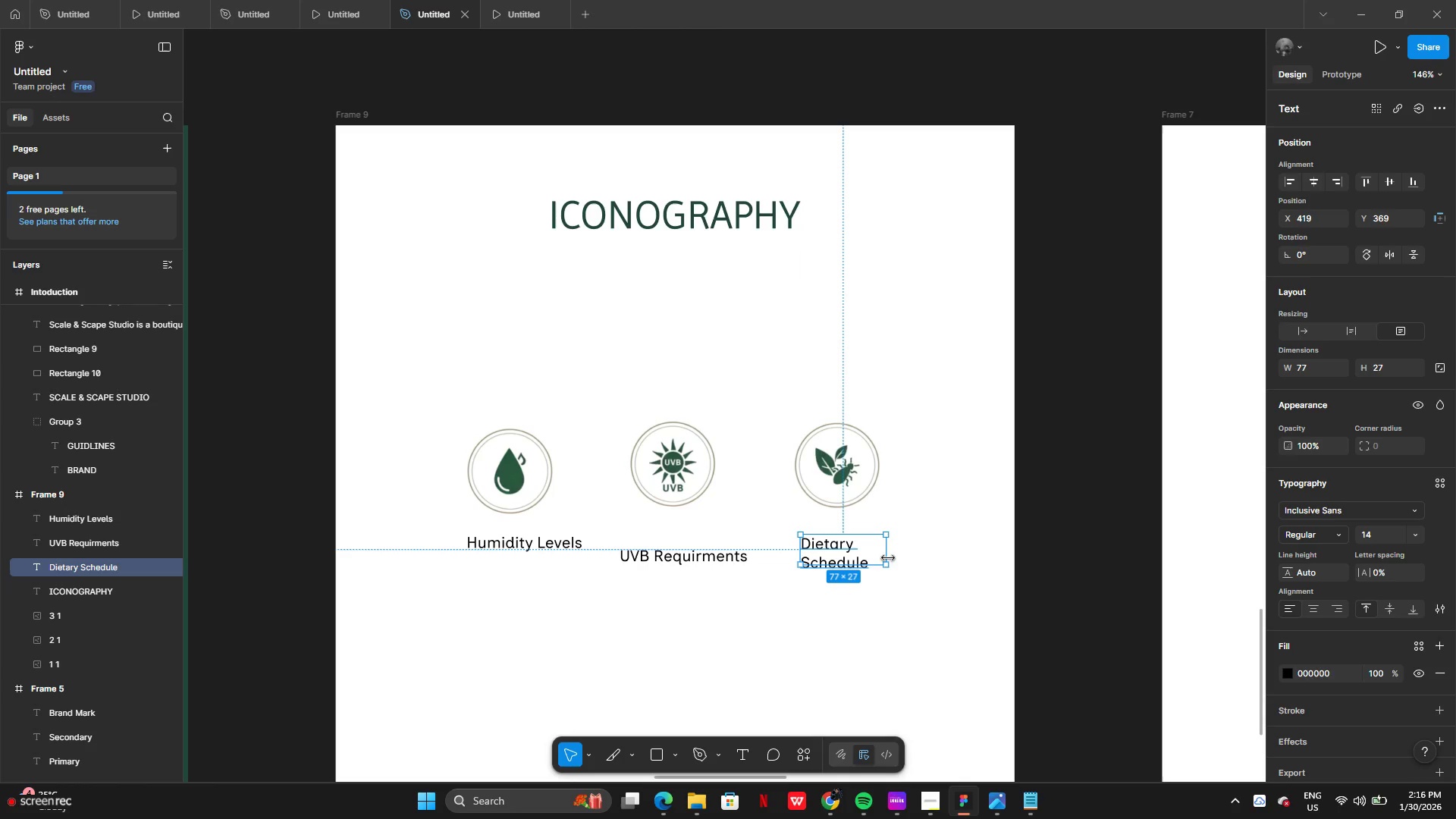 
left_click_drag(start_coordinate=[888, 558], to_coordinate=[977, 555])
 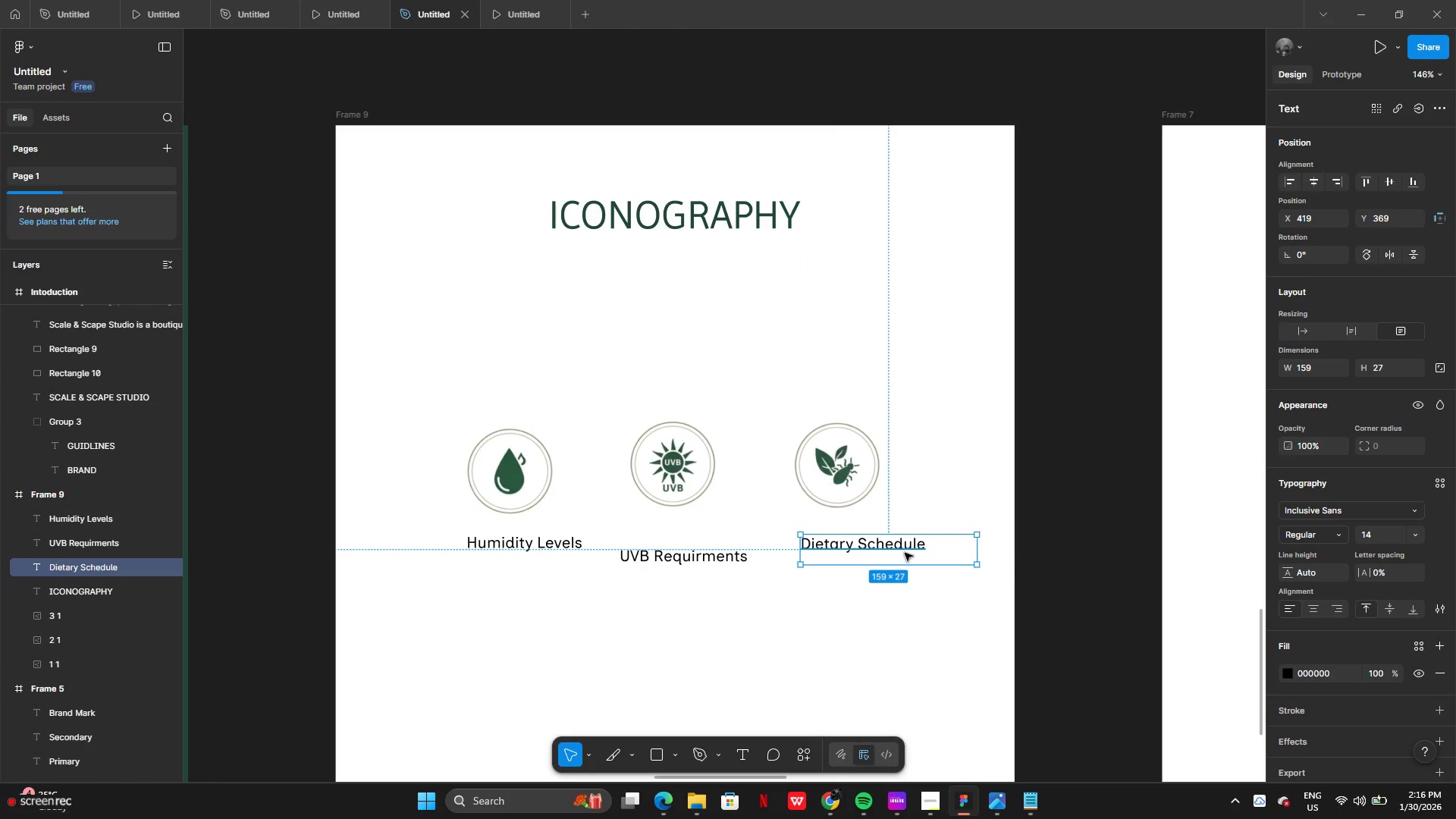 
left_click_drag(start_coordinate=[905, 553], to_coordinate=[903, 563])
 